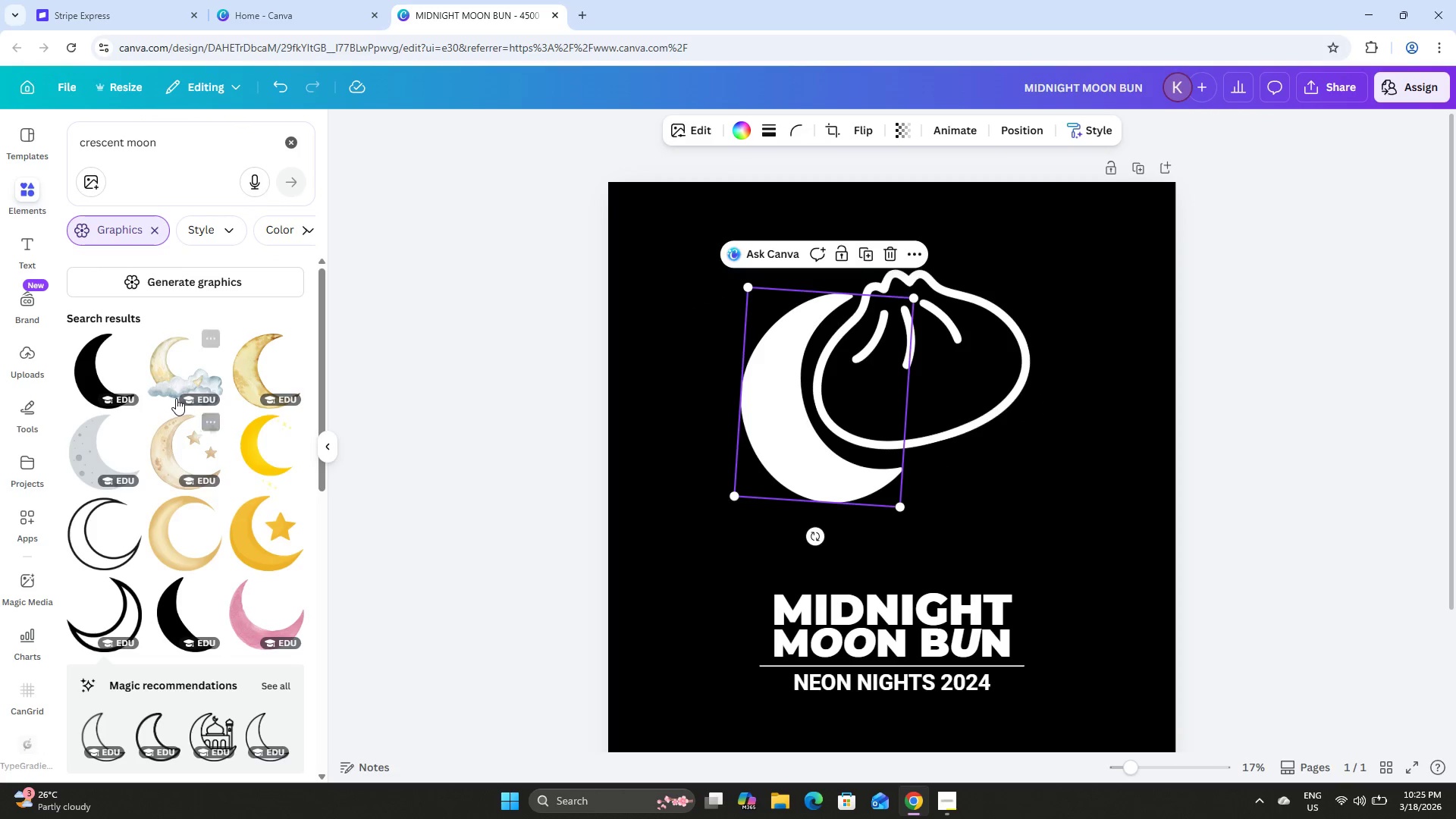 
scroll: coordinate [179, 399], scroll_direction: down, amount: 4.0
 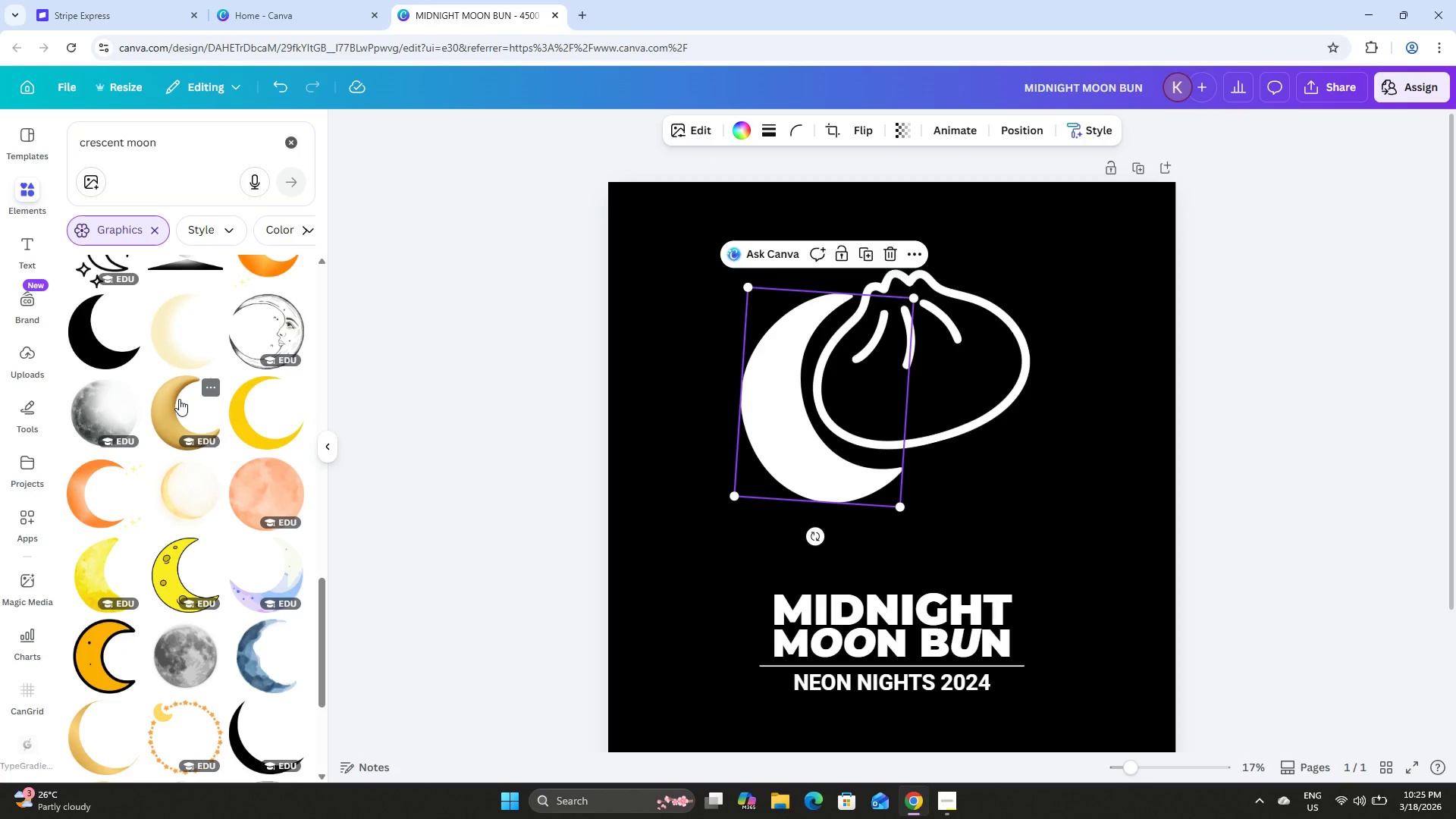 
left_click([96, 488])
 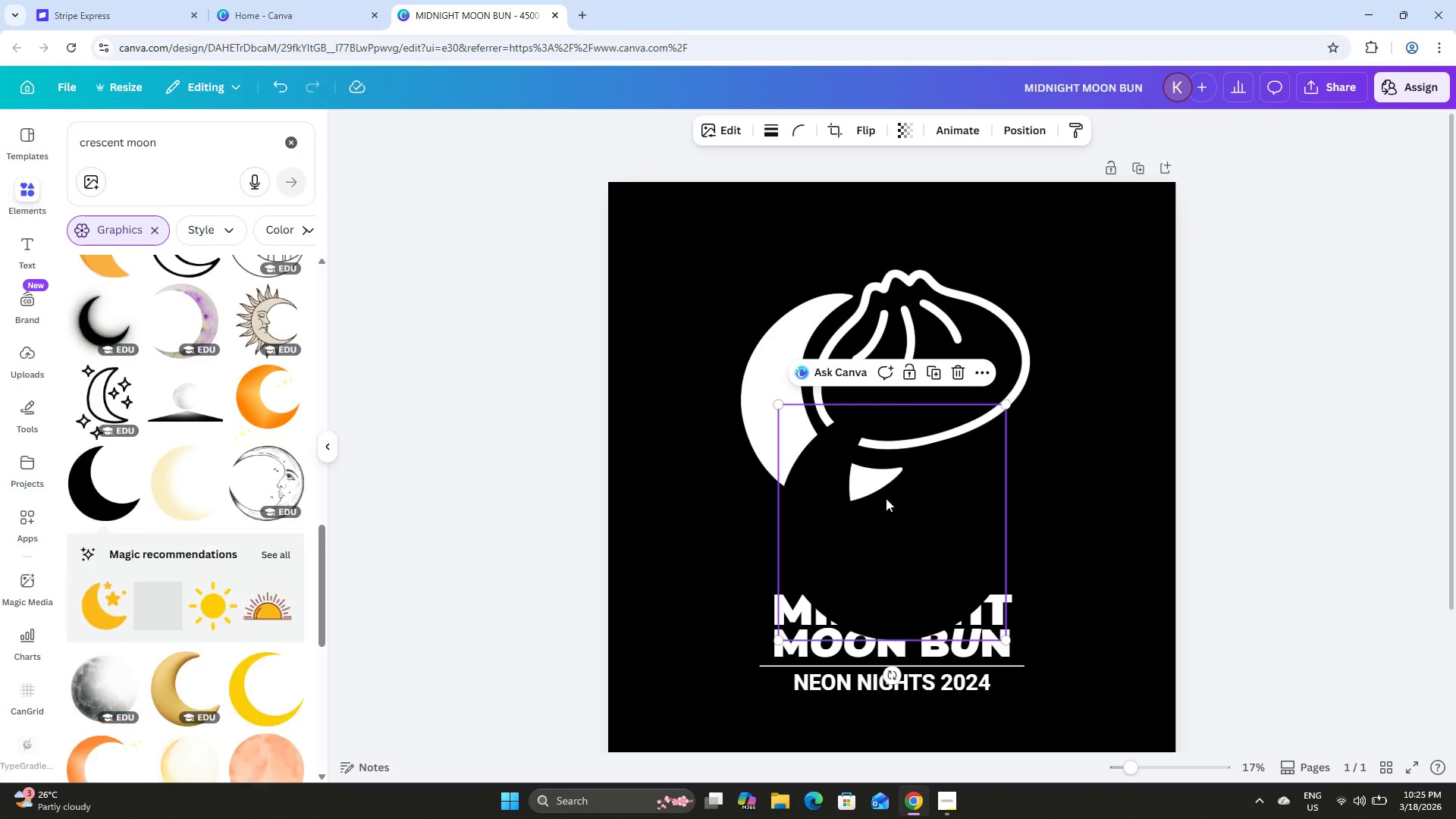 
scroll: coordinate [179, 399], scroll_direction: up, amount: 2.0
 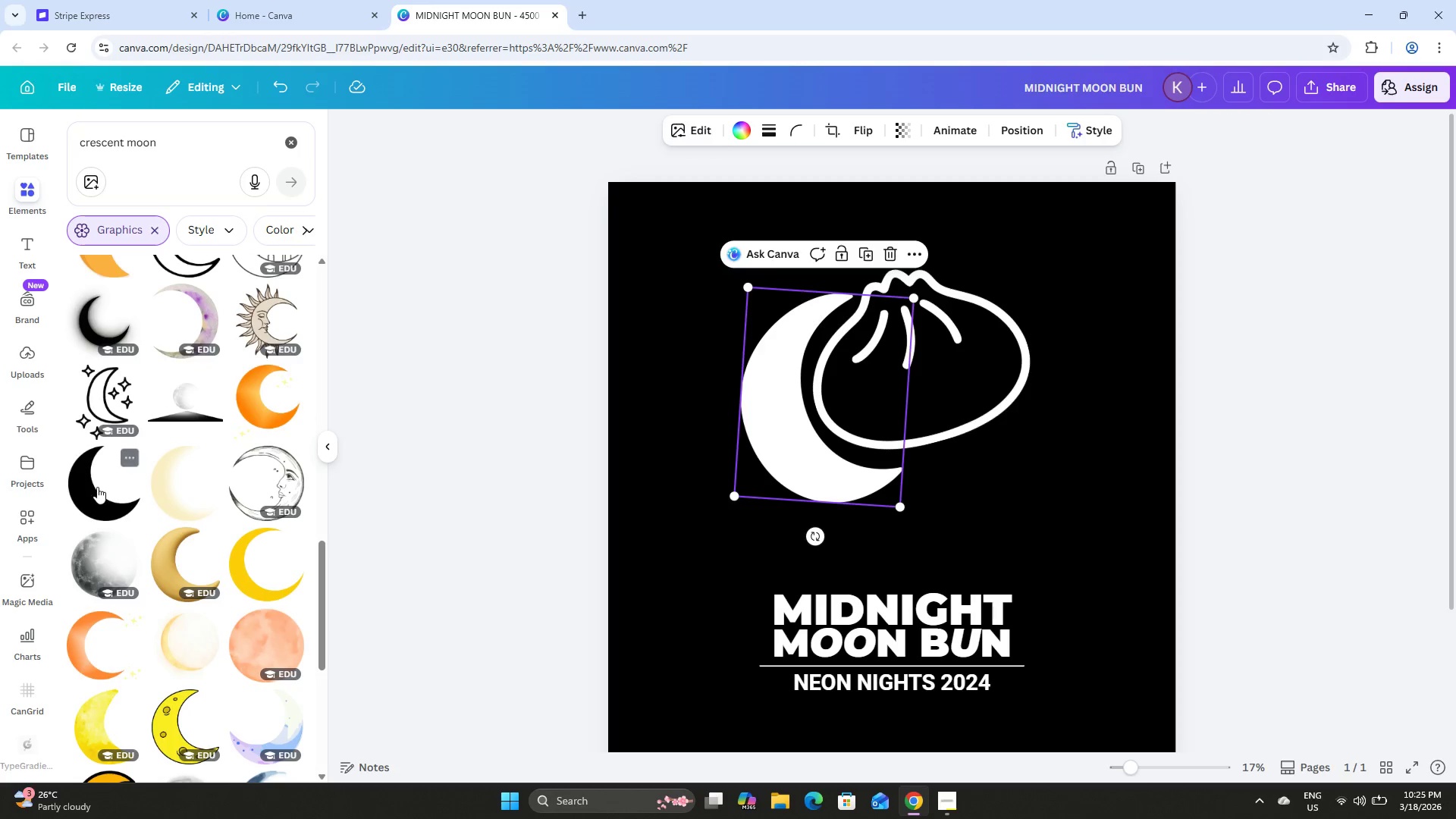 
left_click_drag(start_coordinate=[821, 530], to_coordinate=[673, 447])
 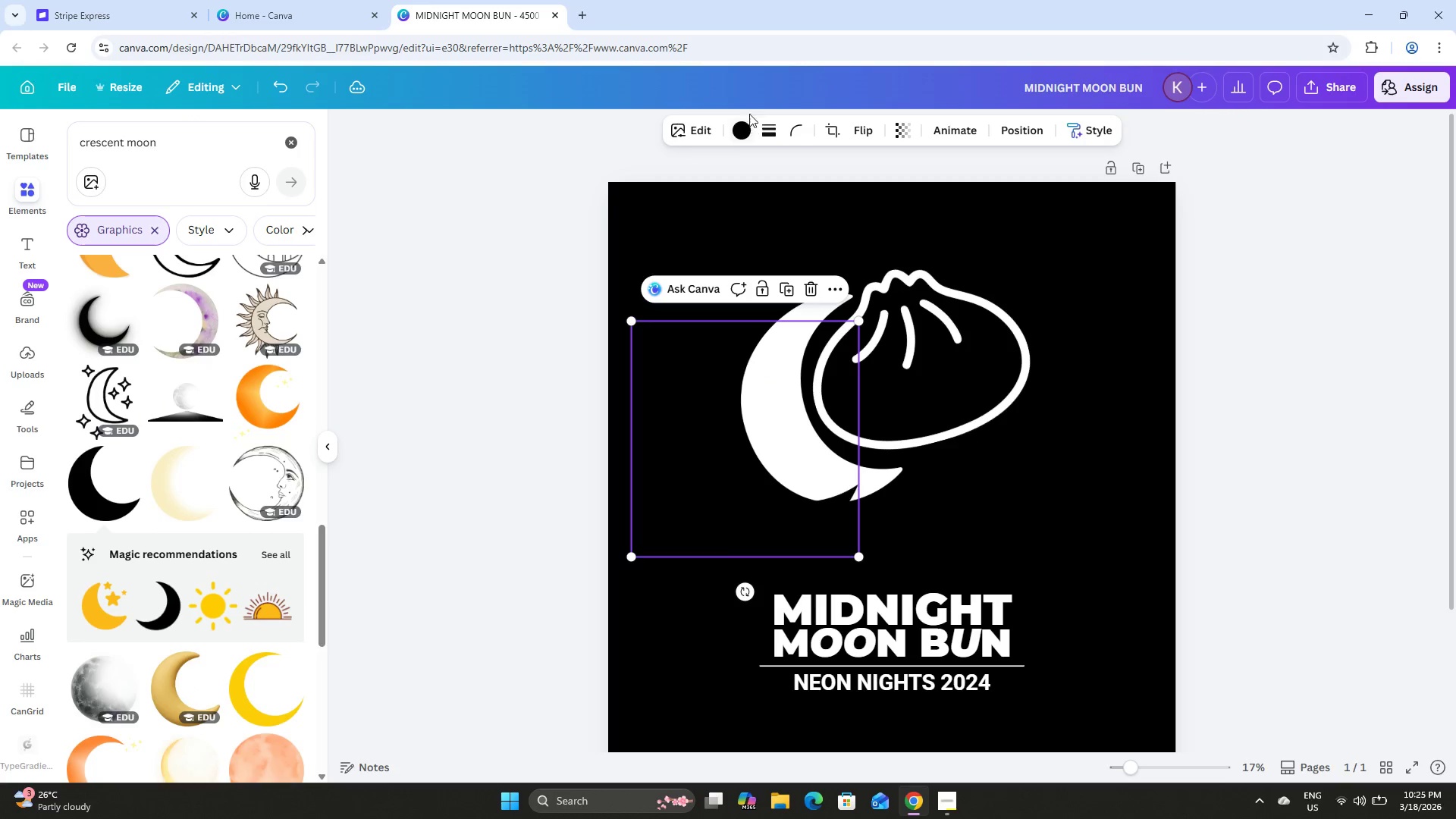 
left_click([739, 134])
 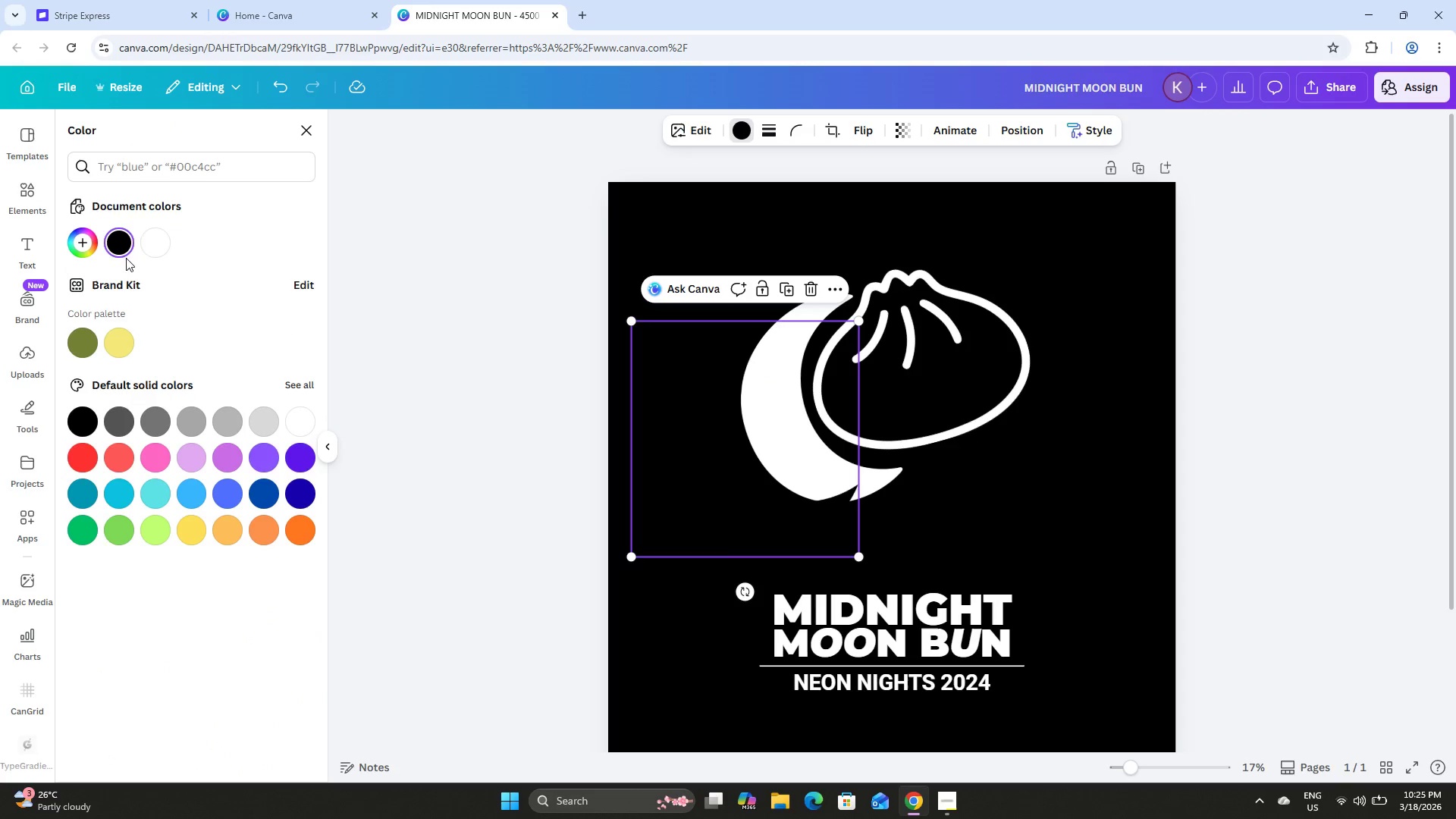 
left_click([158, 248])
 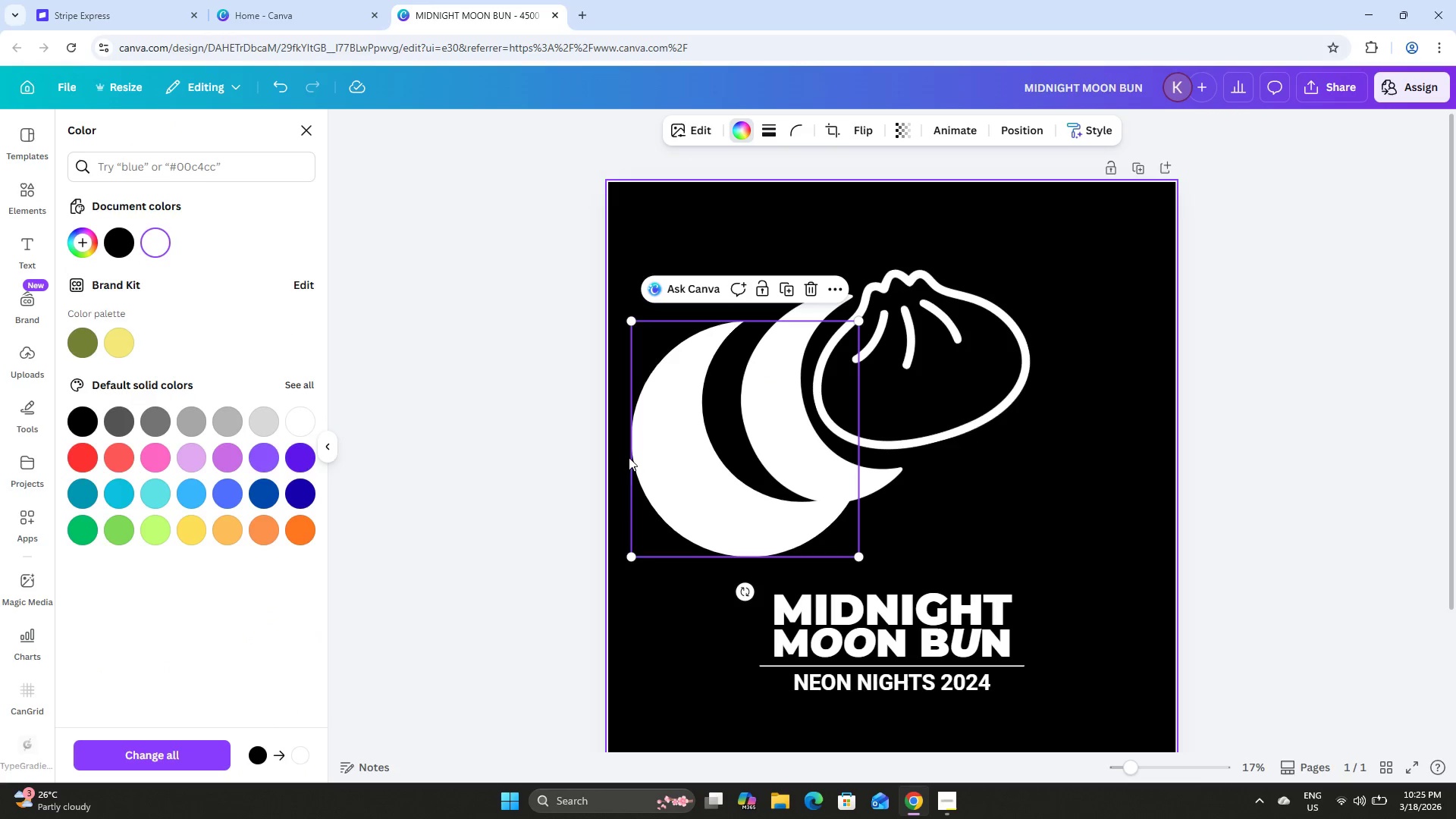 
left_click_drag(start_coordinate=[676, 471], to_coordinate=[660, 476])
 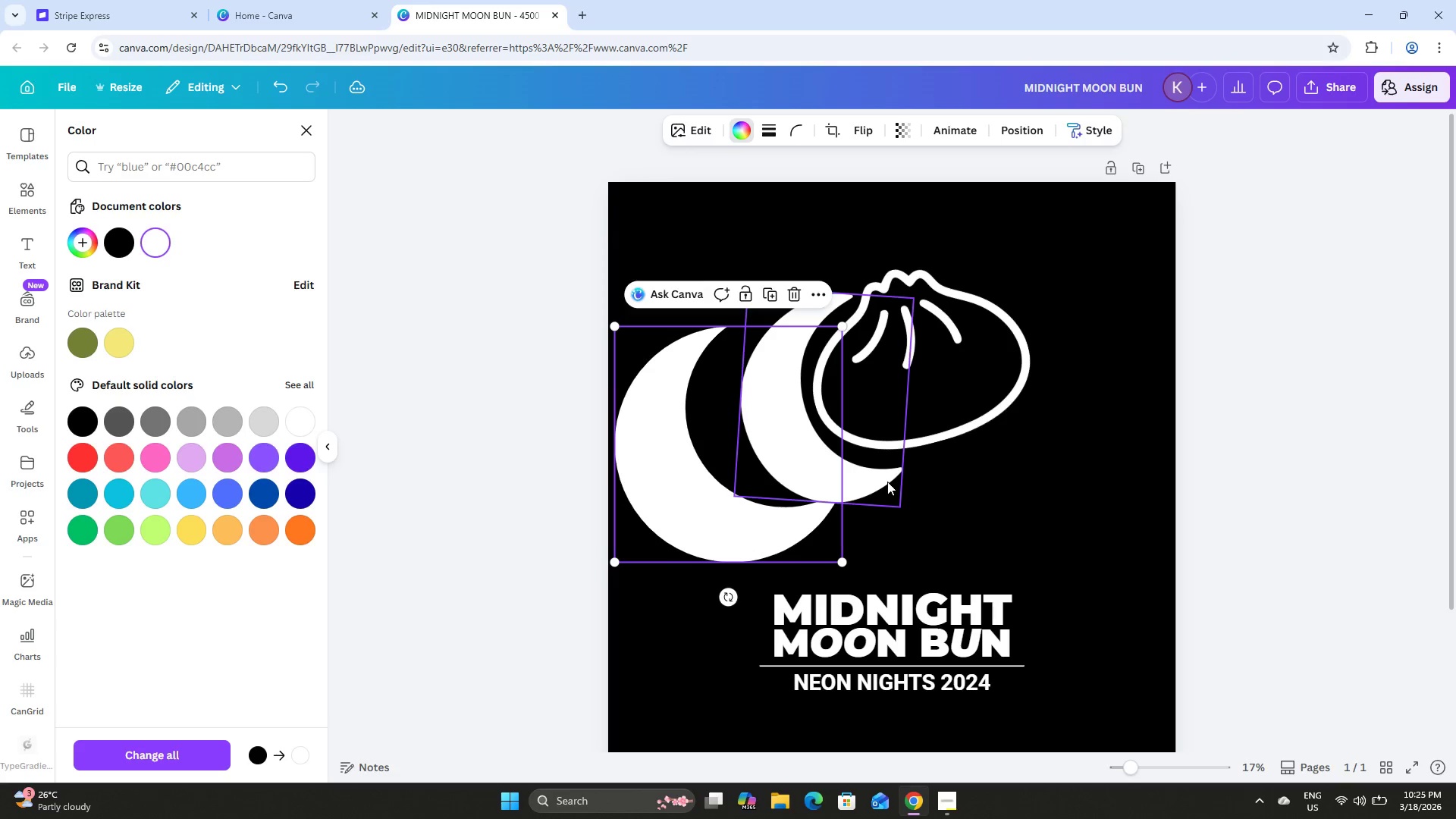 
left_click([886, 482])
 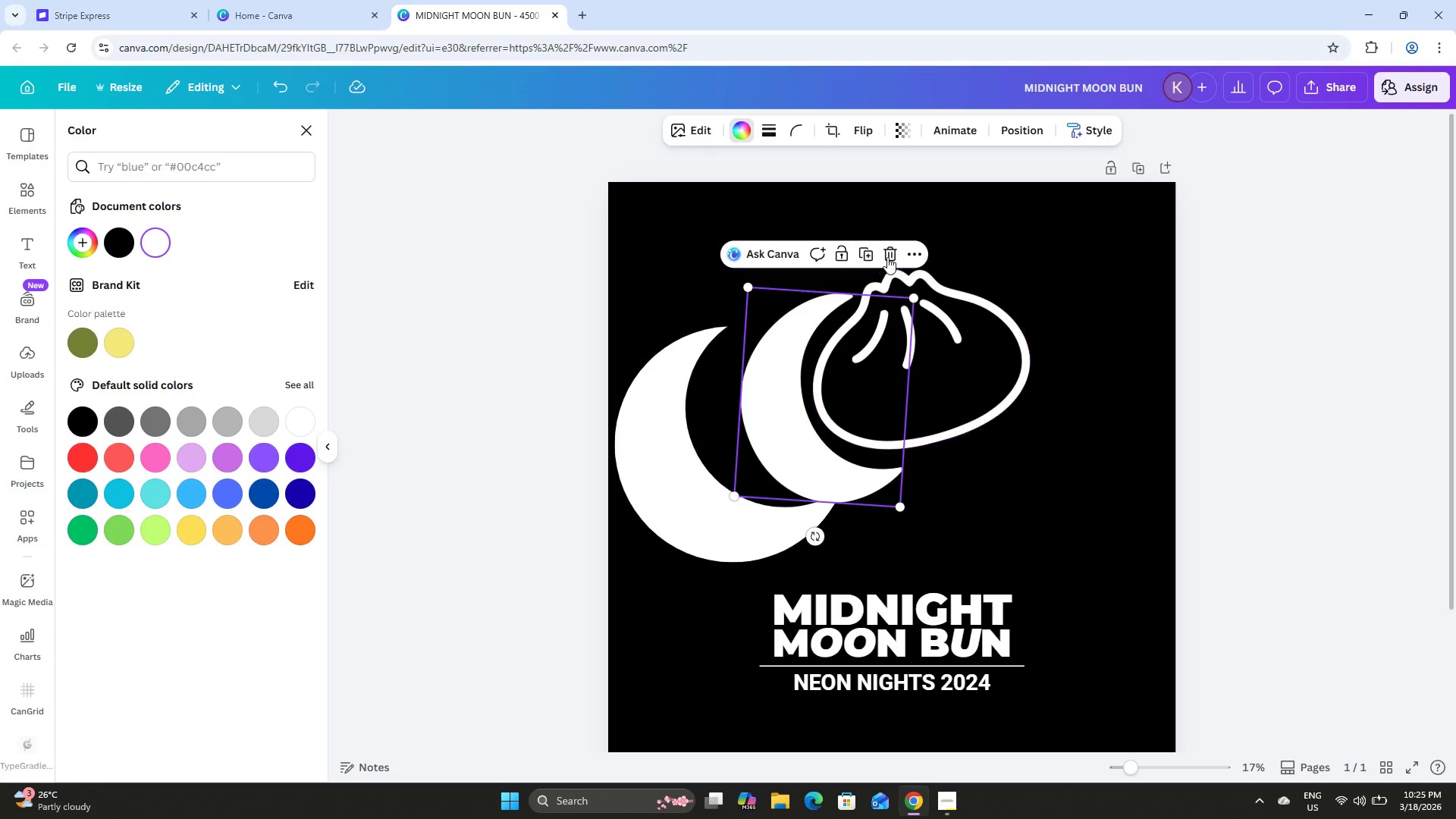 
left_click([890, 251])
 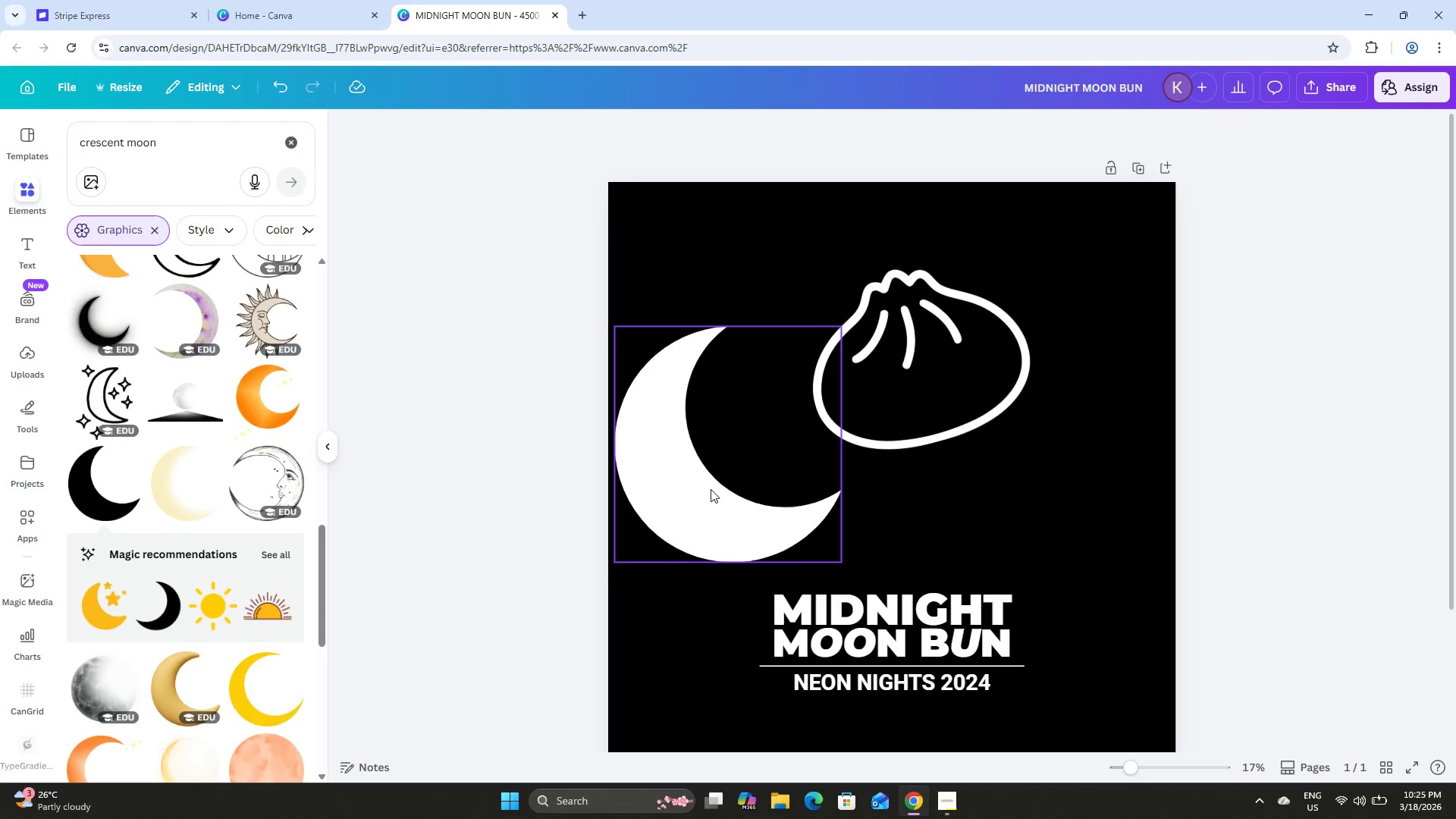 
left_click_drag(start_coordinate=[698, 501], to_coordinate=[807, 461])
 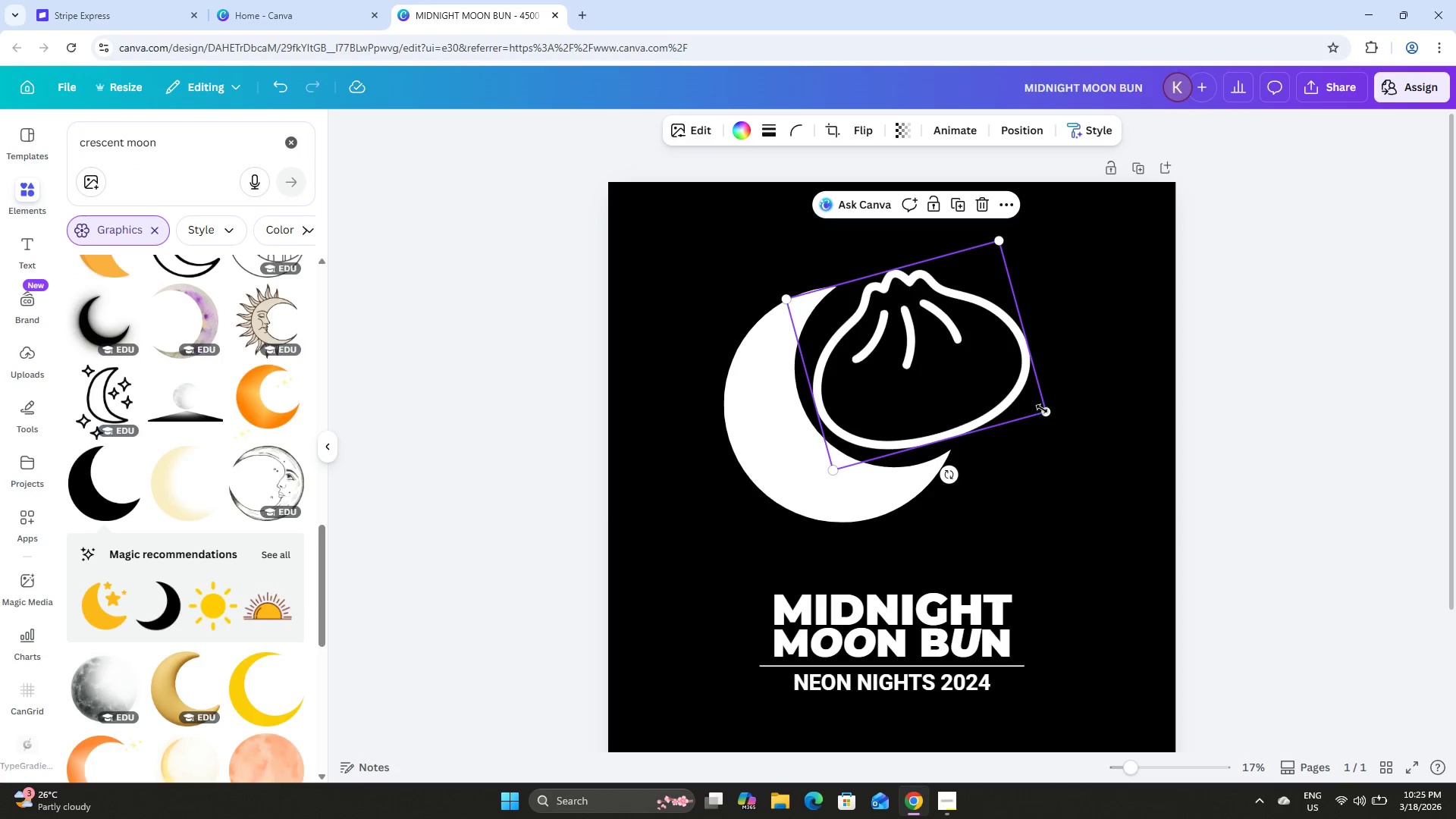 
left_click_drag(start_coordinate=[1046, 413], to_coordinate=[1019, 417])
 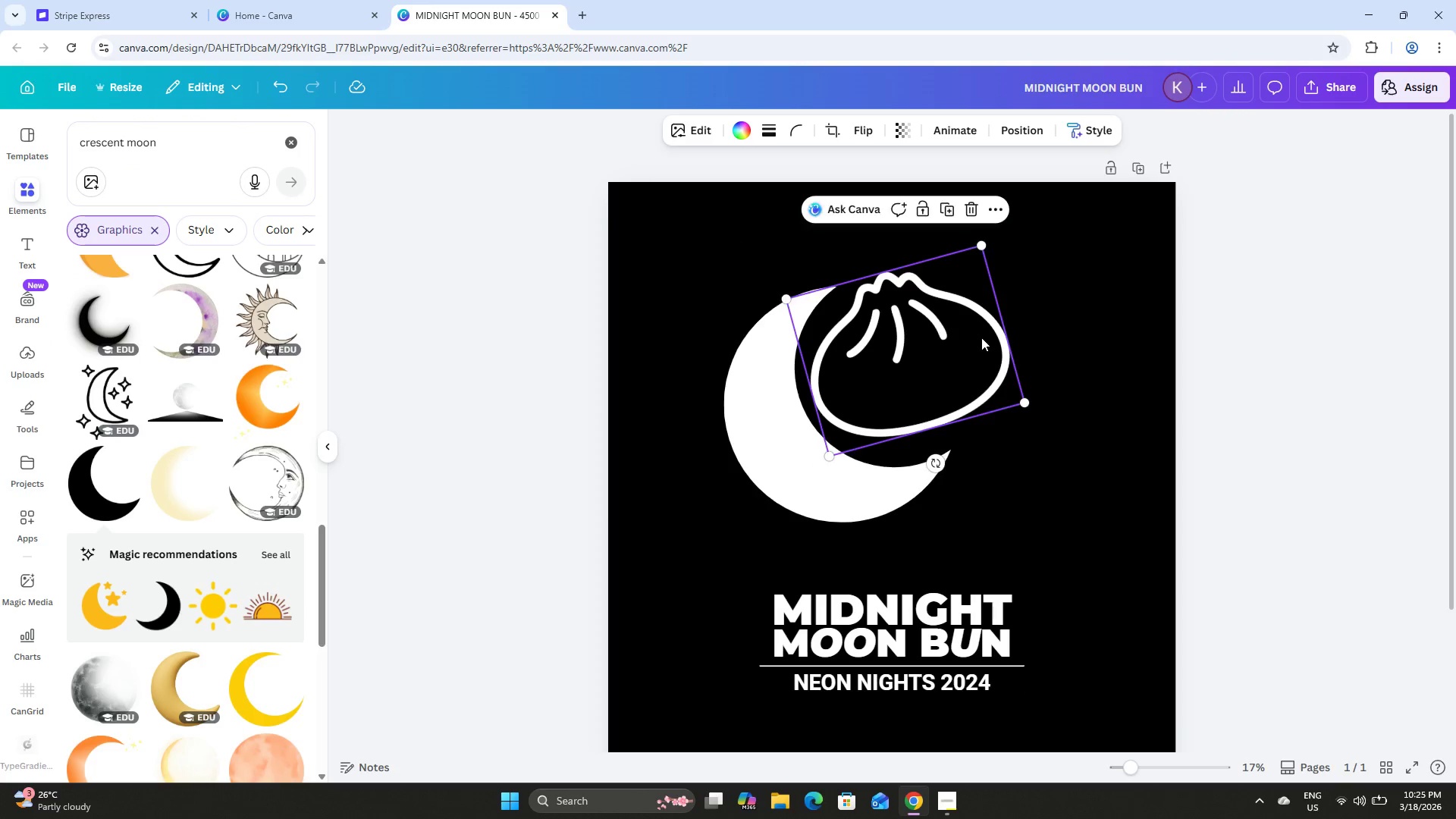 
left_click_drag(start_coordinate=[981, 337], to_coordinate=[989, 347])
 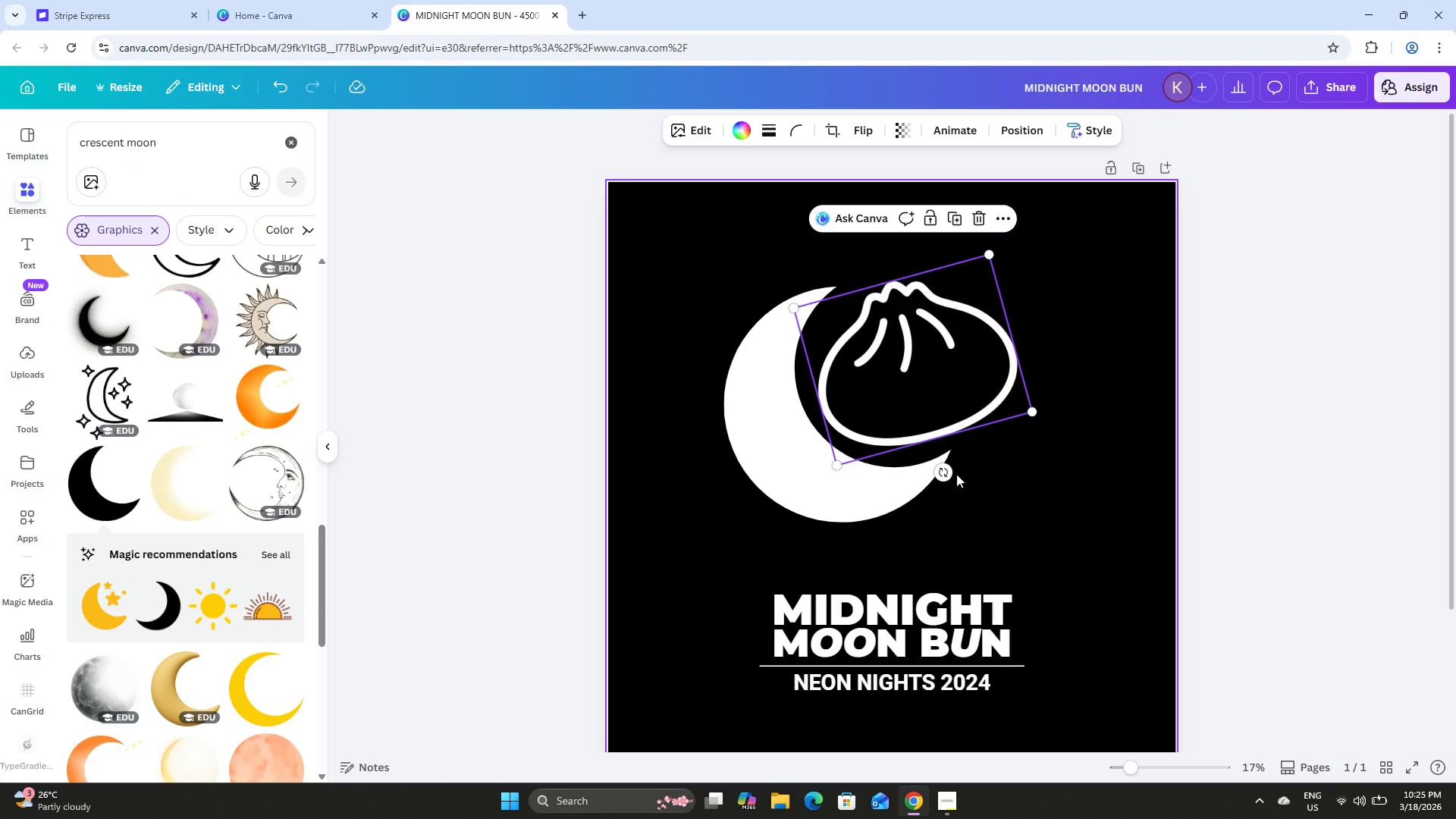 
left_click_drag(start_coordinate=[946, 473], to_coordinate=[899, 460])
 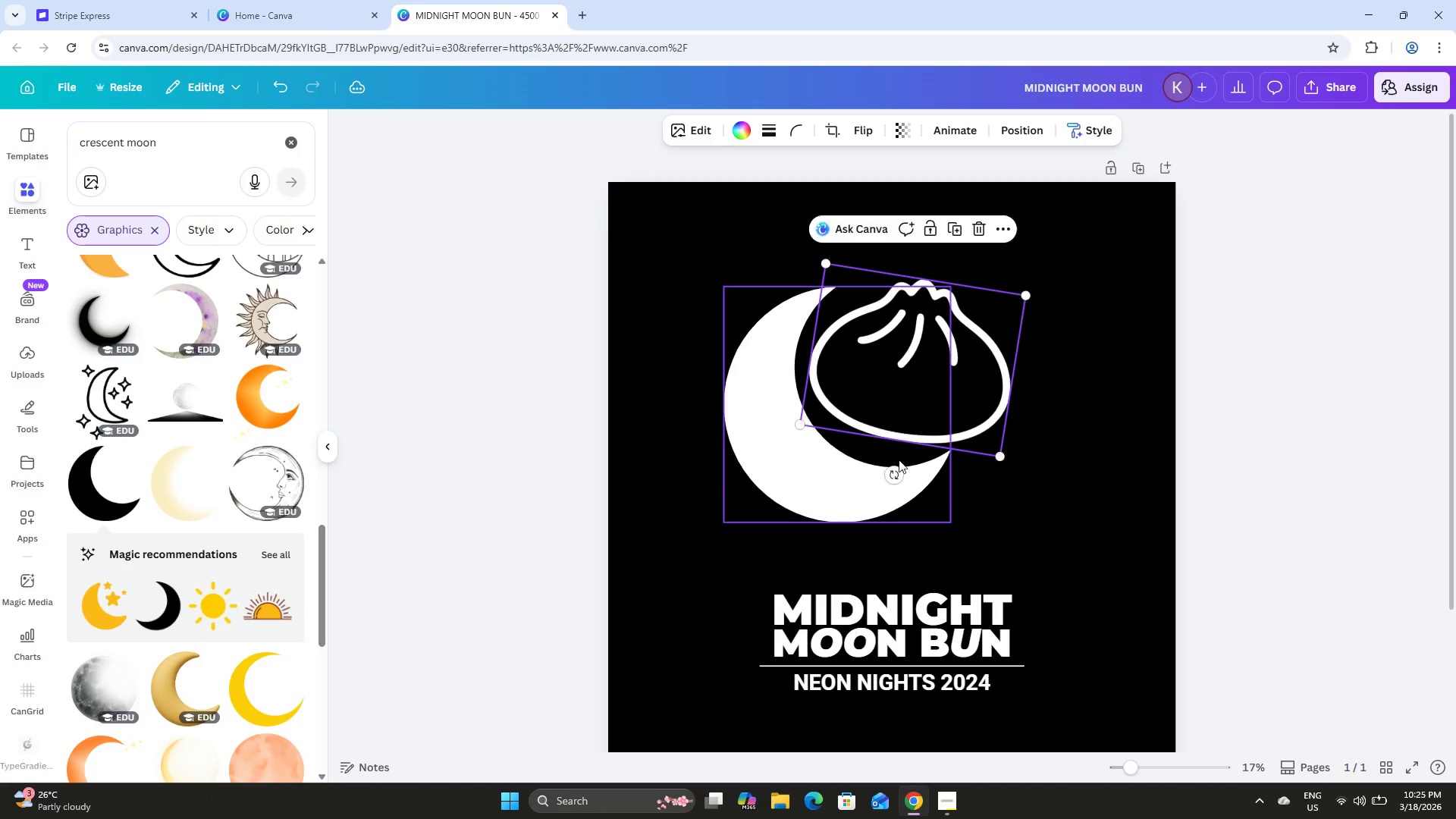 
left_click([899, 460])
 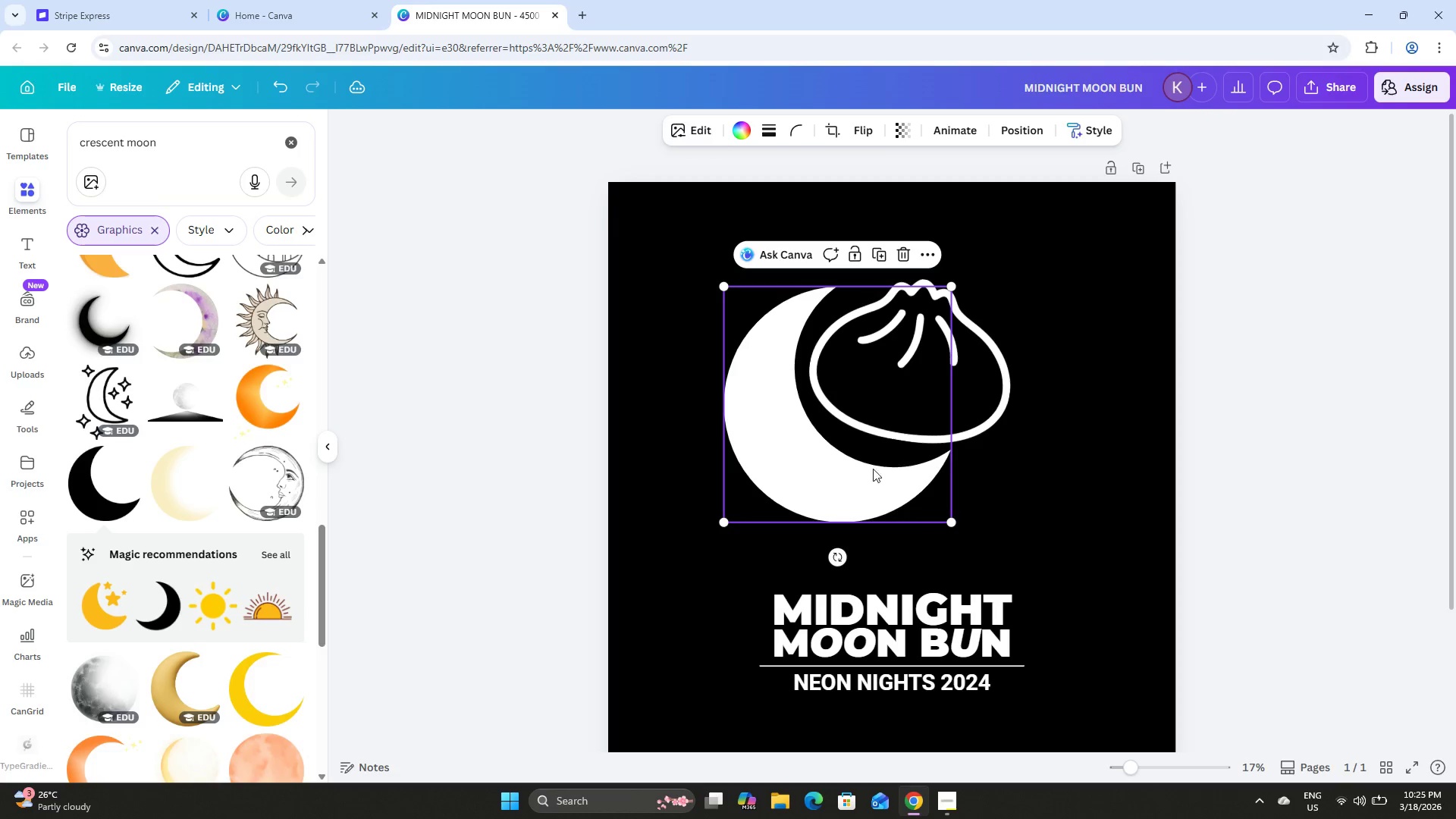 
left_click([800, 489])
 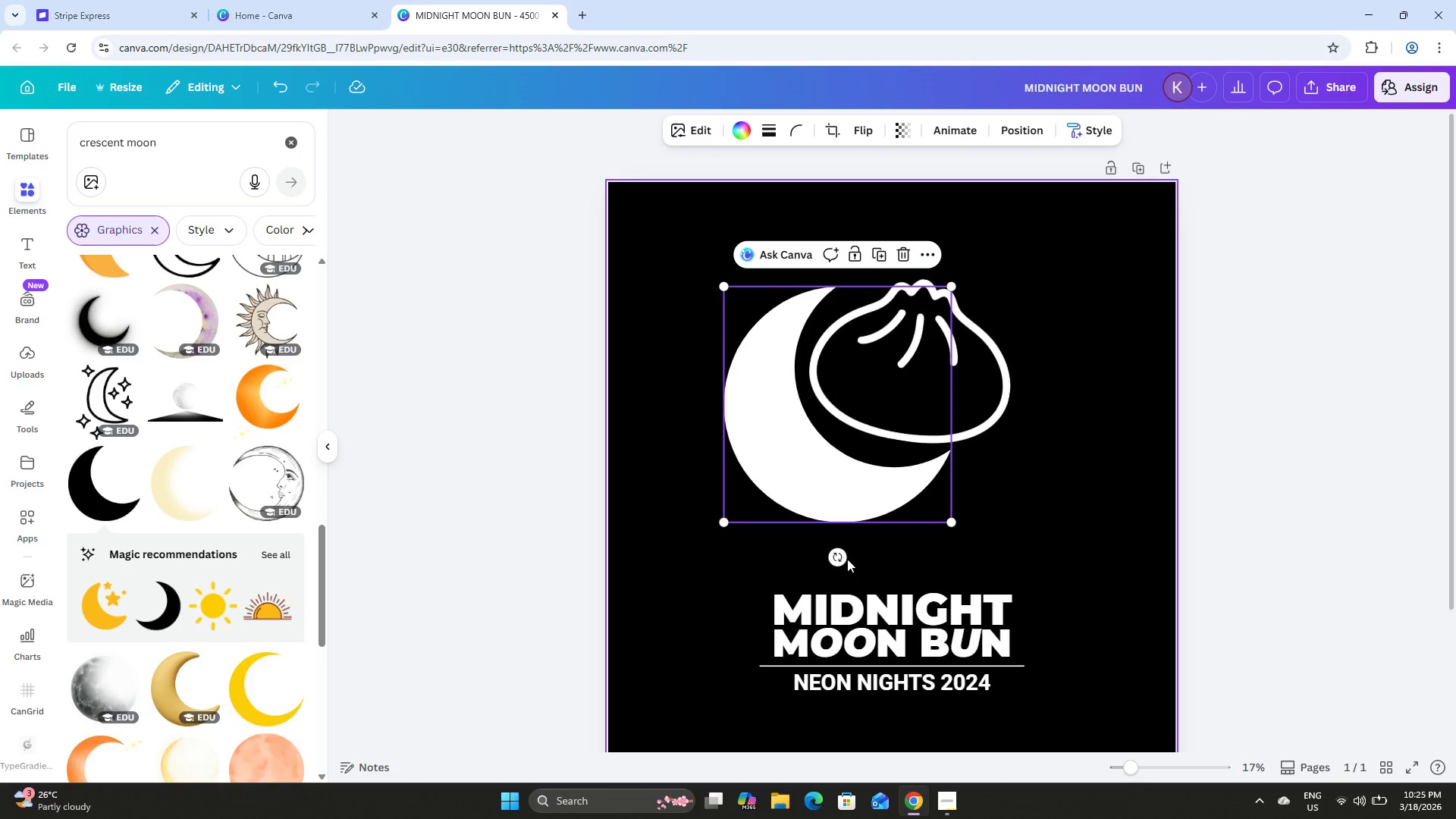 
left_click_drag(start_coordinate=[841, 557], to_coordinate=[904, 547])
 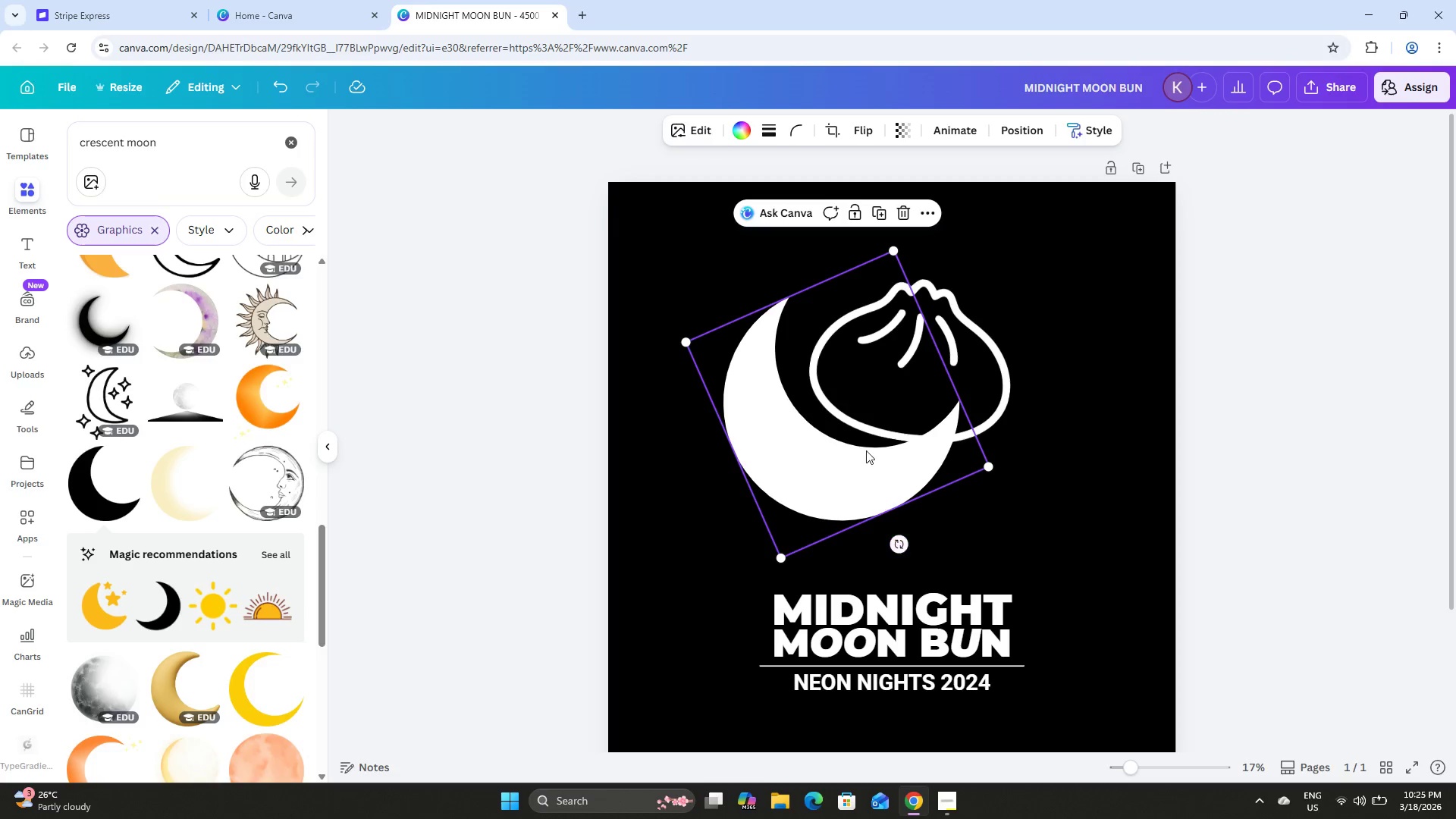 
left_click_drag(start_coordinate=[866, 450], to_coordinate=[881, 462])
 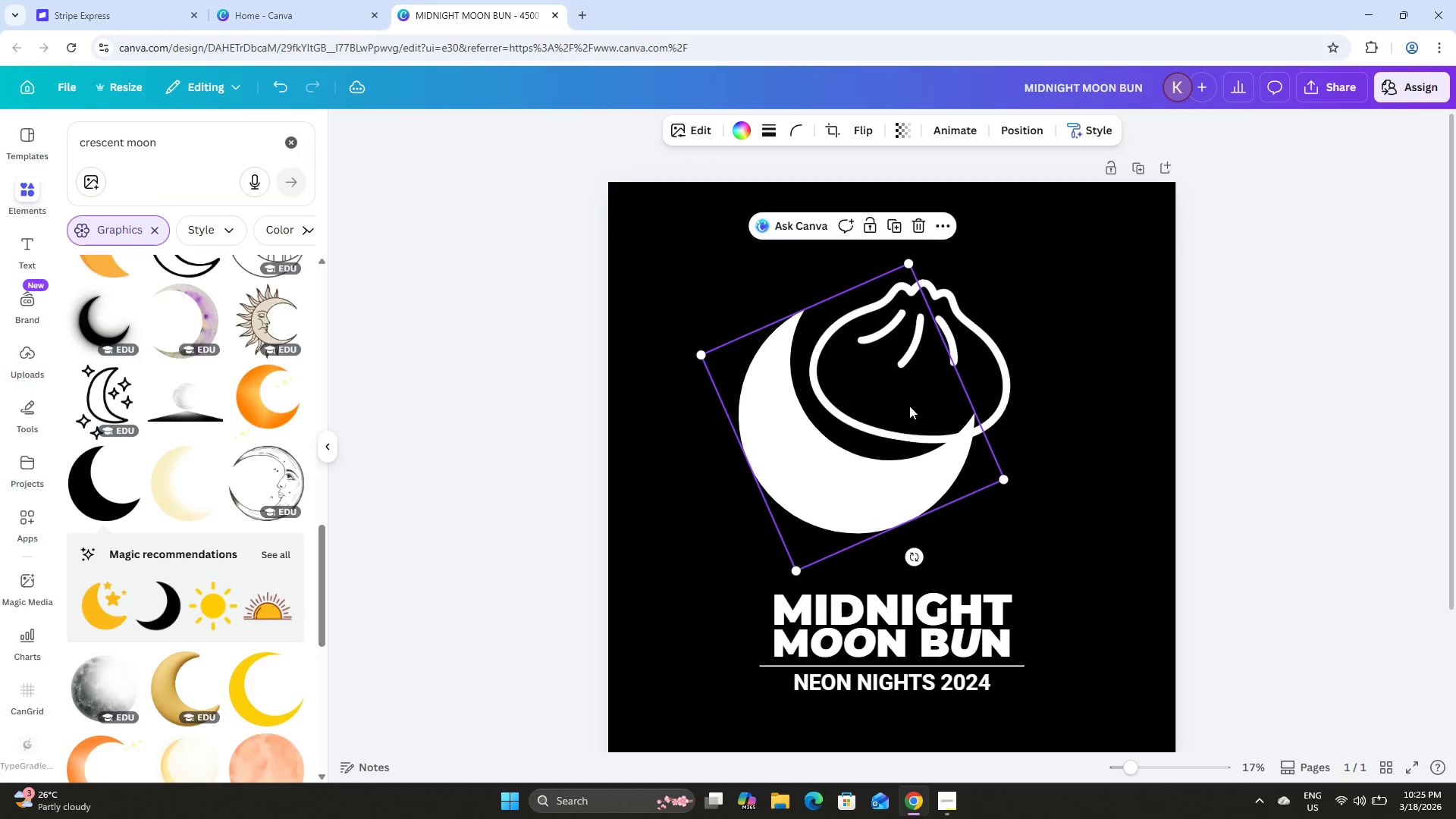 
left_click([909, 406])
 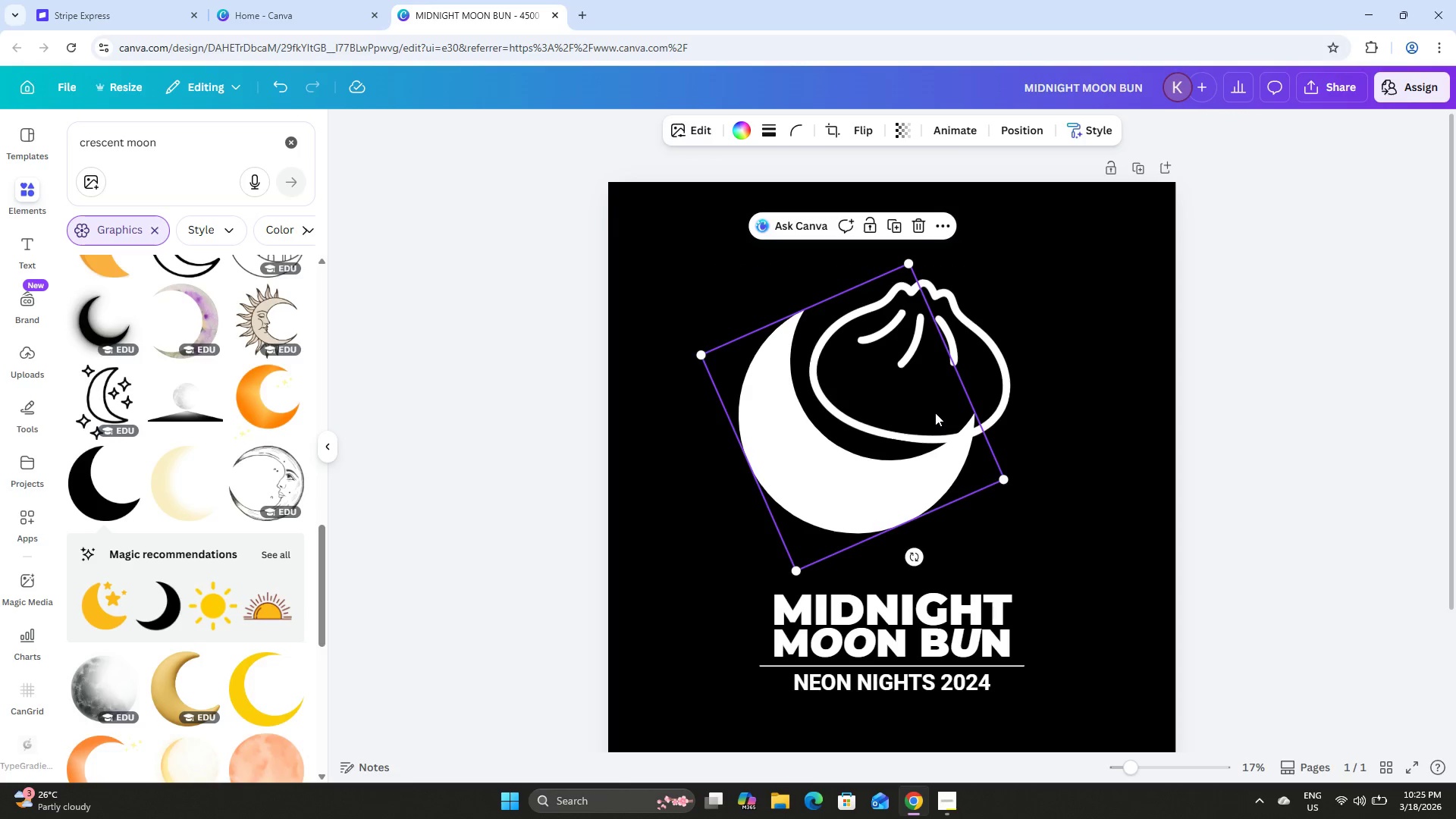 
left_click_drag(start_coordinate=[935, 413], to_coordinate=[928, 419])
 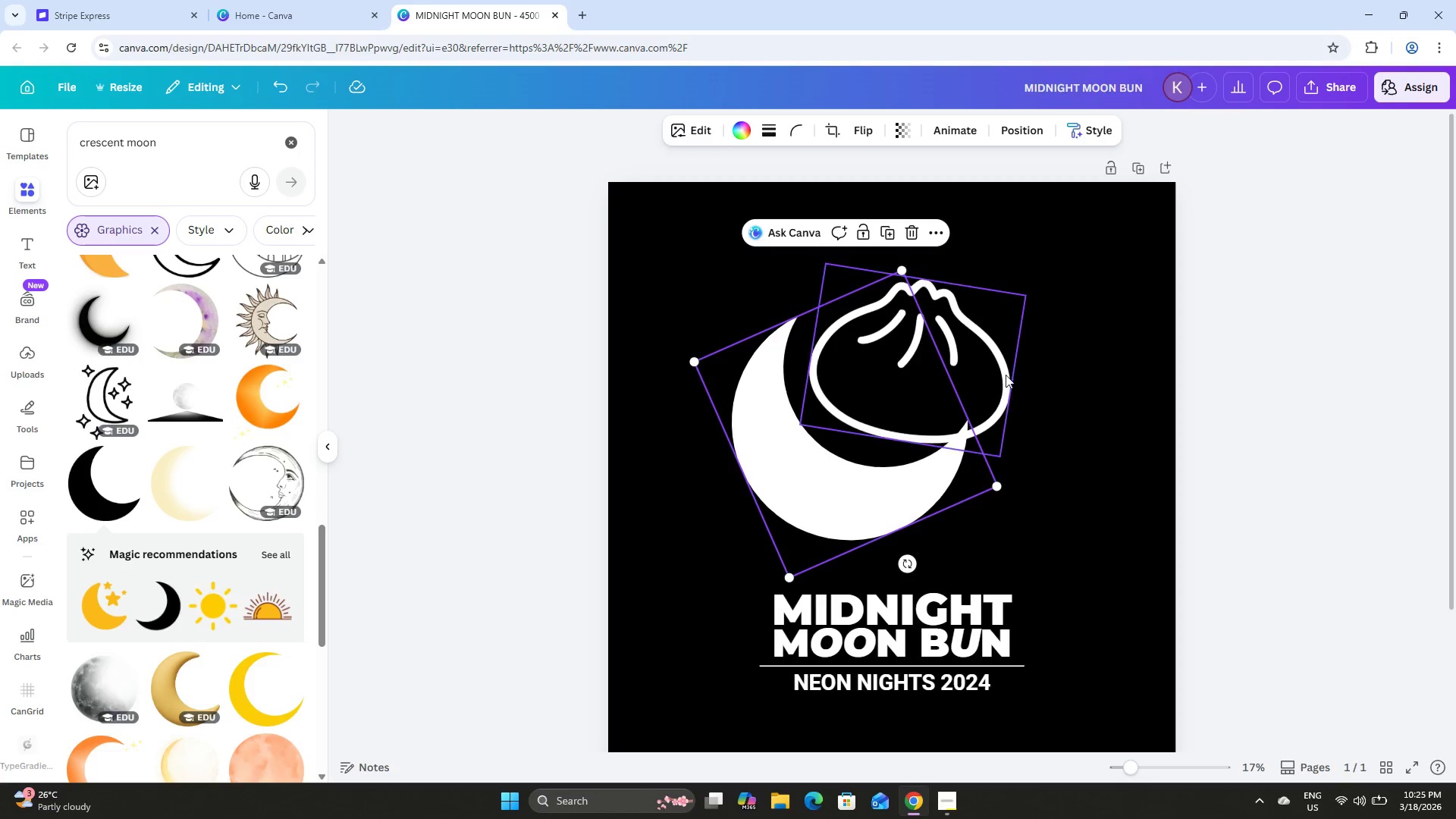 
left_click([1006, 373])
 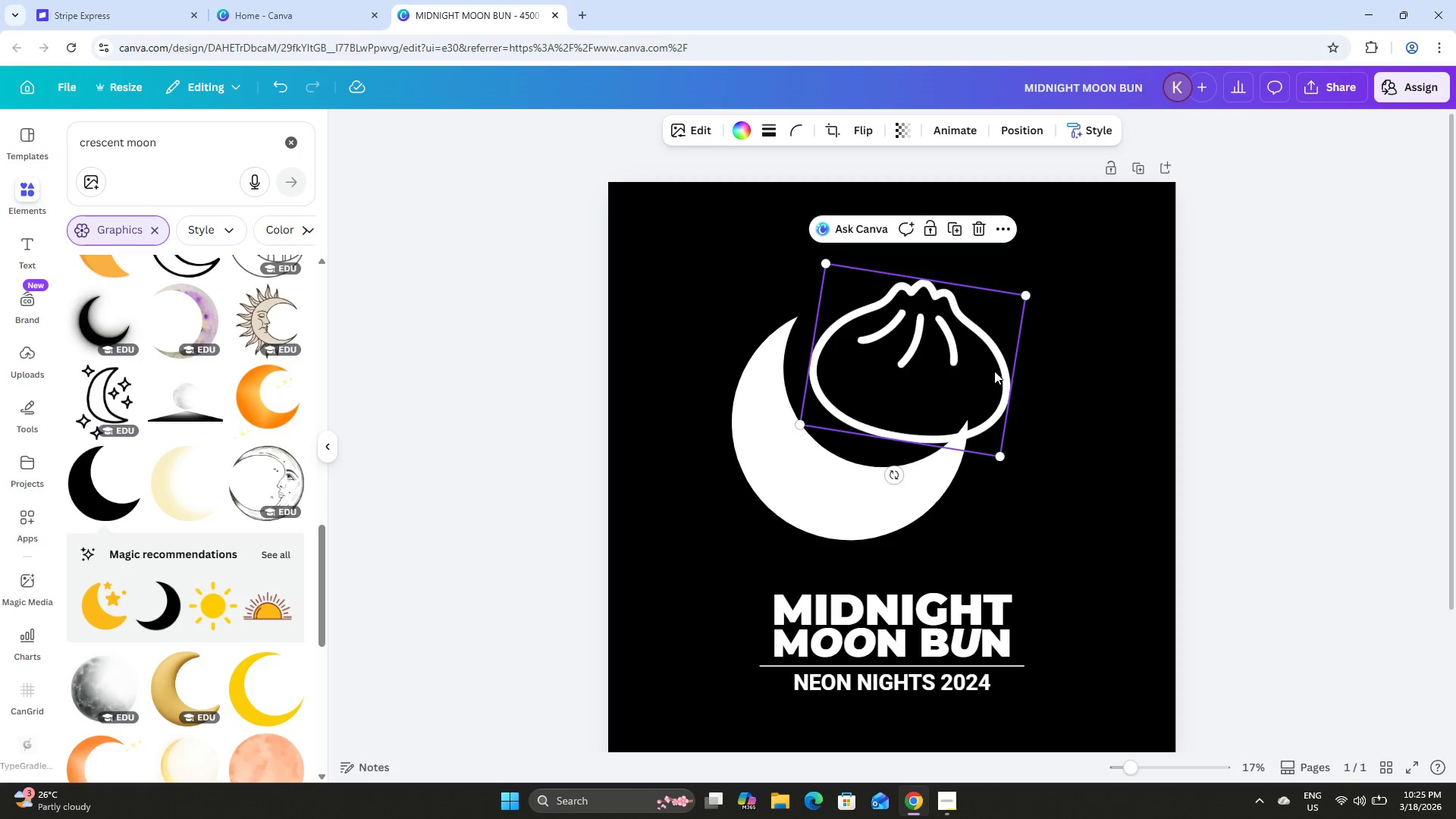 
left_click_drag(start_coordinate=[994, 371], to_coordinate=[981, 367])
 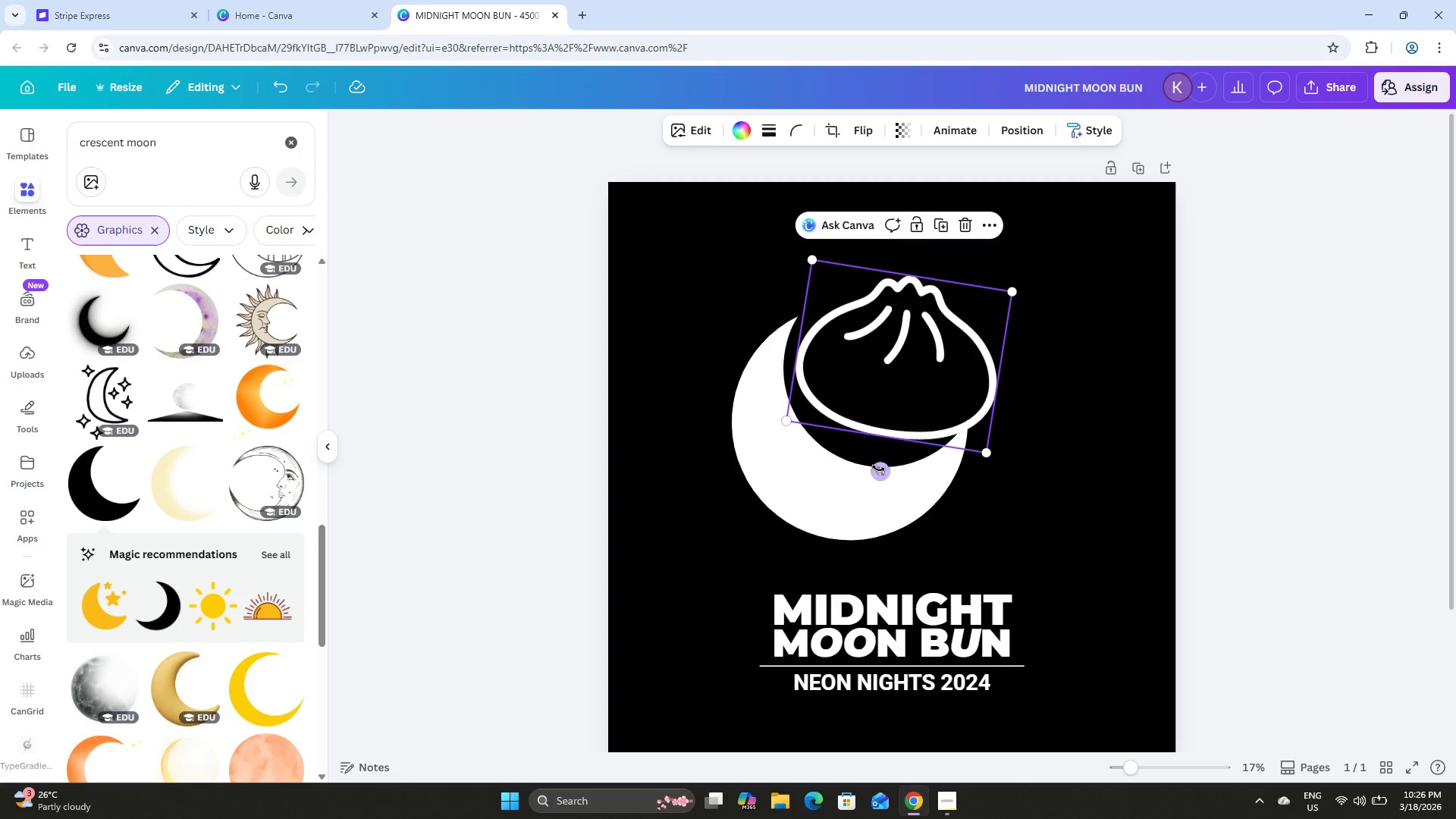 
left_click_drag(start_coordinate=[878, 469], to_coordinate=[868, 468])
 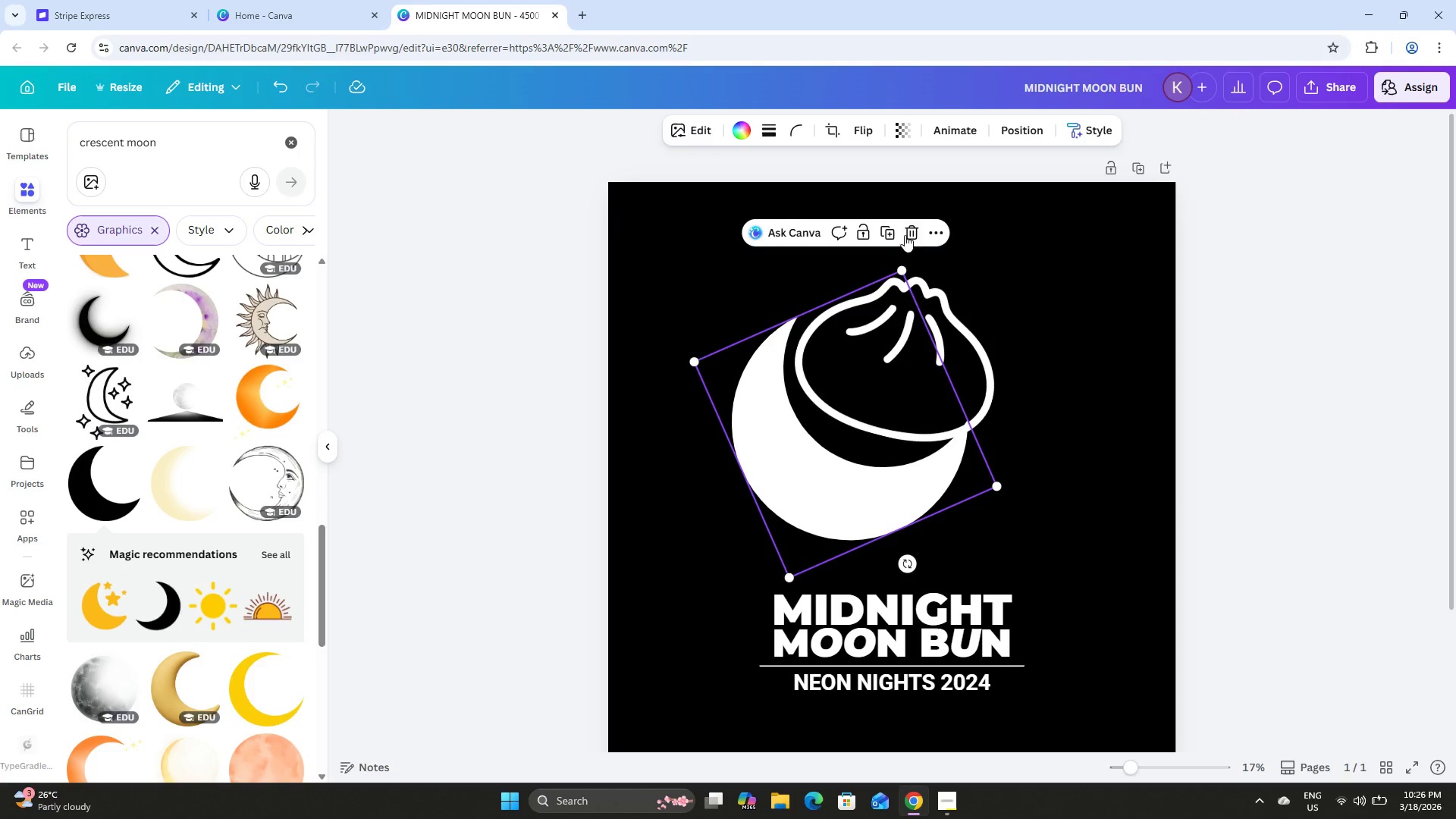 
double_click([950, 377])
 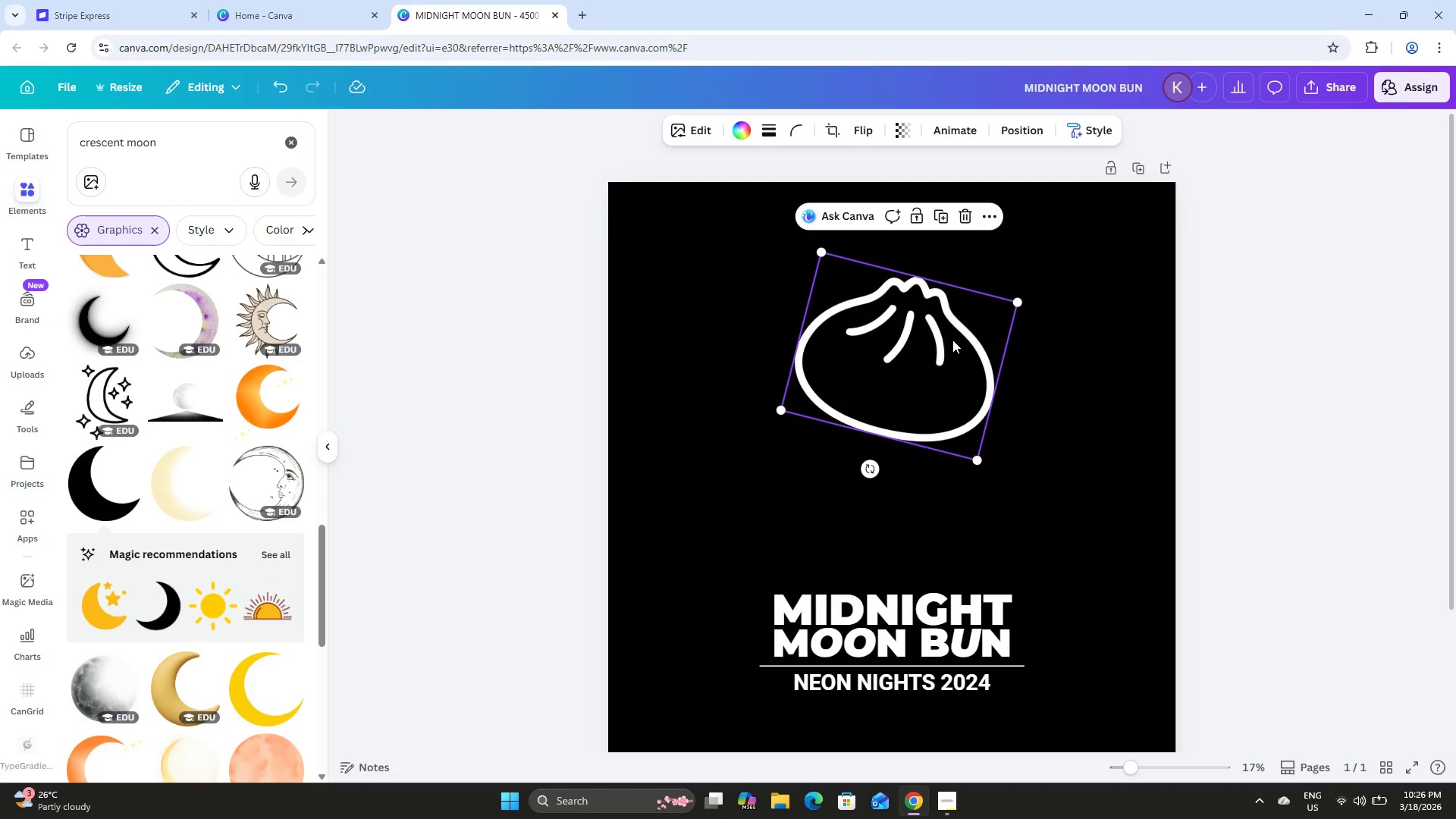 
key(Control+Z)
 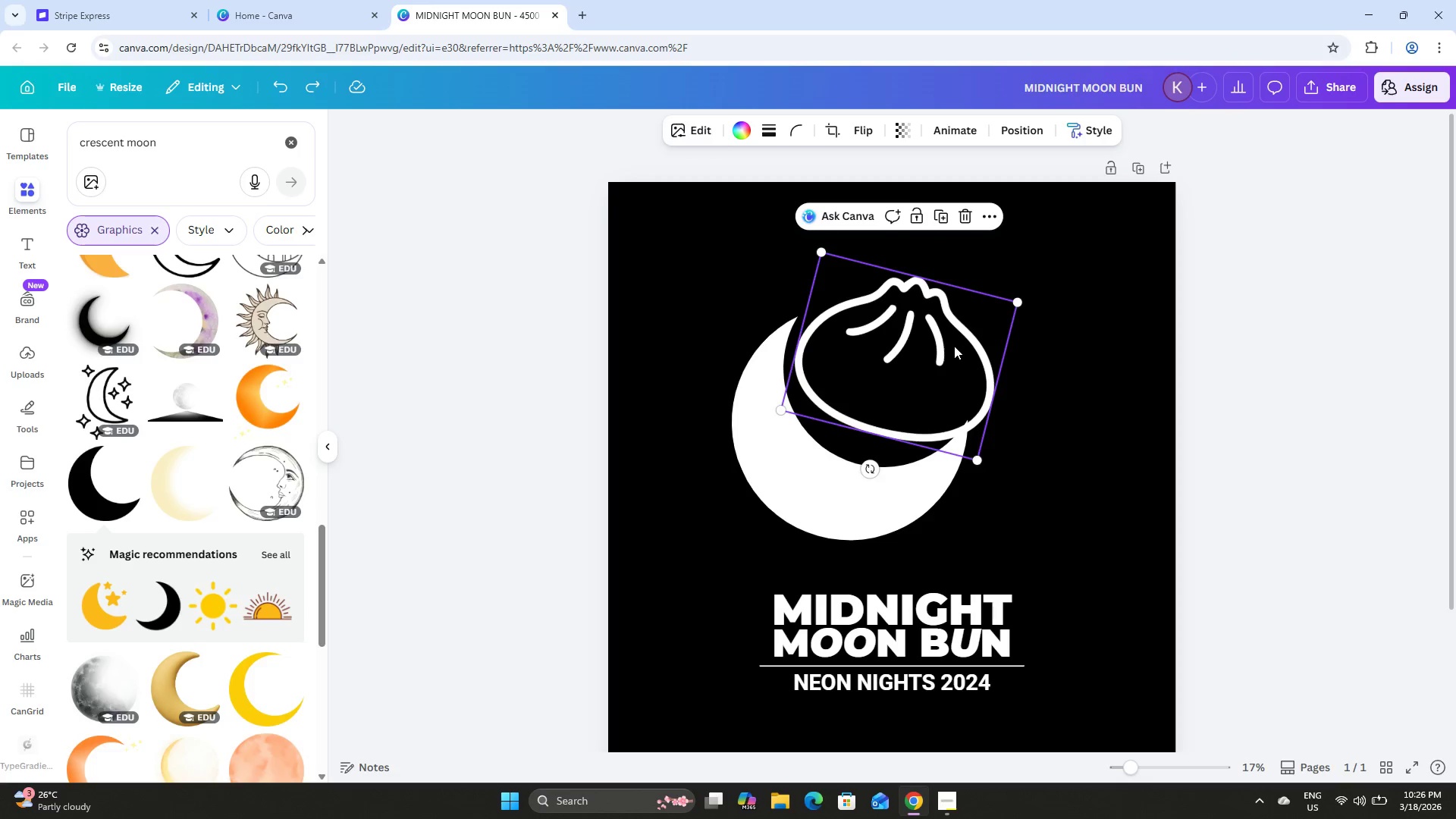 
key(Control+Z)
 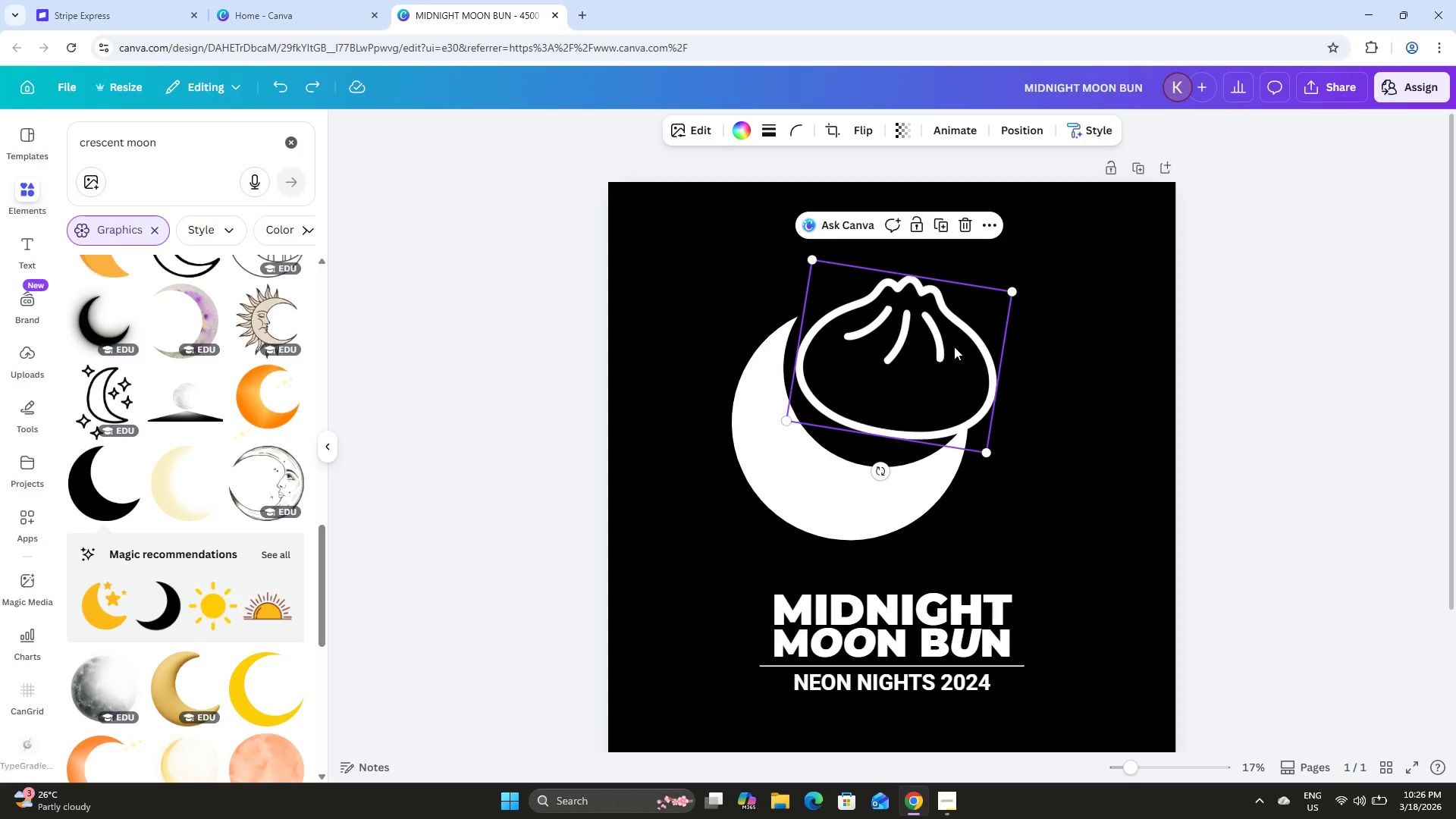 
key(Control+Z)
 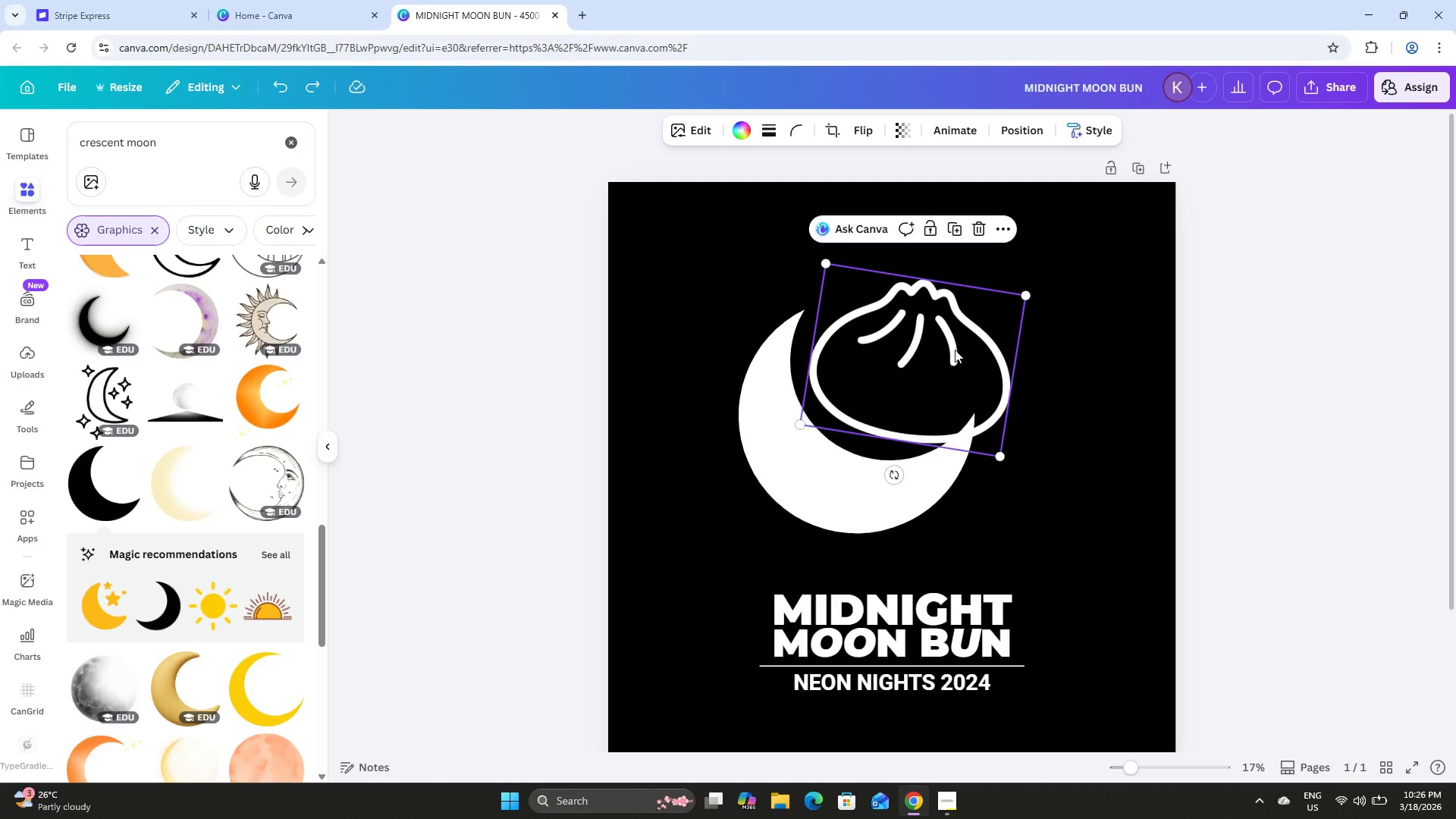 
key(Control+Z)
 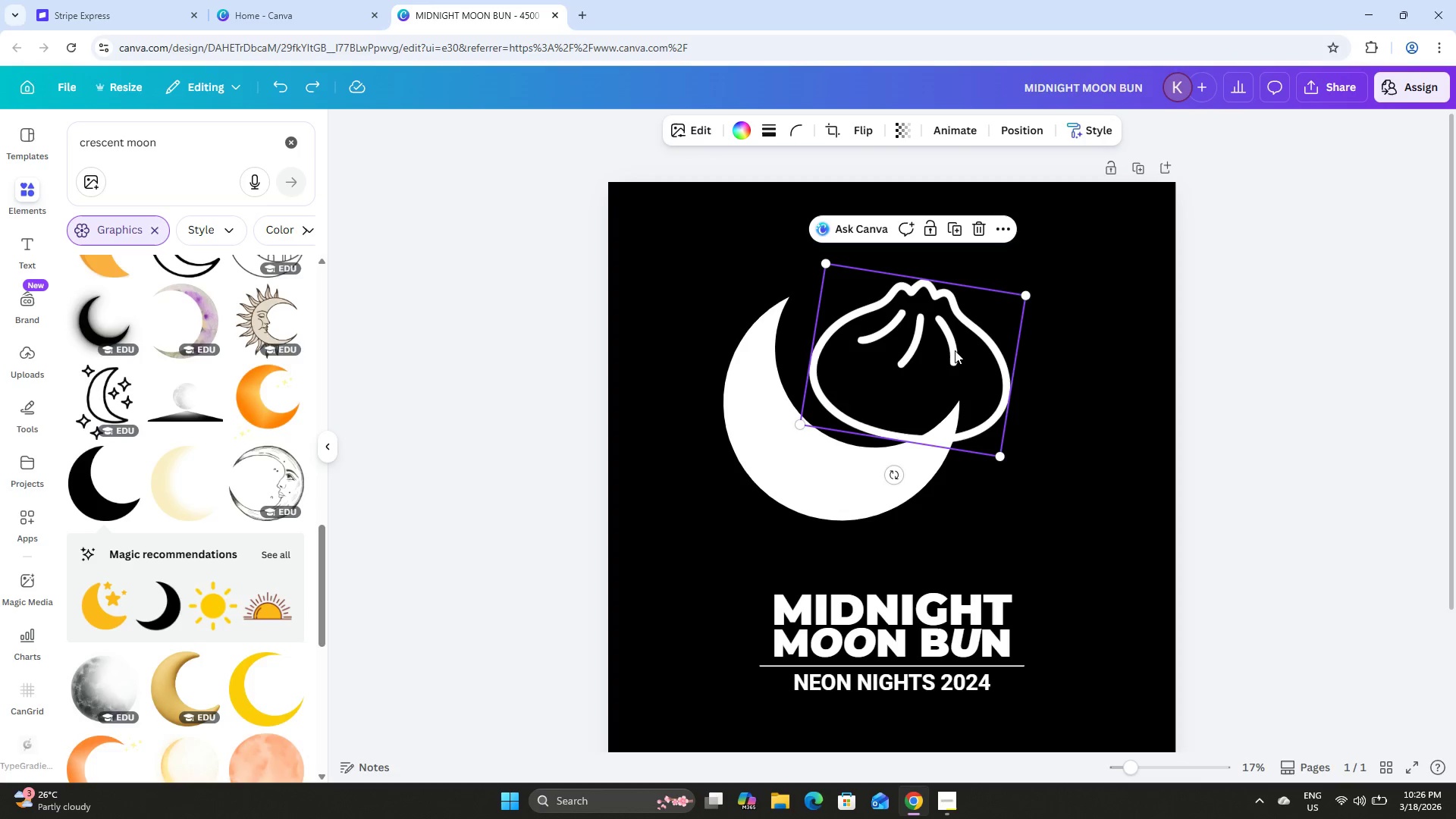 
key(Control+Z)
 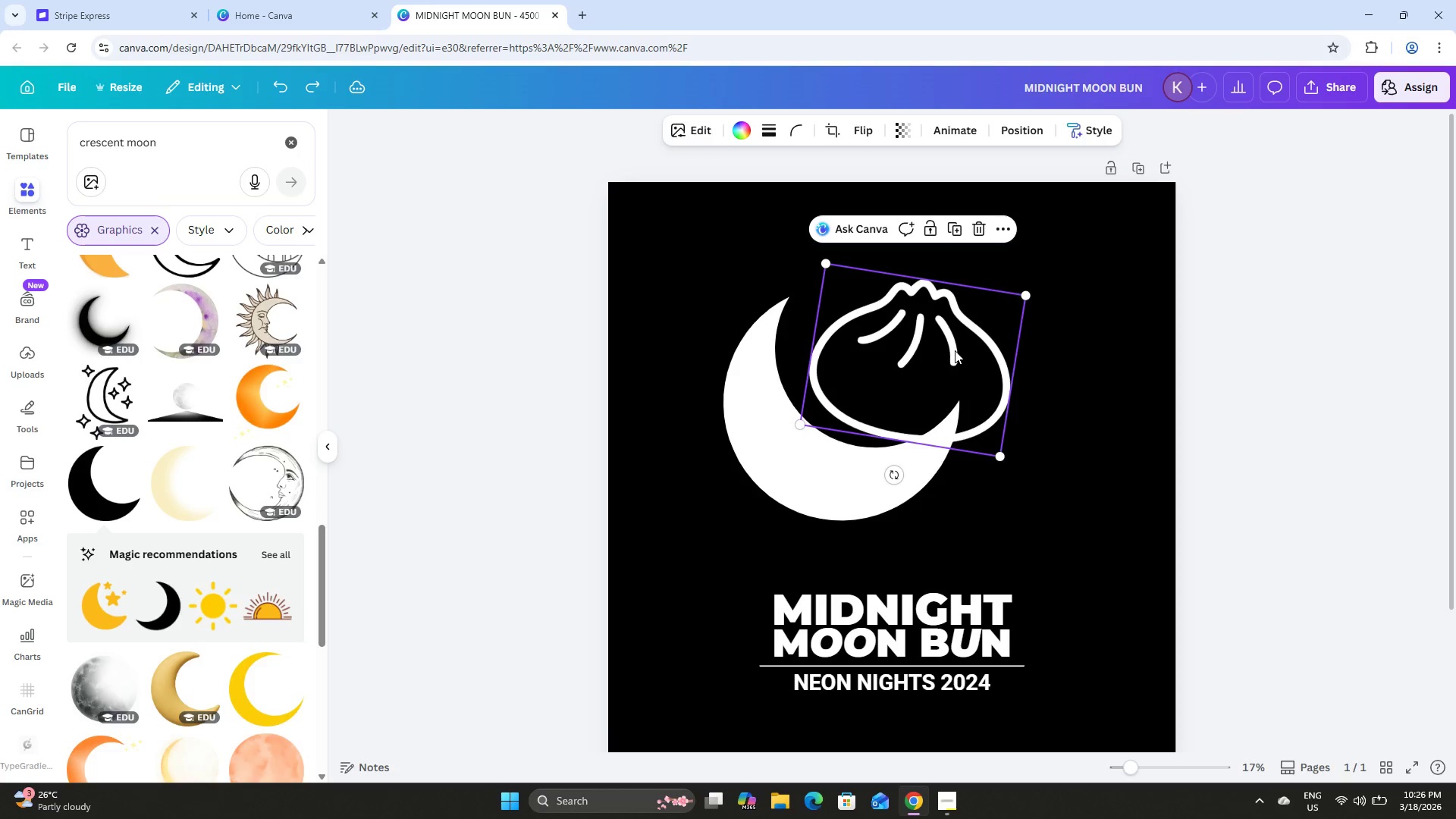 
key(Control+Z)
 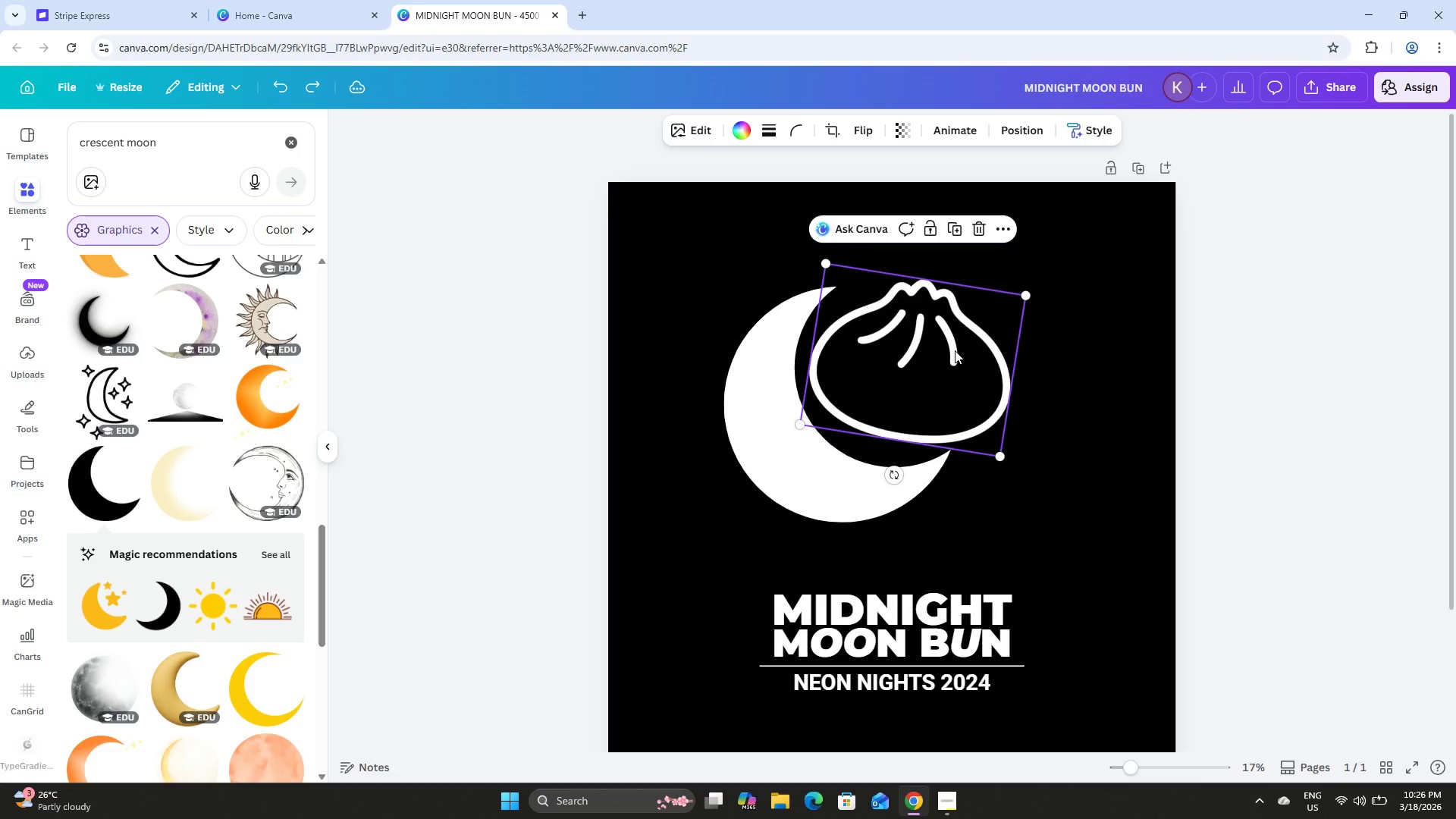 
key(Control+Z)
 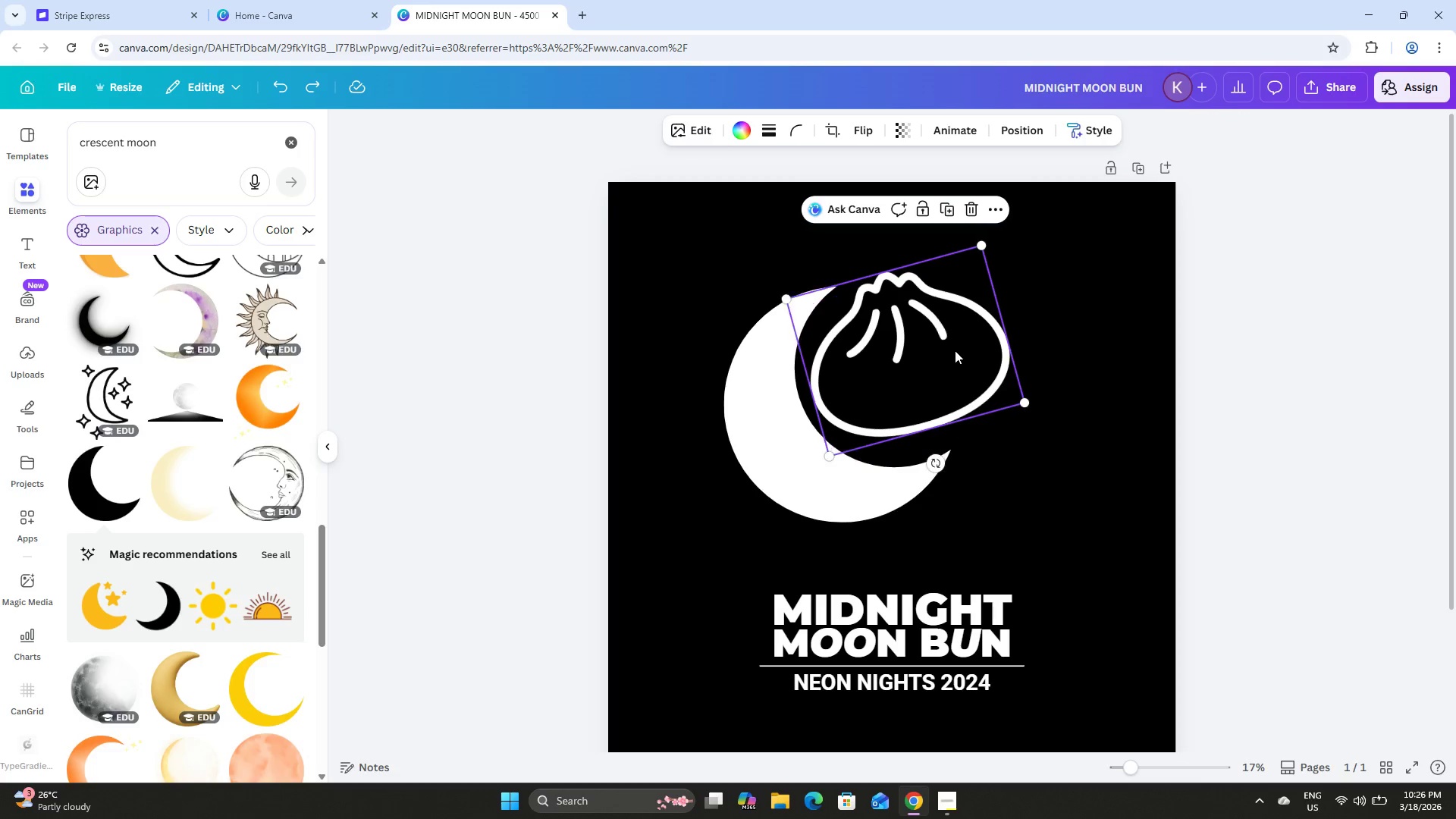 
key(Control+Z)
 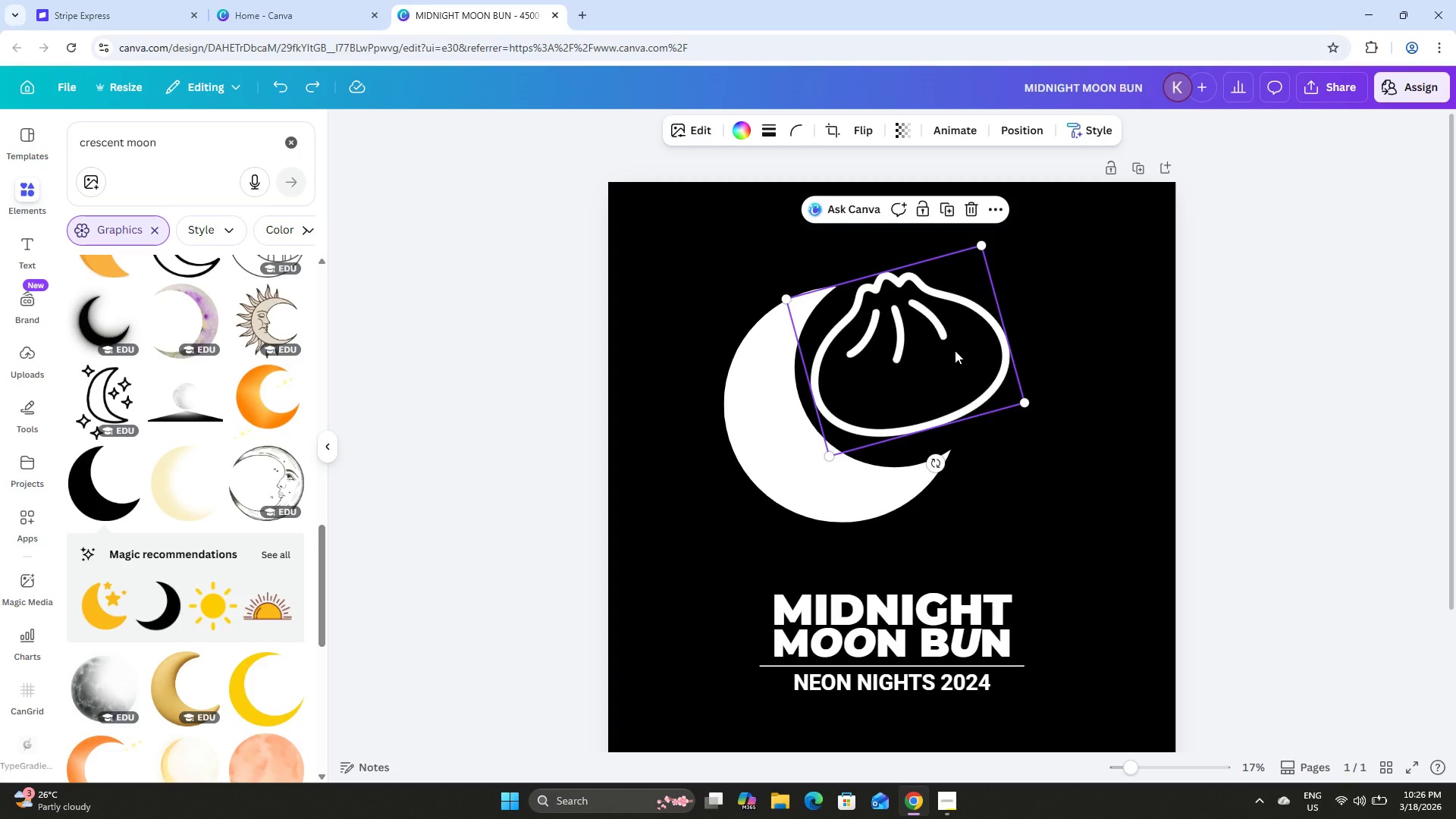 
key(Control+Z)
 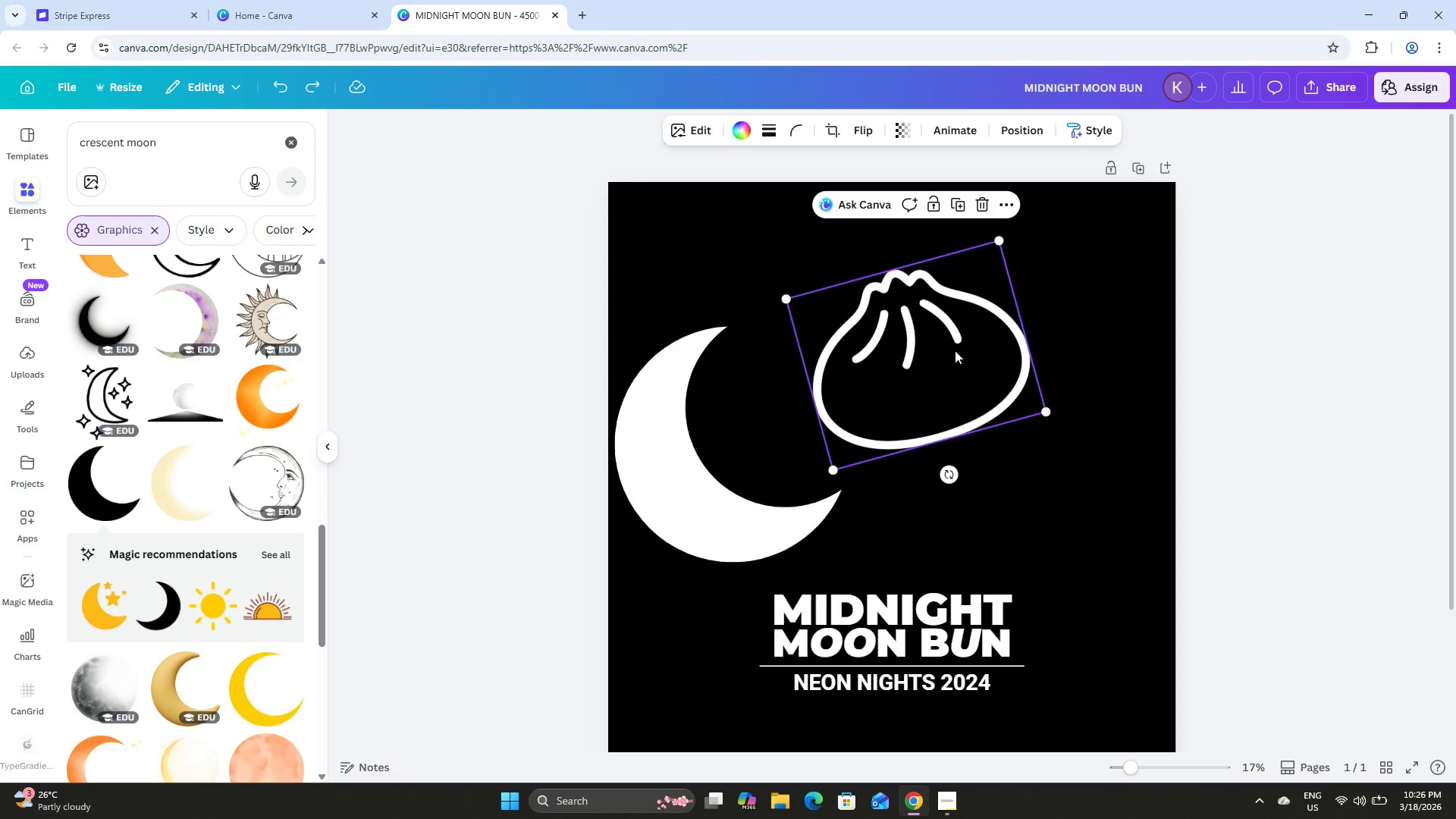 
key(Control+Z)
 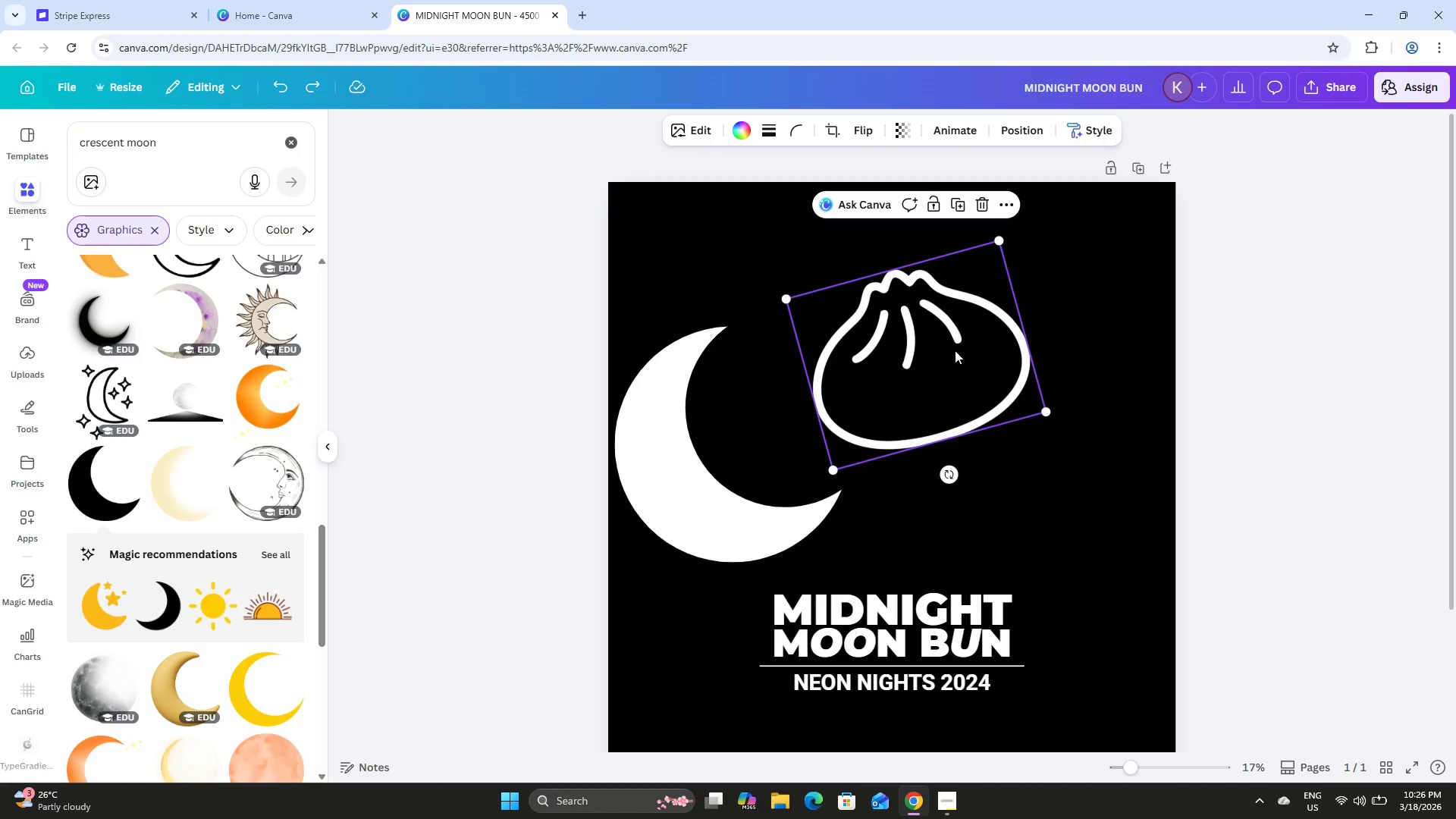 
key(Control+Z)
 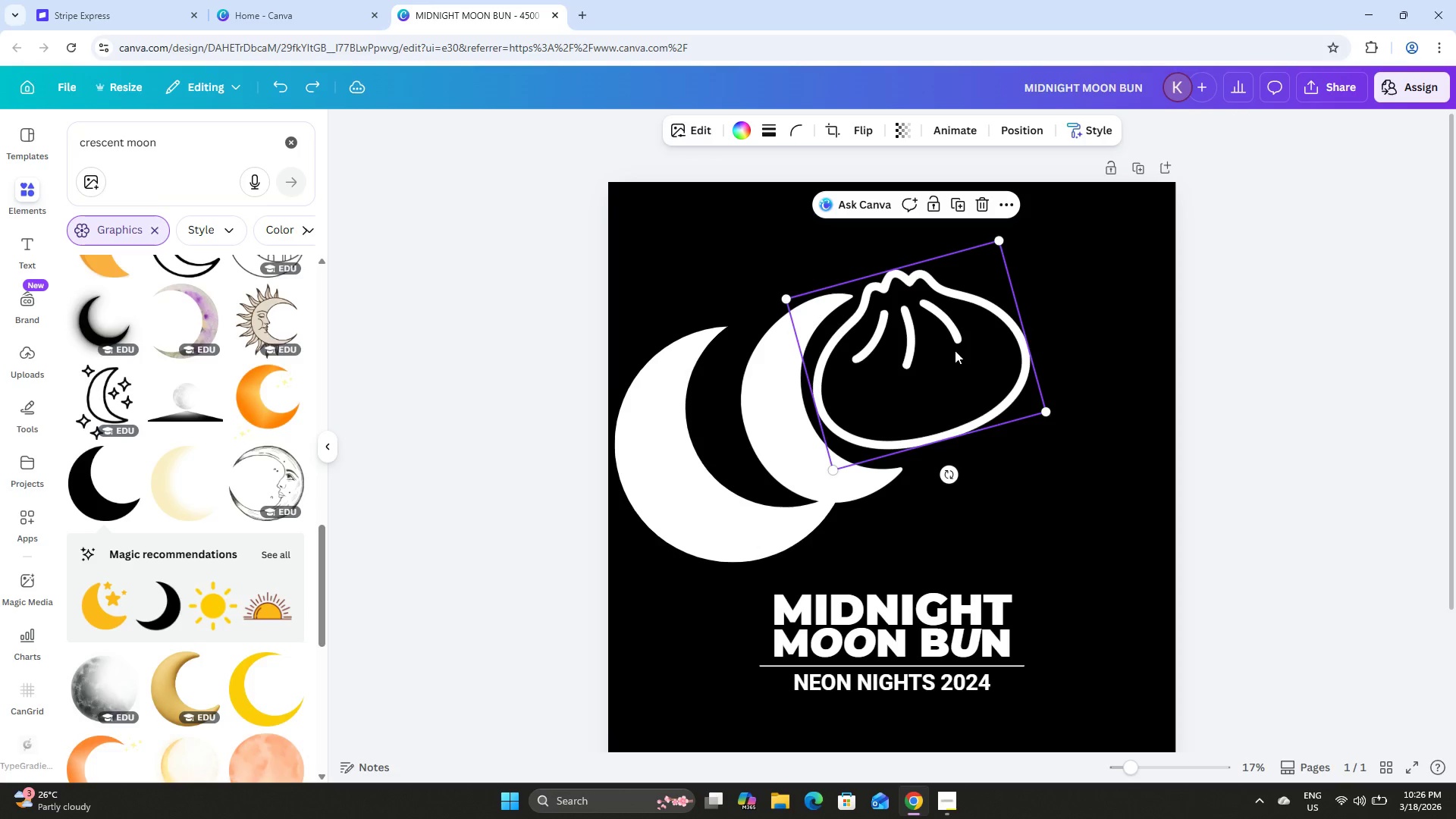 
key(Control+Z)
 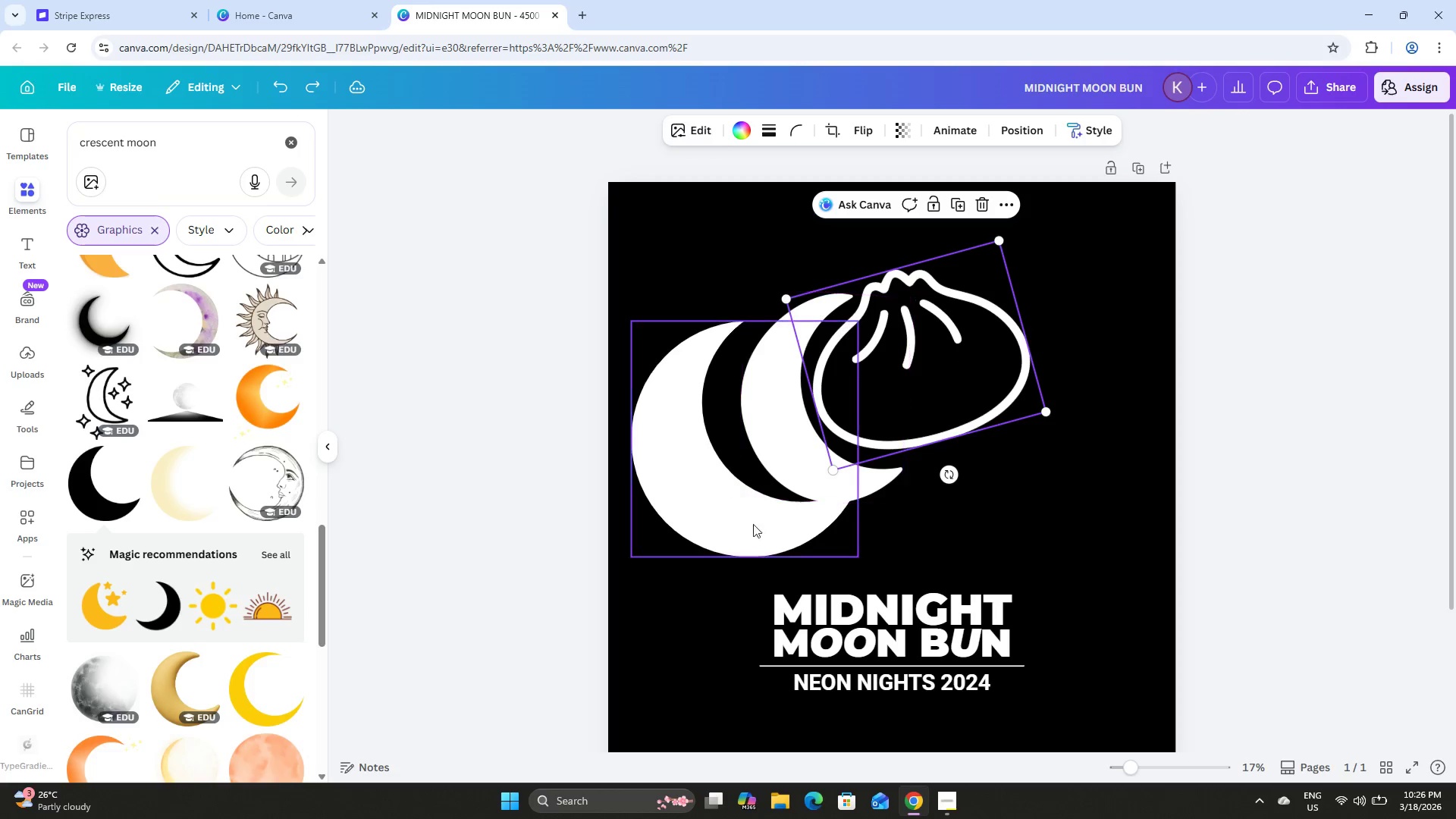 
left_click([726, 545])
 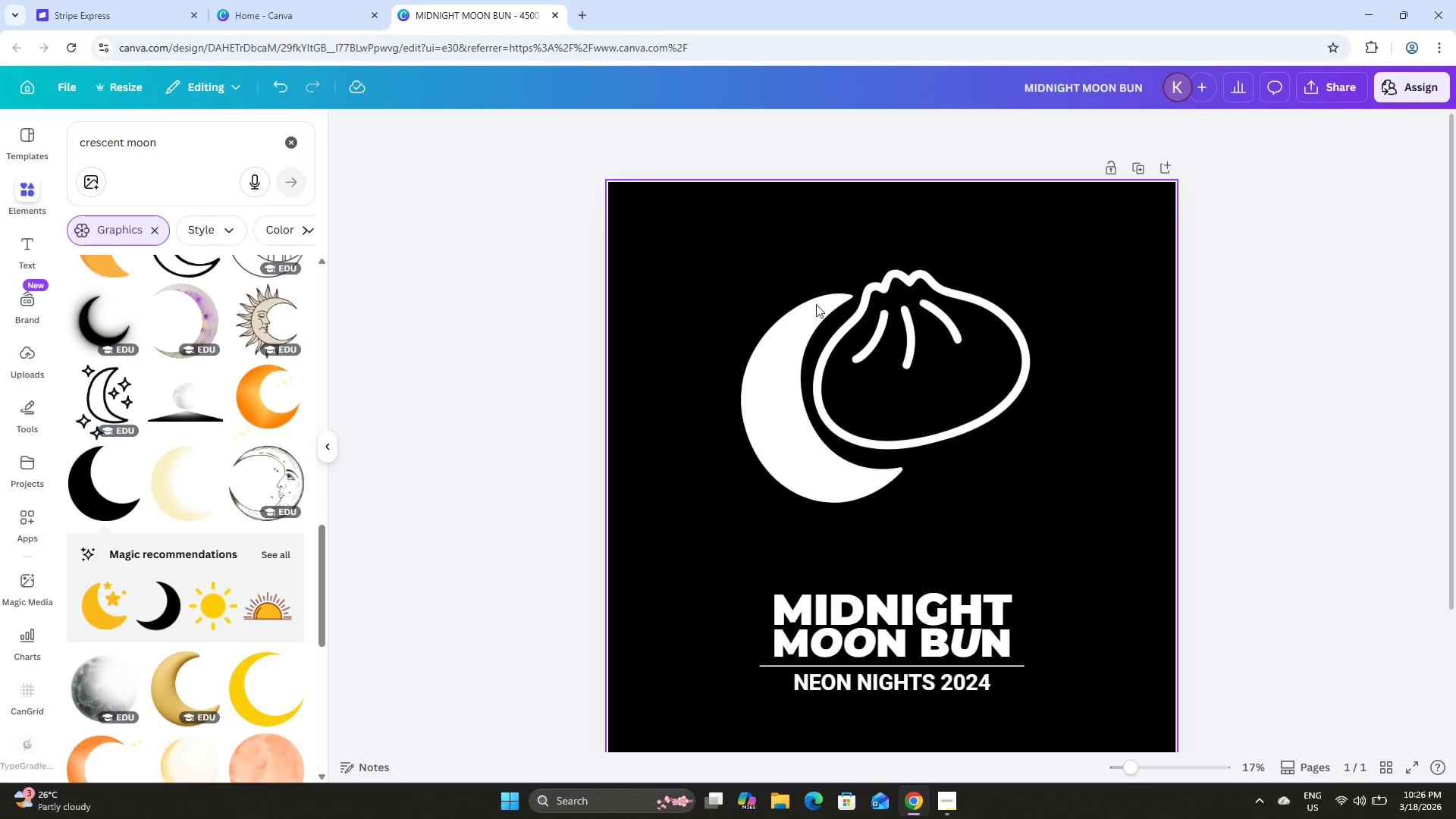 
left_click([797, 430])
 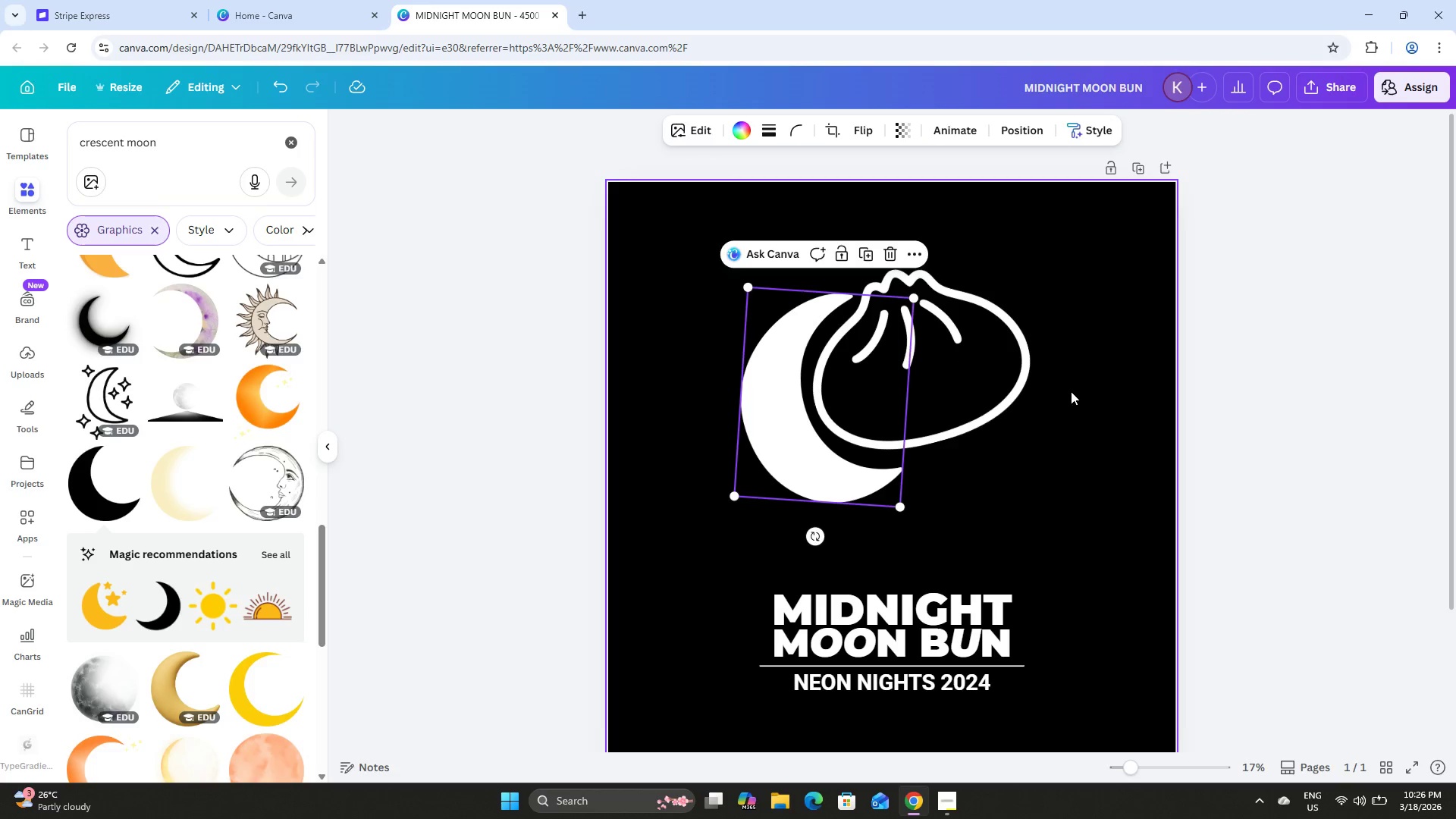 
left_click([994, 358])
 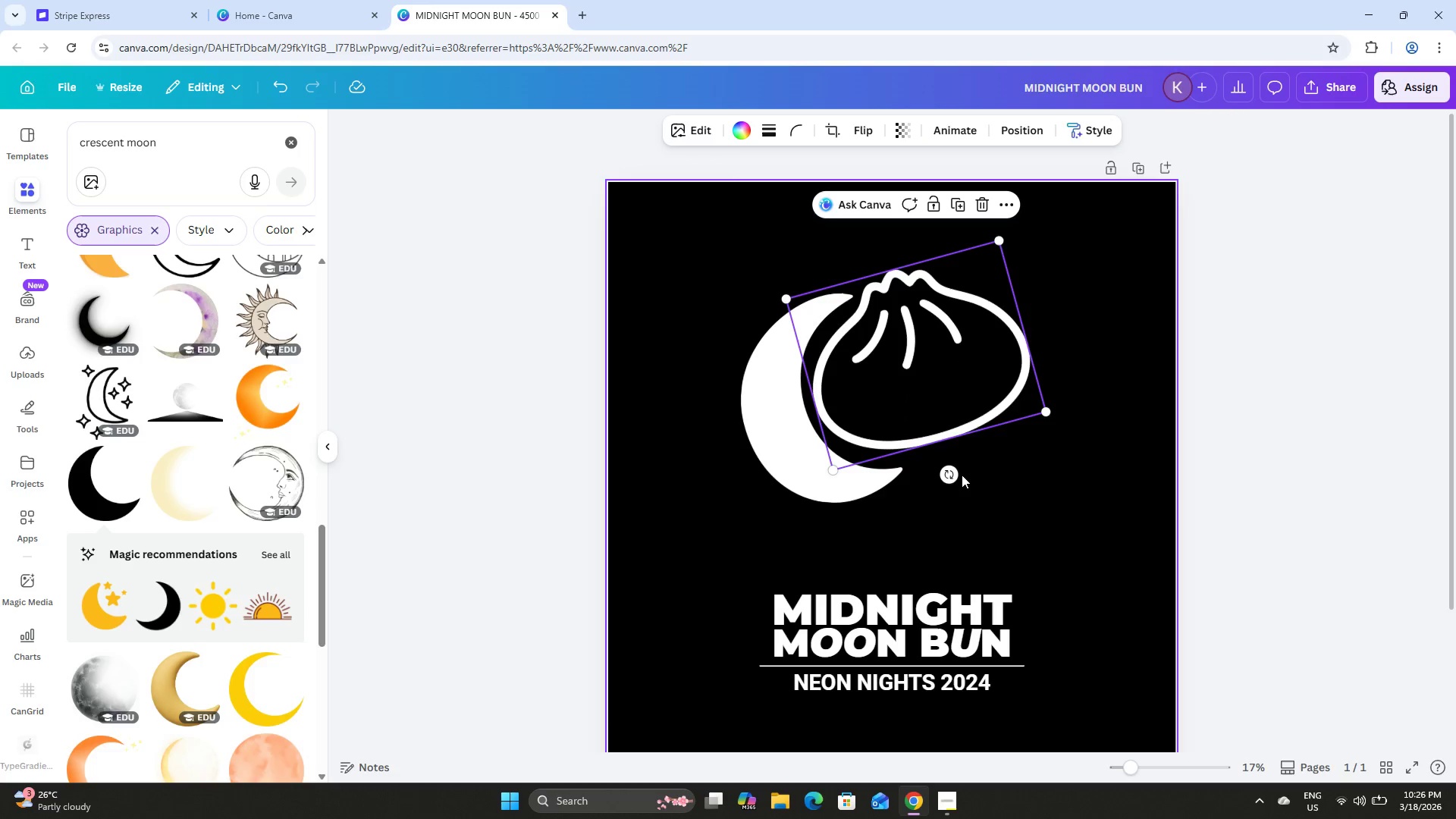 
left_click_drag(start_coordinate=[952, 475], to_coordinate=[934, 435])
 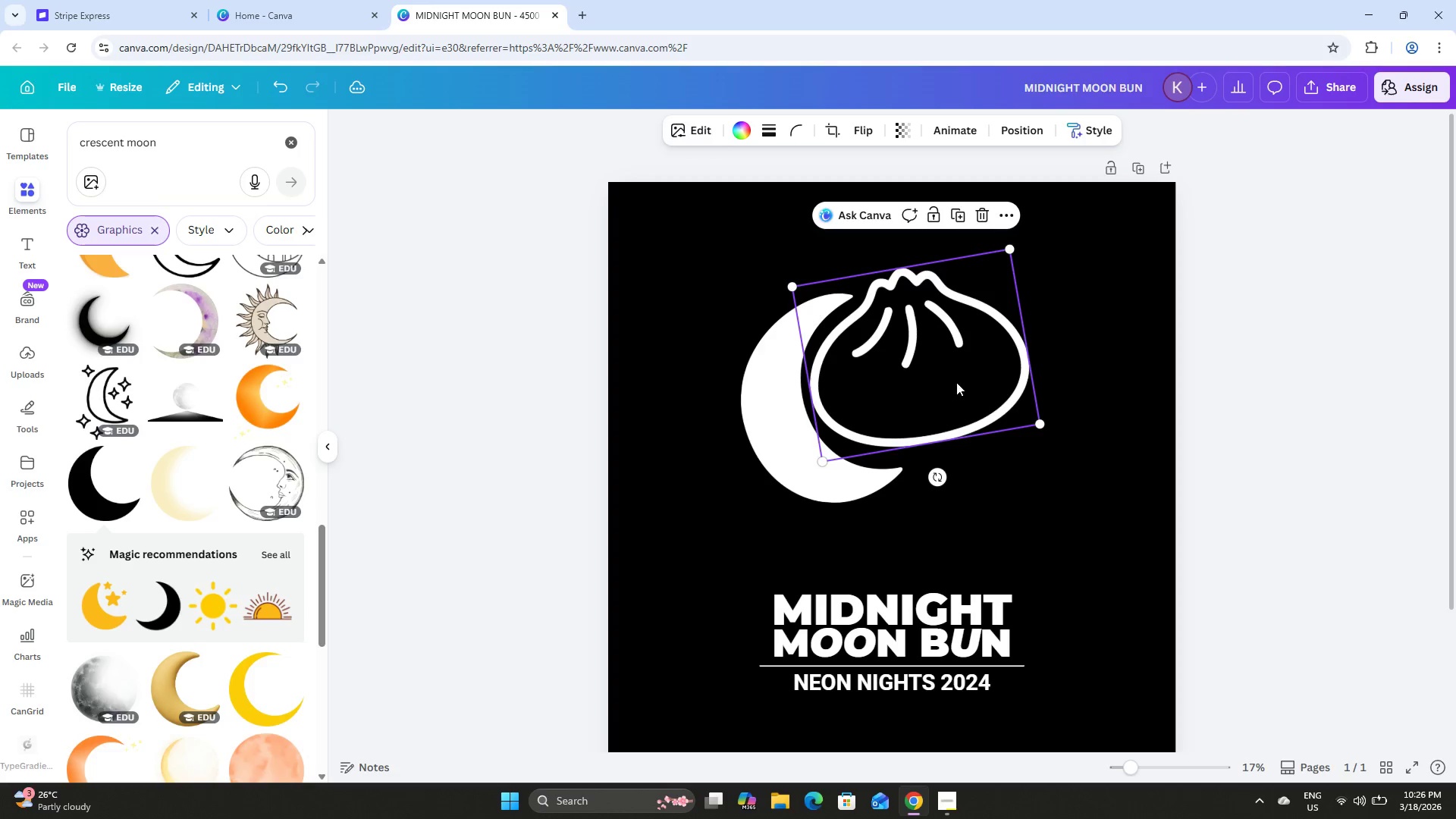 
left_click_drag(start_coordinate=[956, 382], to_coordinate=[961, 398])
 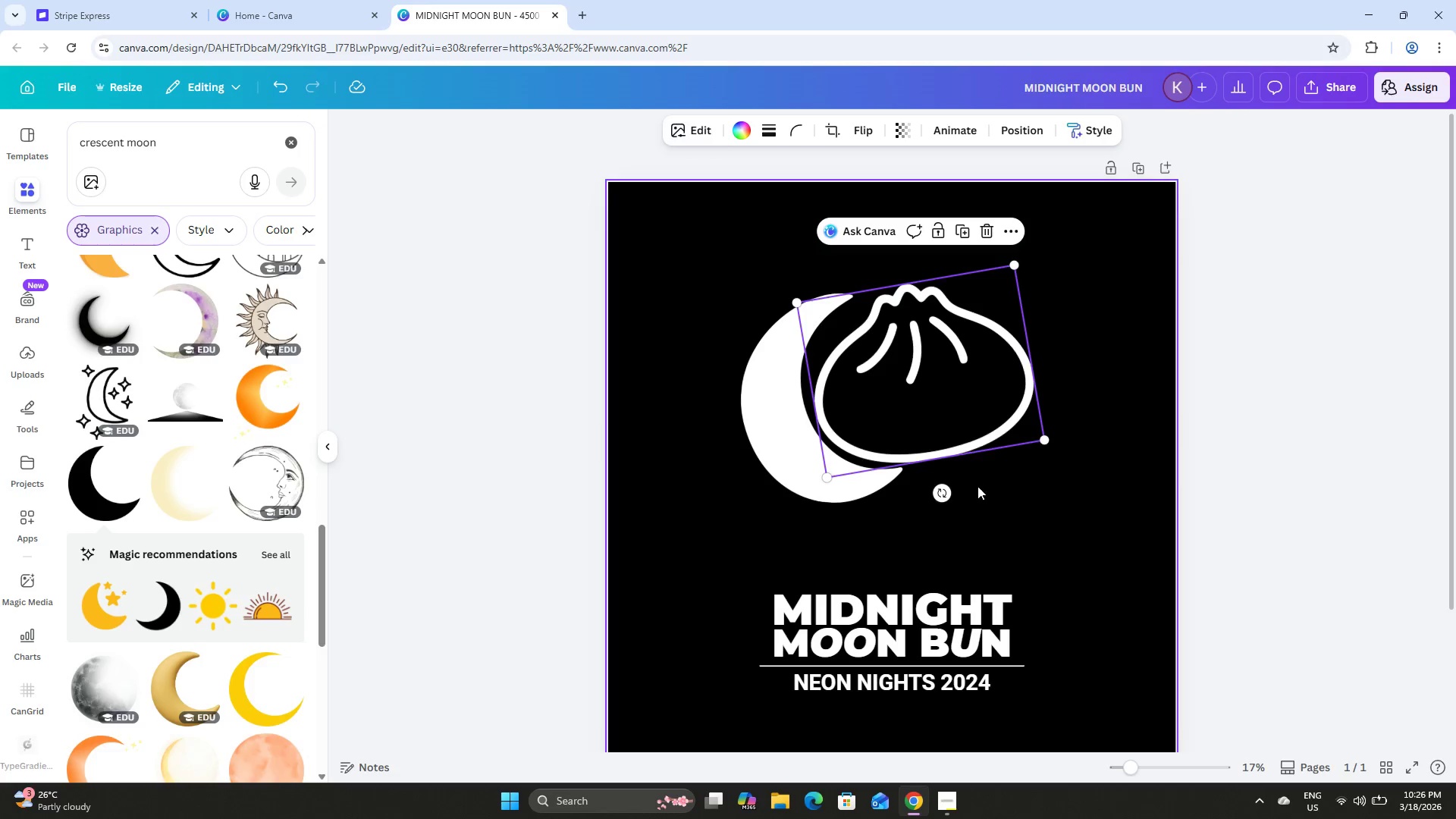 
left_click([977, 487])
 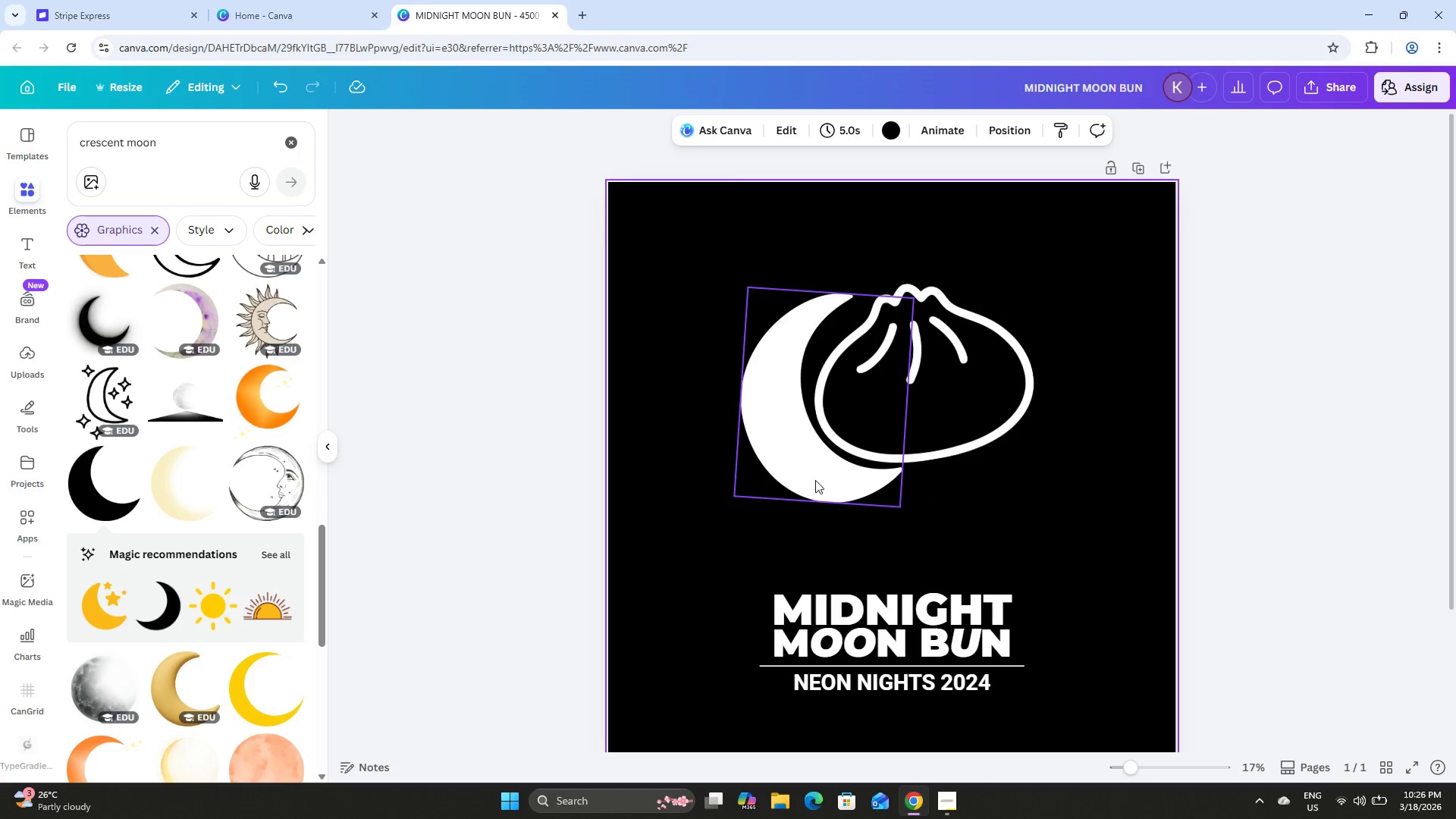 
left_click([804, 479])
 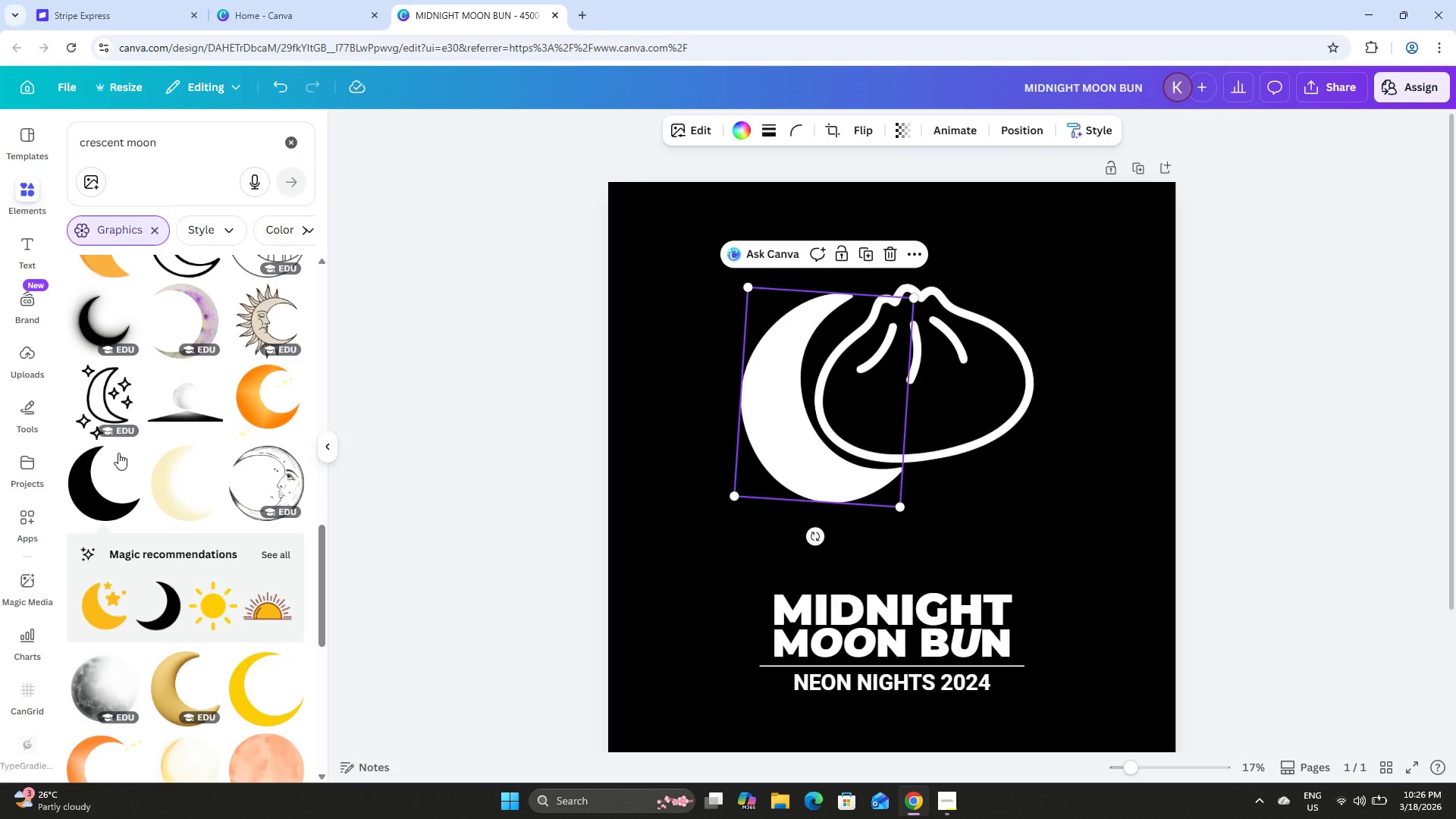 
left_click([105, 478])
 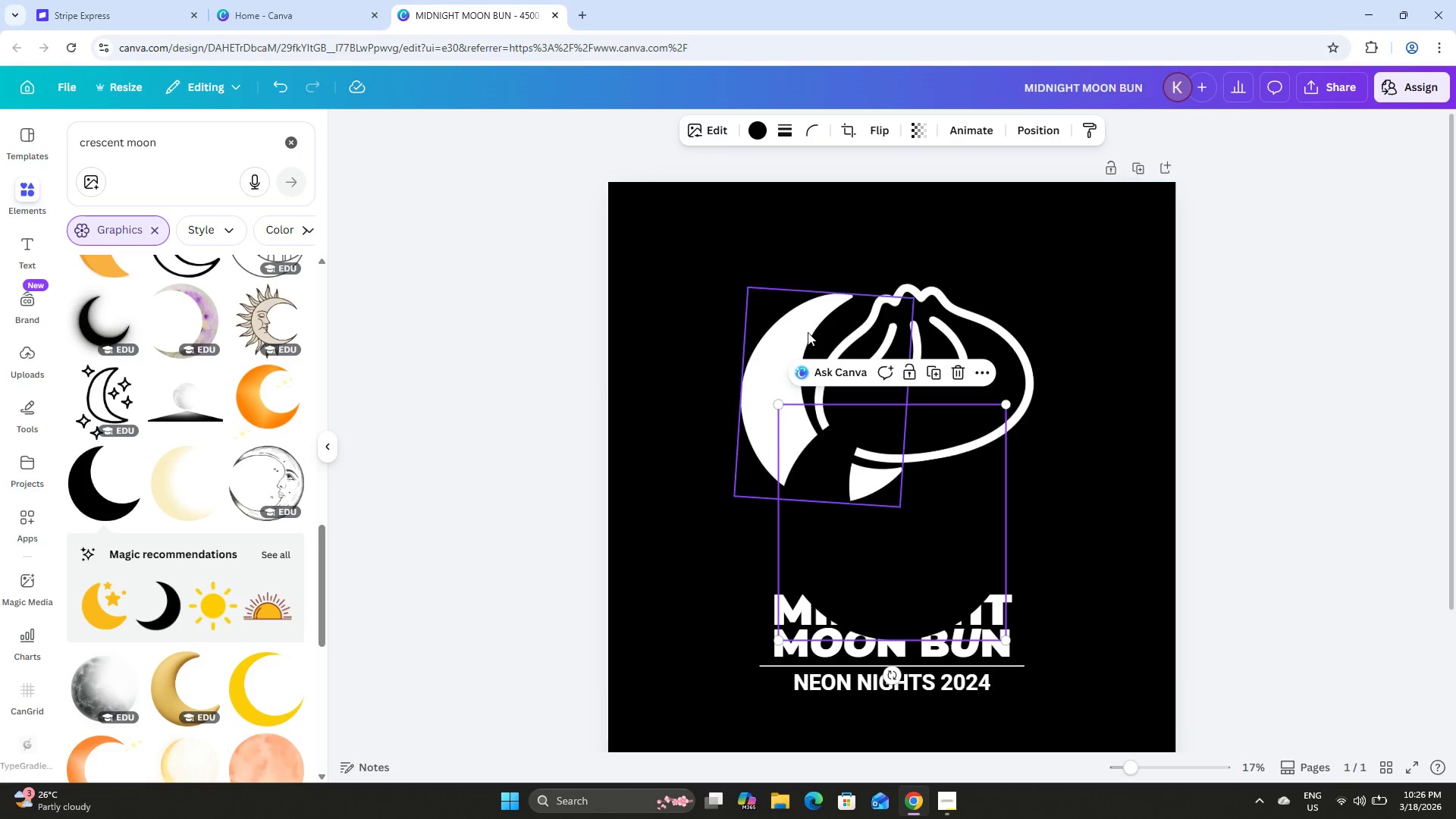 
left_click([789, 311])
 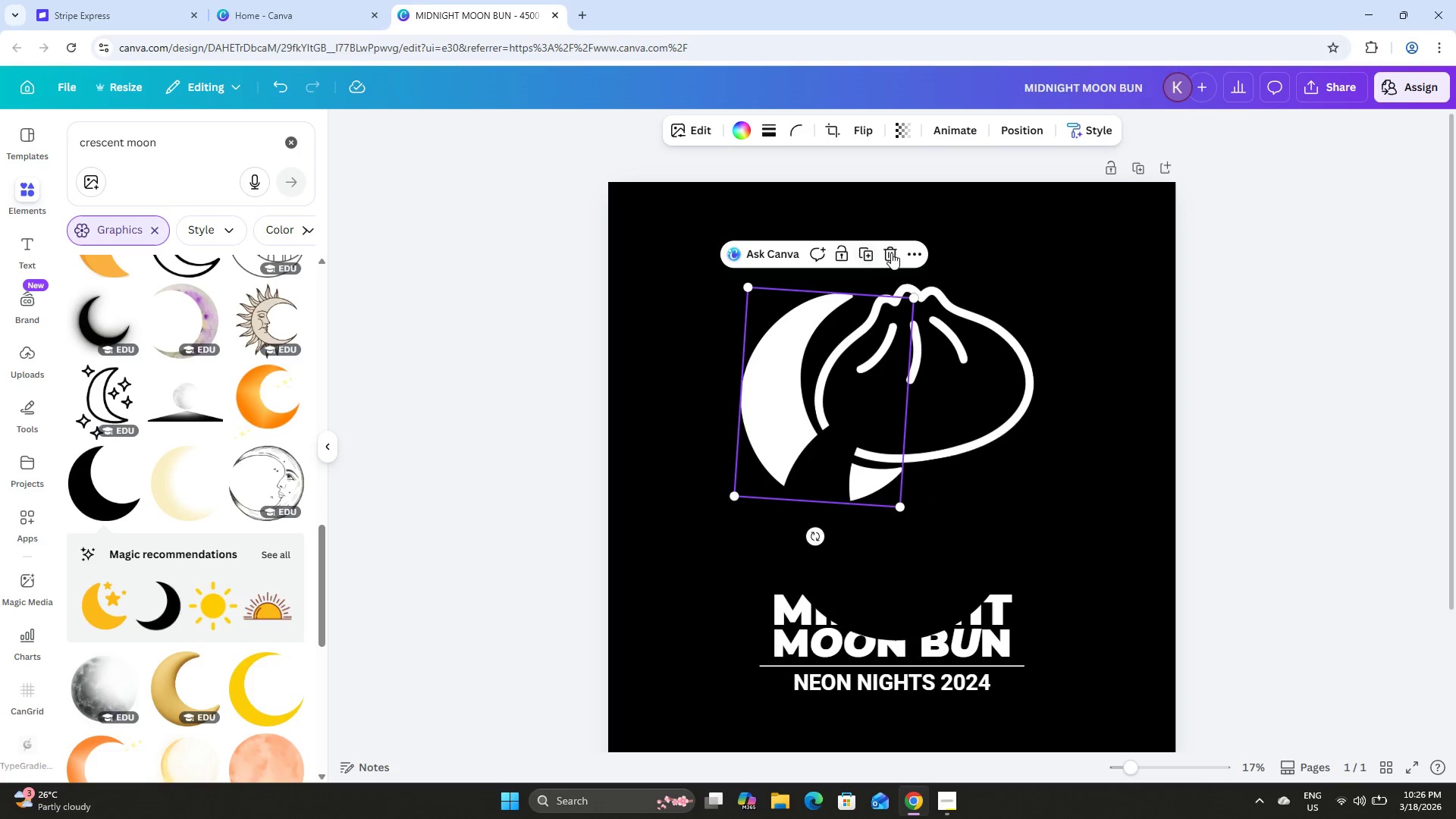 
left_click([899, 247])
 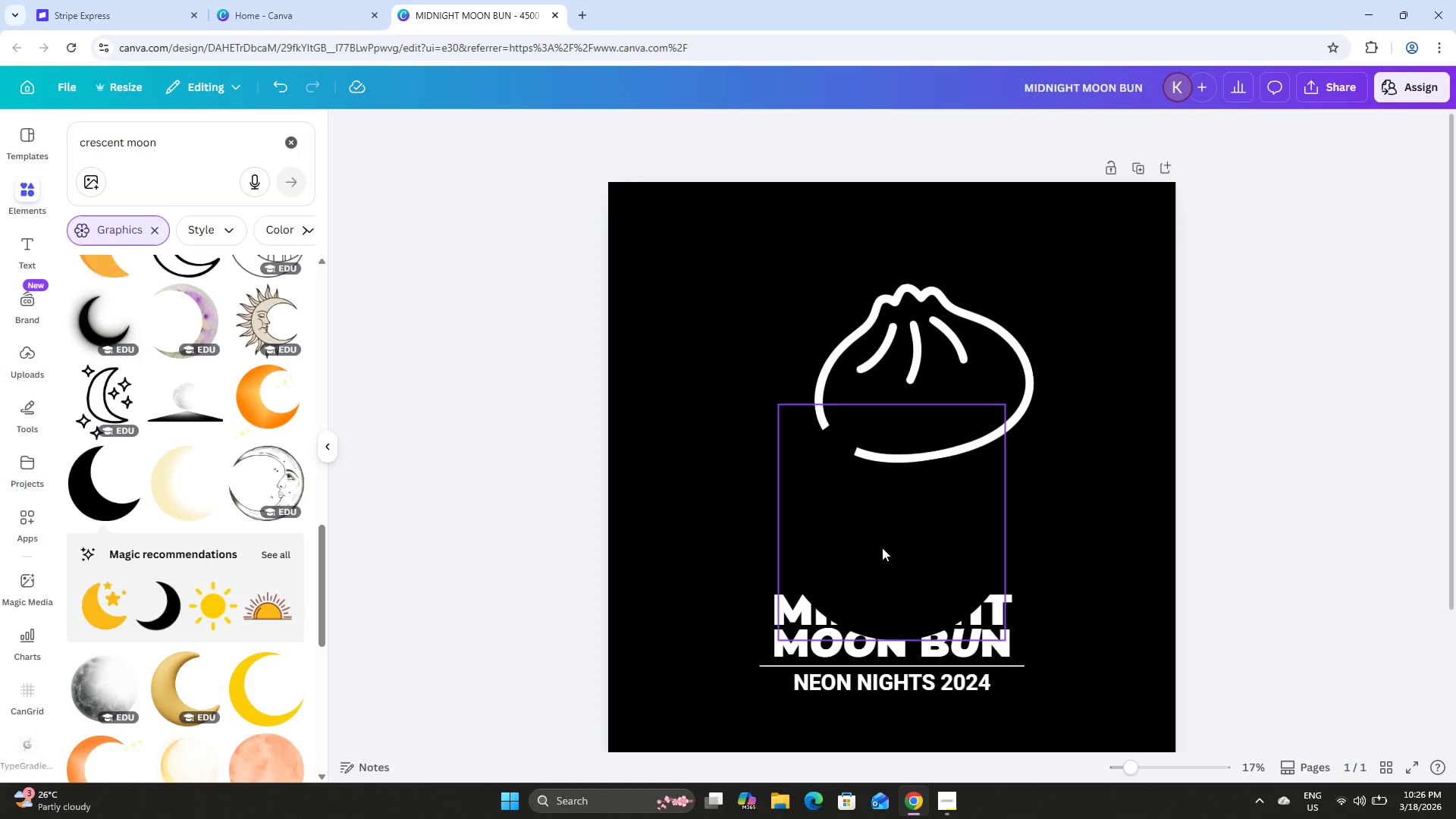 
left_click_drag(start_coordinate=[863, 548], to_coordinate=[771, 442])
 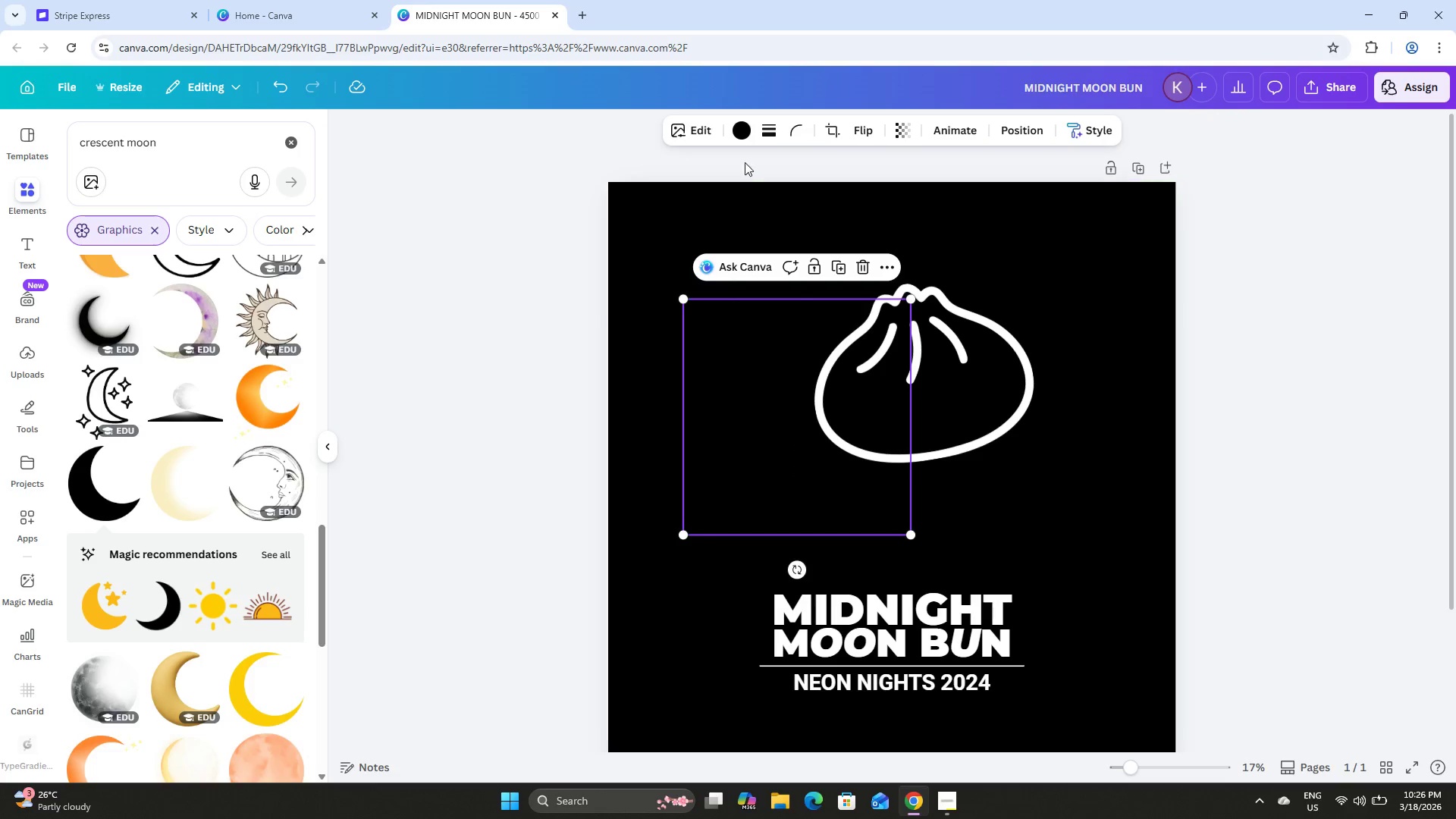 
left_click([742, 129])
 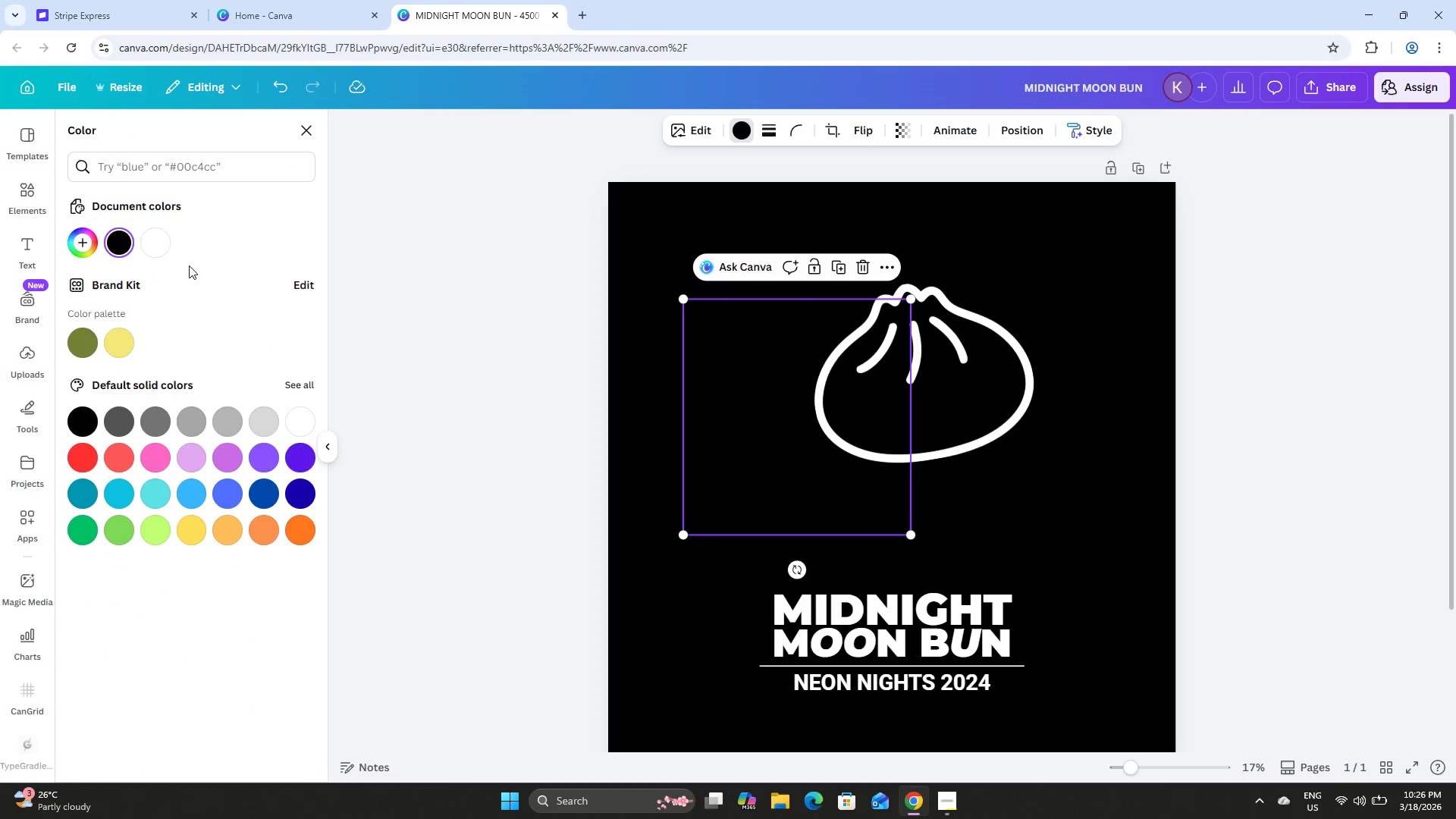 
left_click([165, 238])
 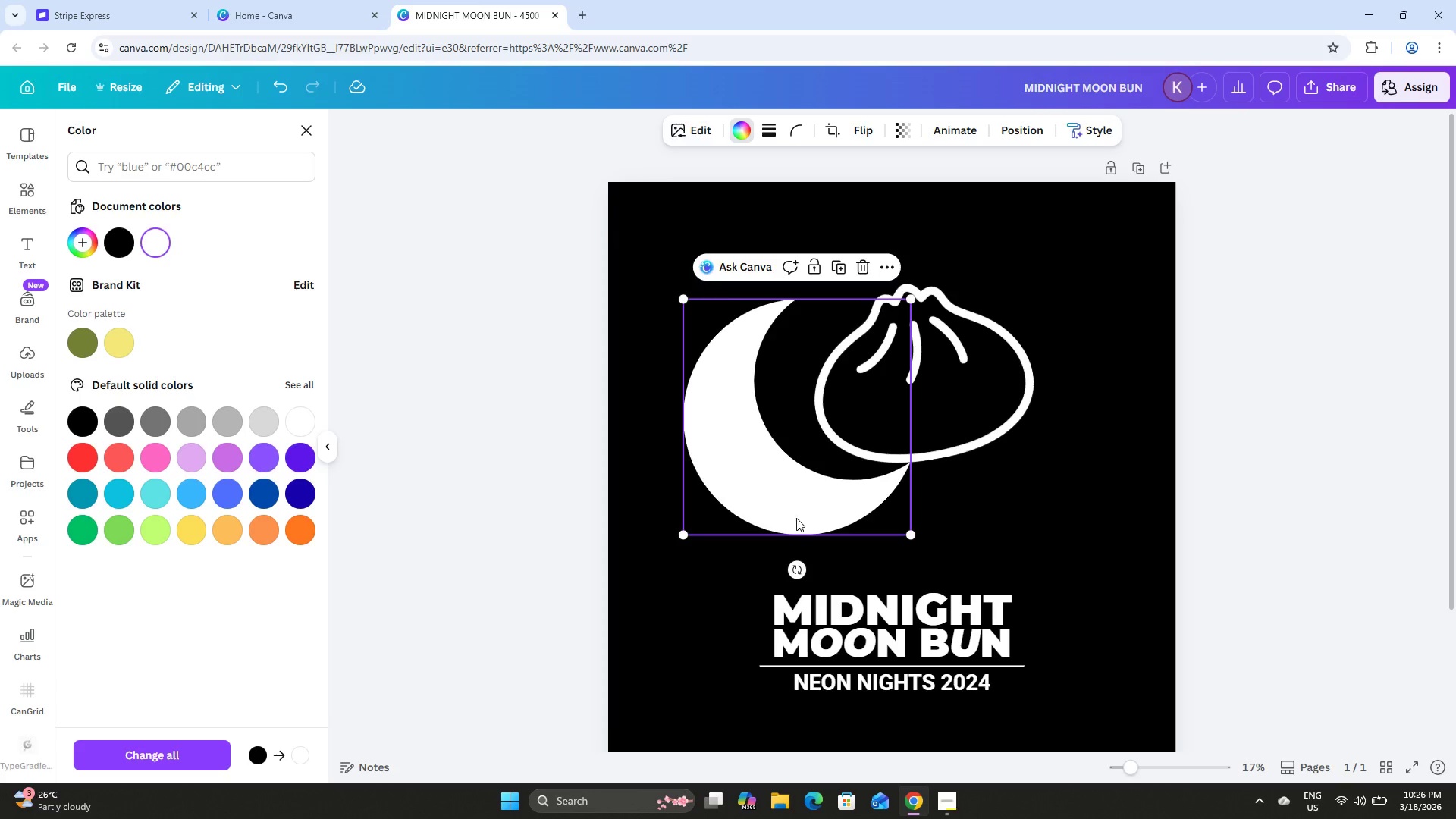 
left_click_drag(start_coordinate=[799, 504], to_coordinate=[839, 501])
 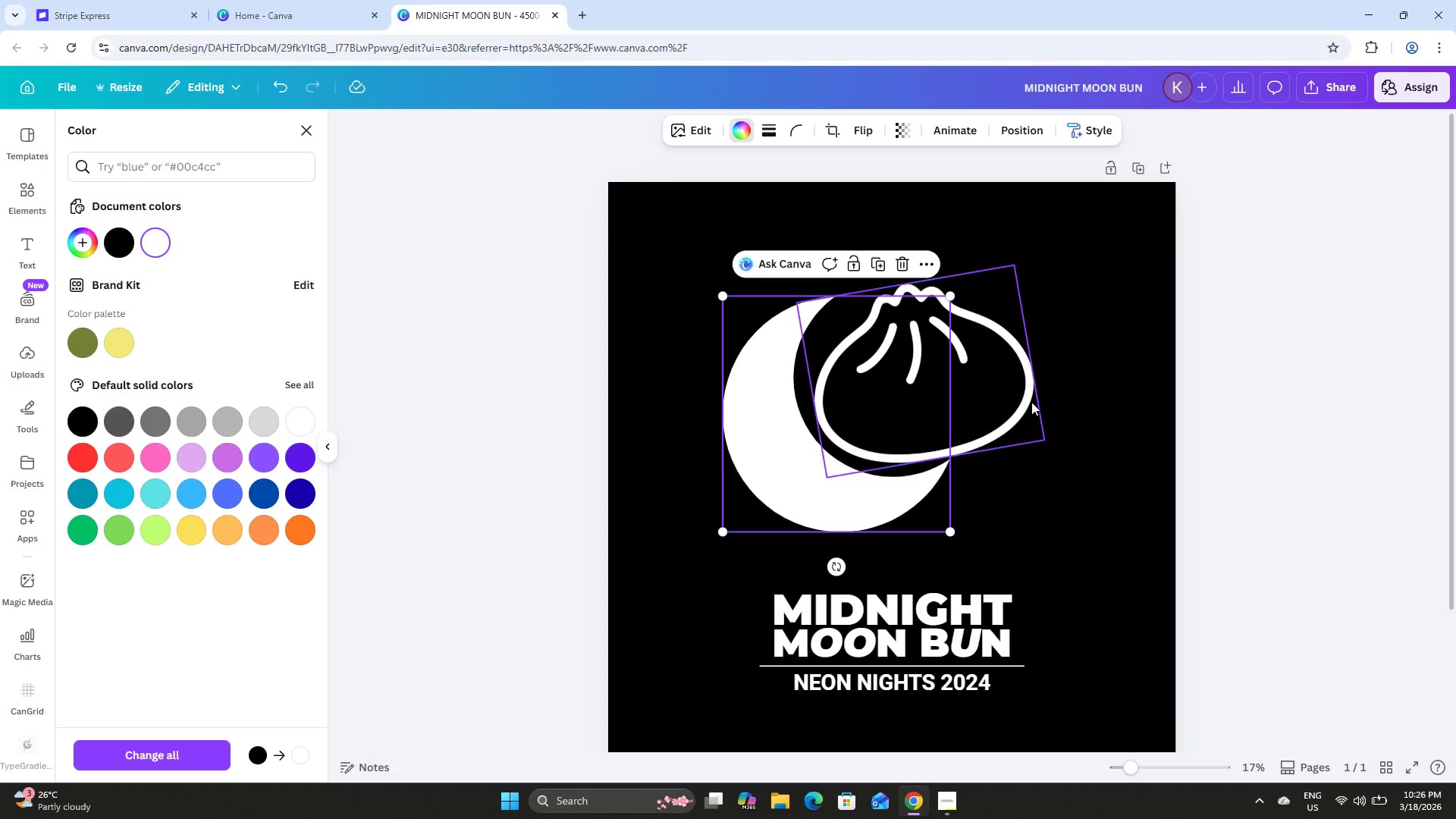 
left_click([1031, 402])
 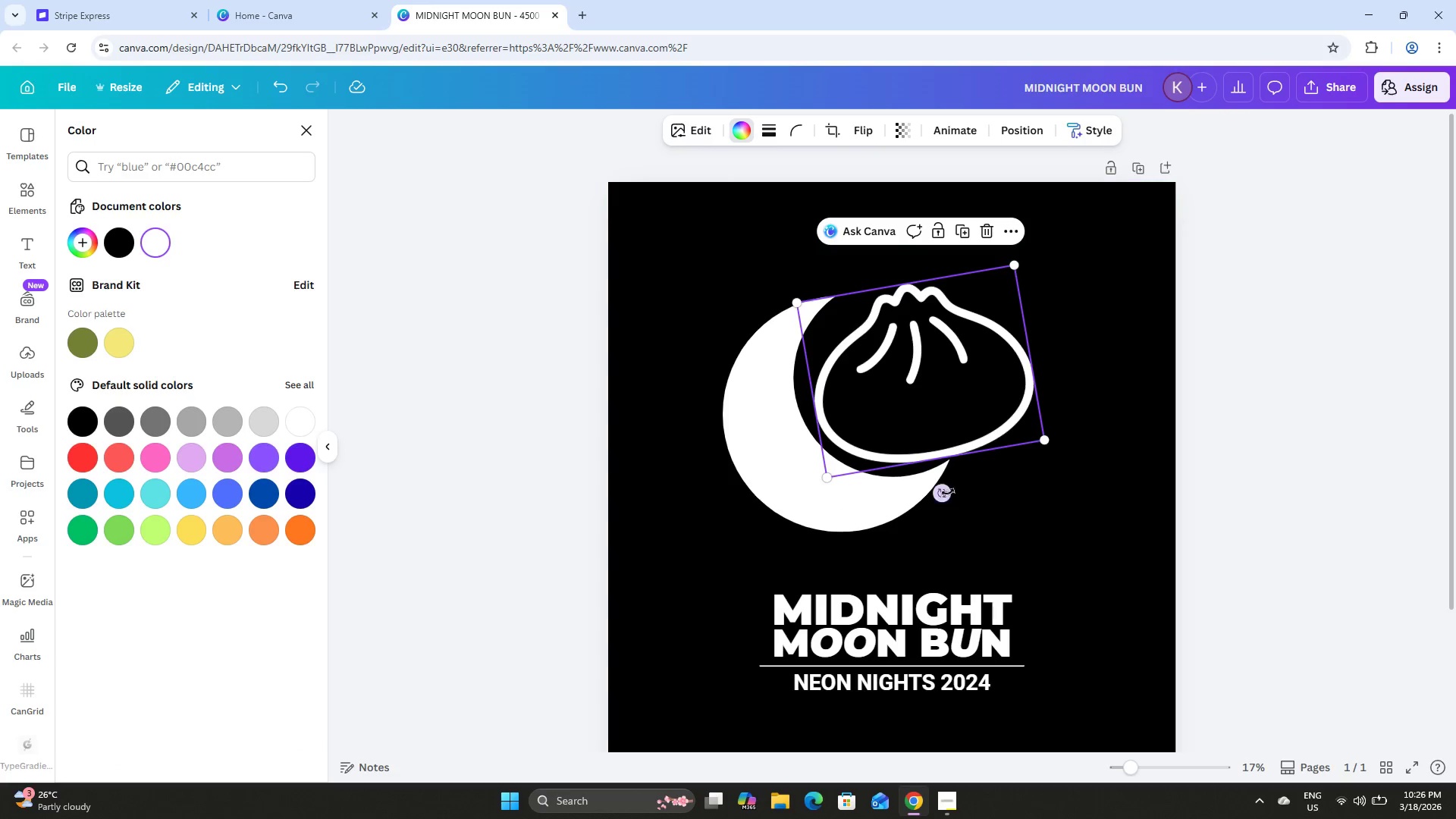 
left_click_drag(start_coordinate=[951, 499], to_coordinate=[962, 495])
 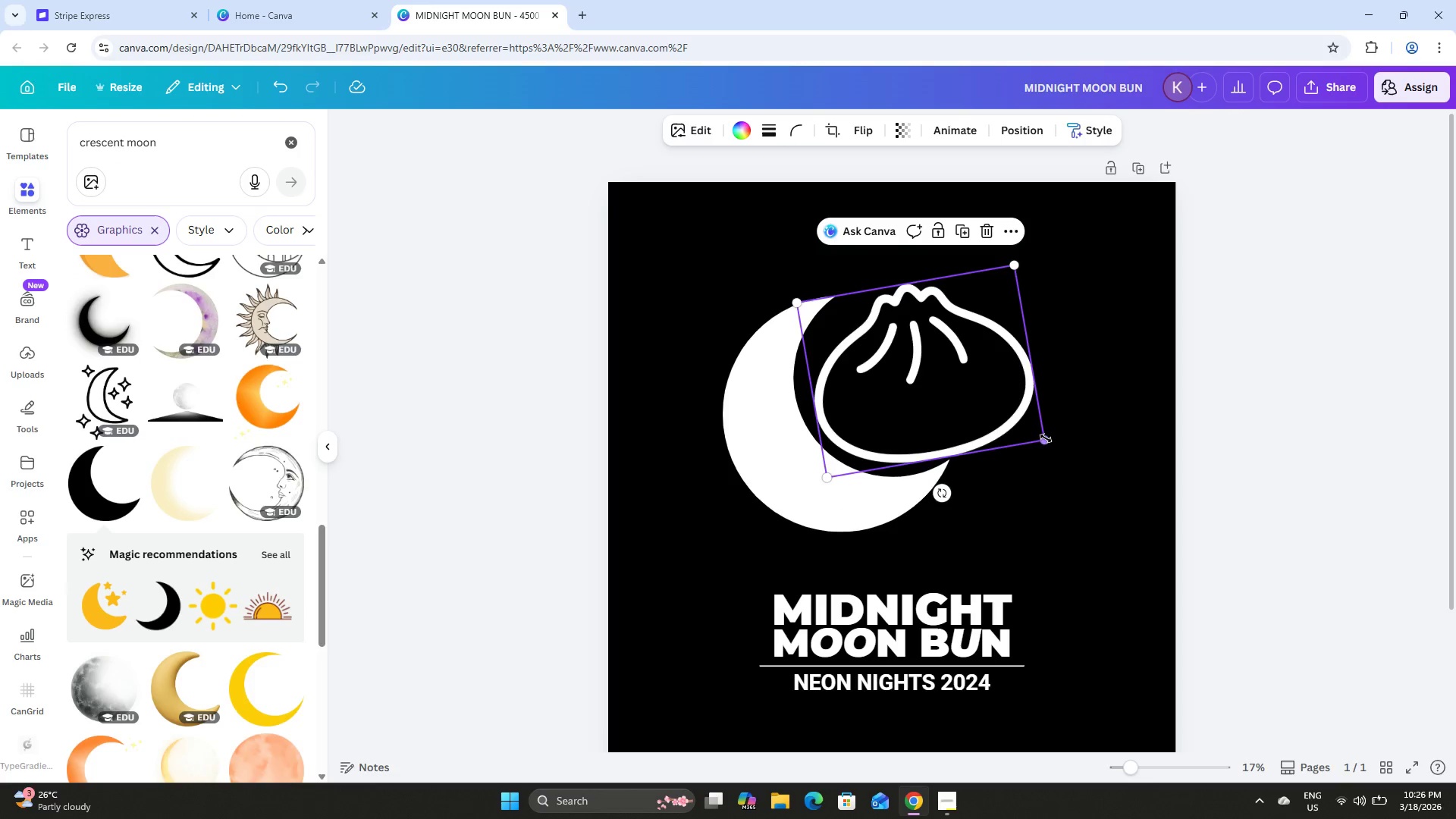 
left_click_drag(start_coordinate=[1045, 438], to_coordinate=[1029, 437])
 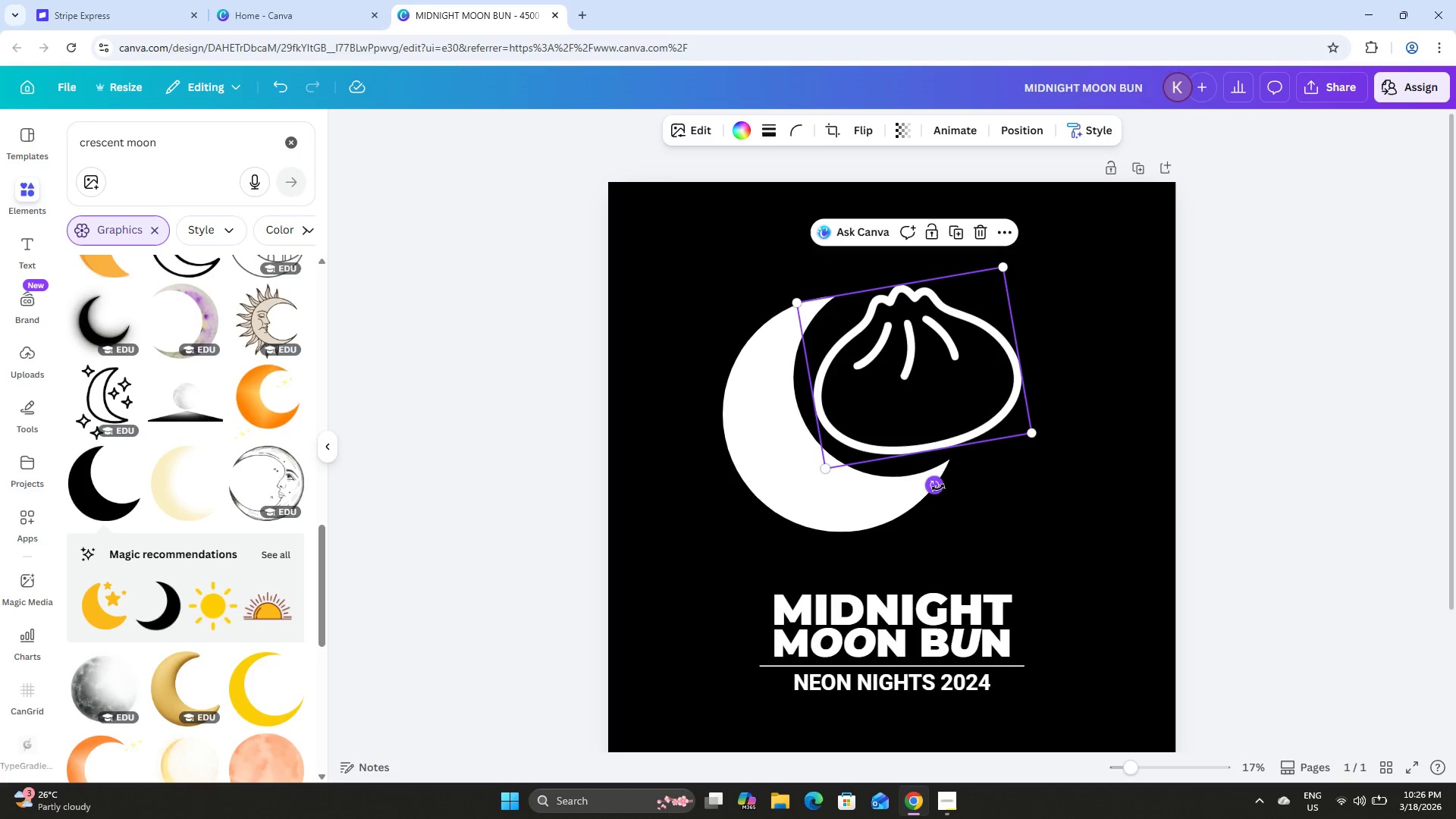 
left_click_drag(start_coordinate=[938, 488], to_coordinate=[957, 489])
 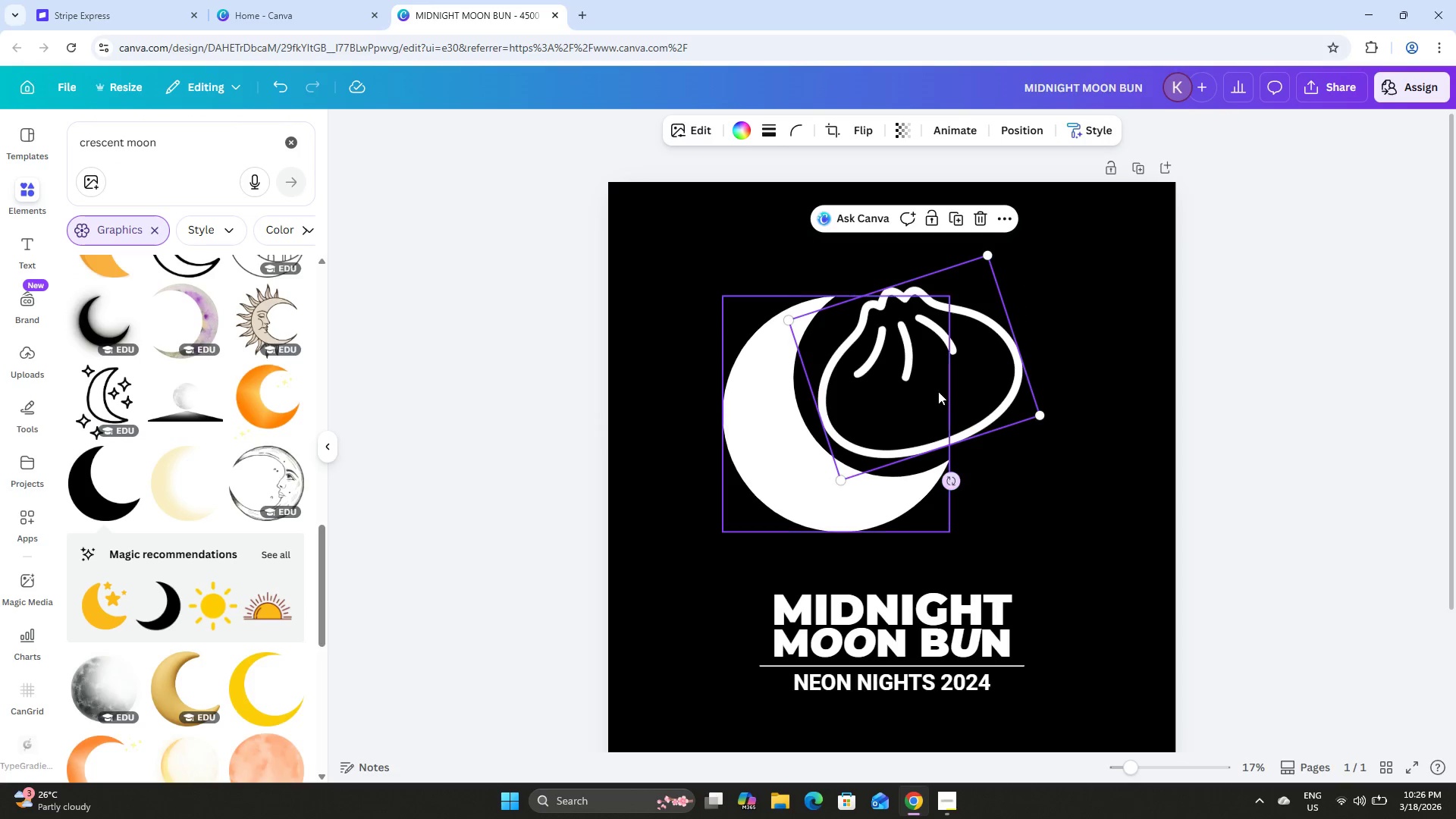 
left_click_drag(start_coordinate=[938, 391], to_coordinate=[942, 400])
 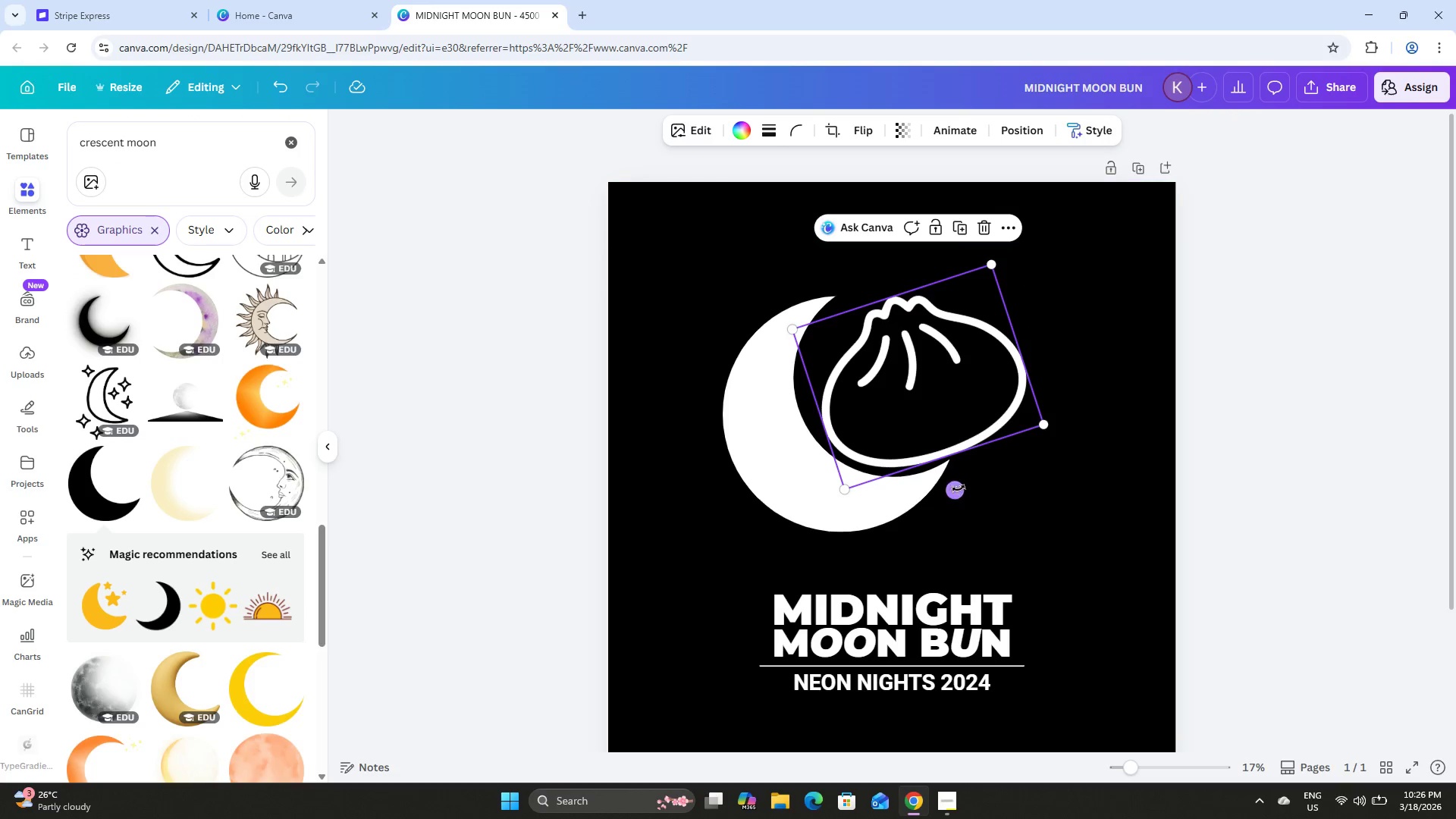 
left_click_drag(start_coordinate=[958, 488], to_coordinate=[963, 484])
 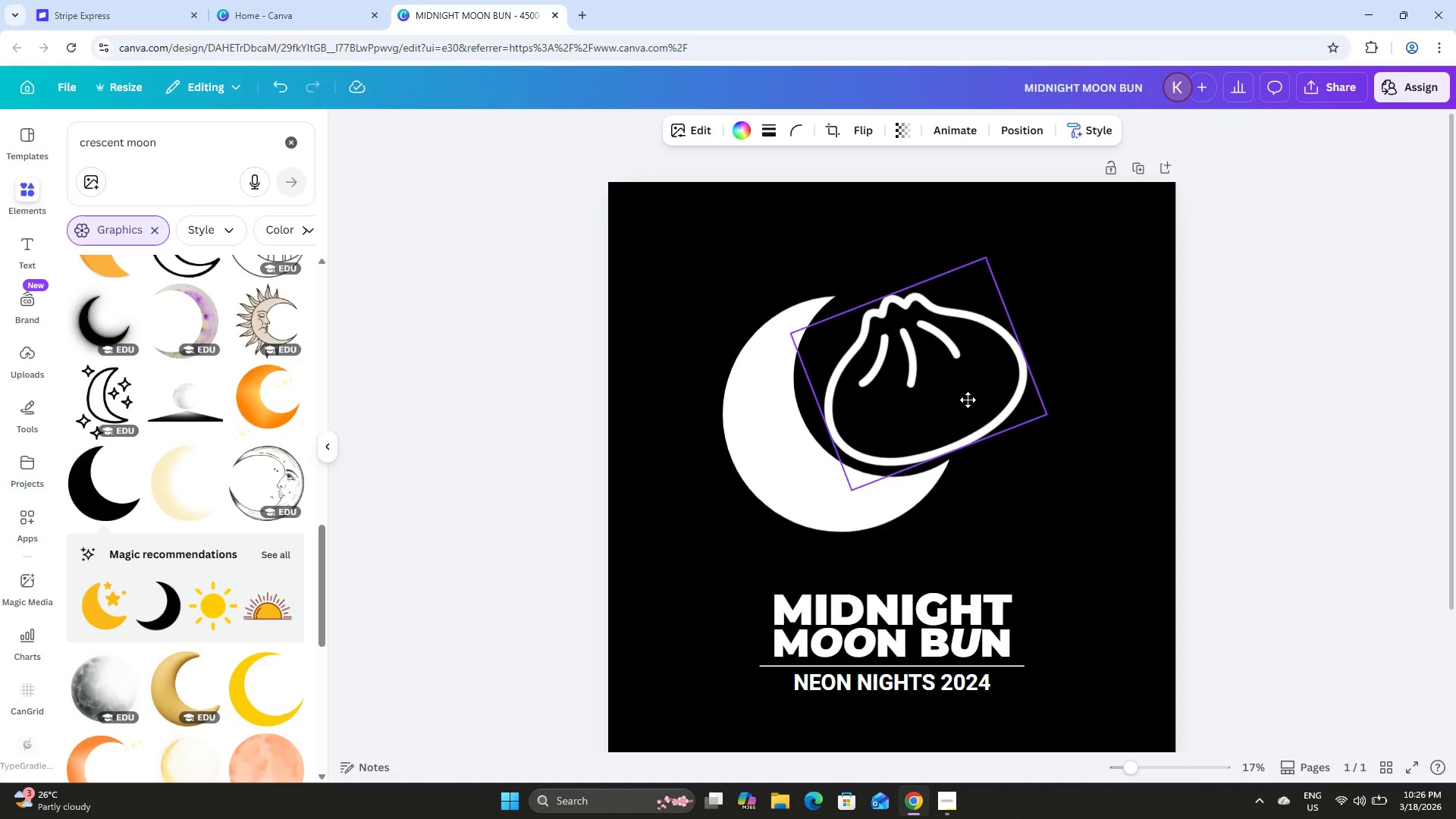 
left_click([1037, 495])
 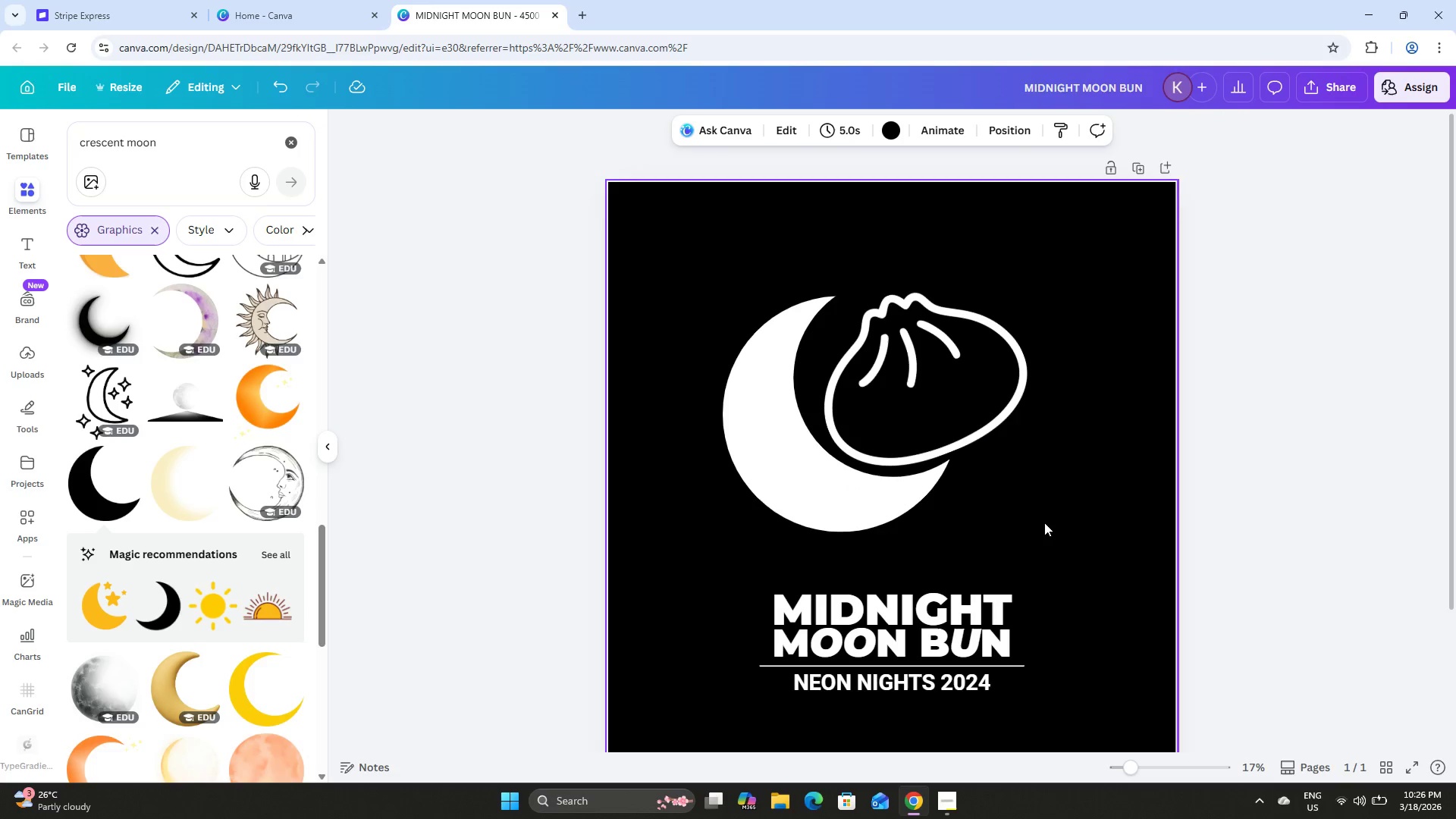 
scroll: coordinate [1032, 532], scroll_direction: up, amount: 8.0
 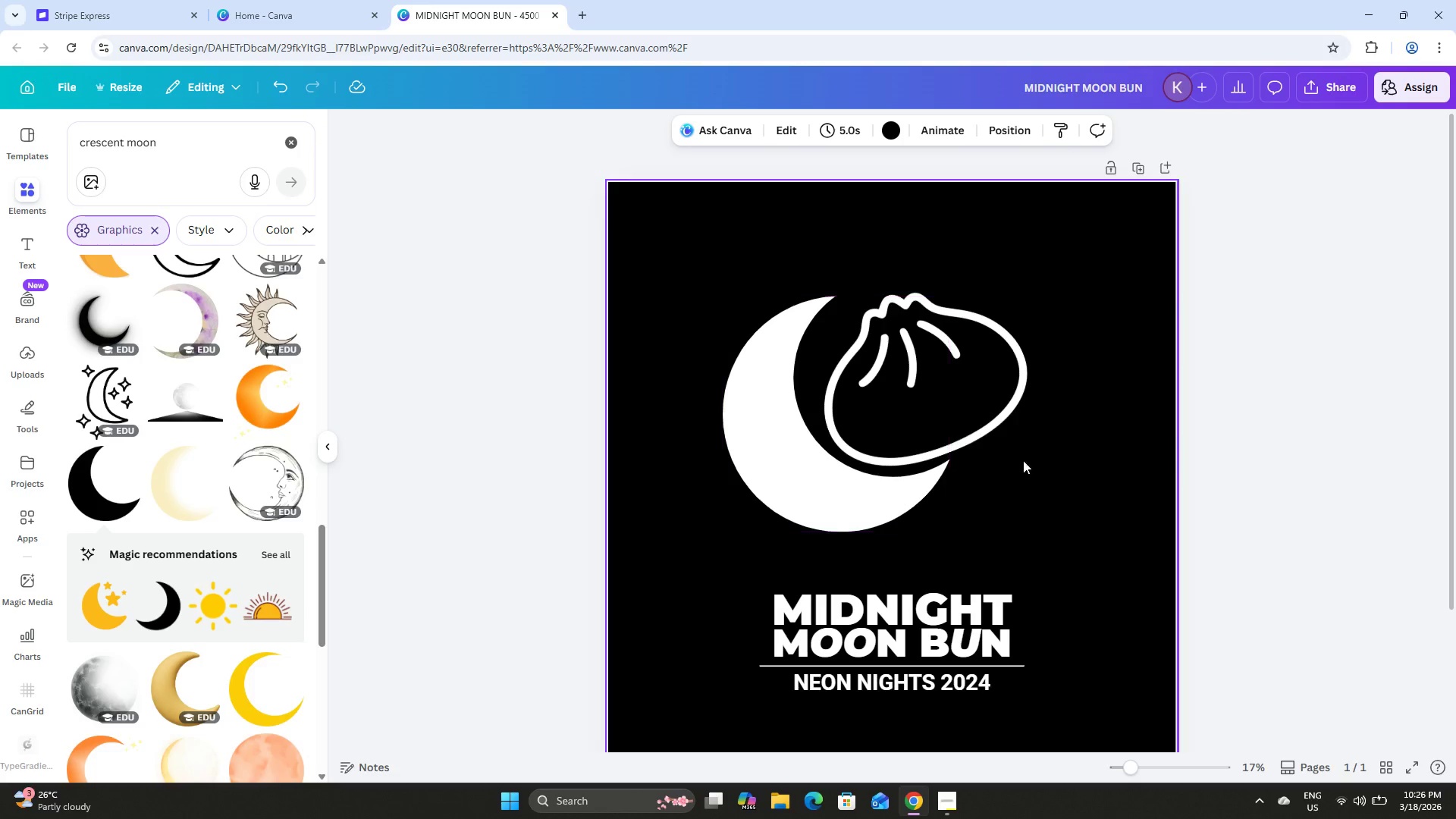 
left_click([1074, 486])
 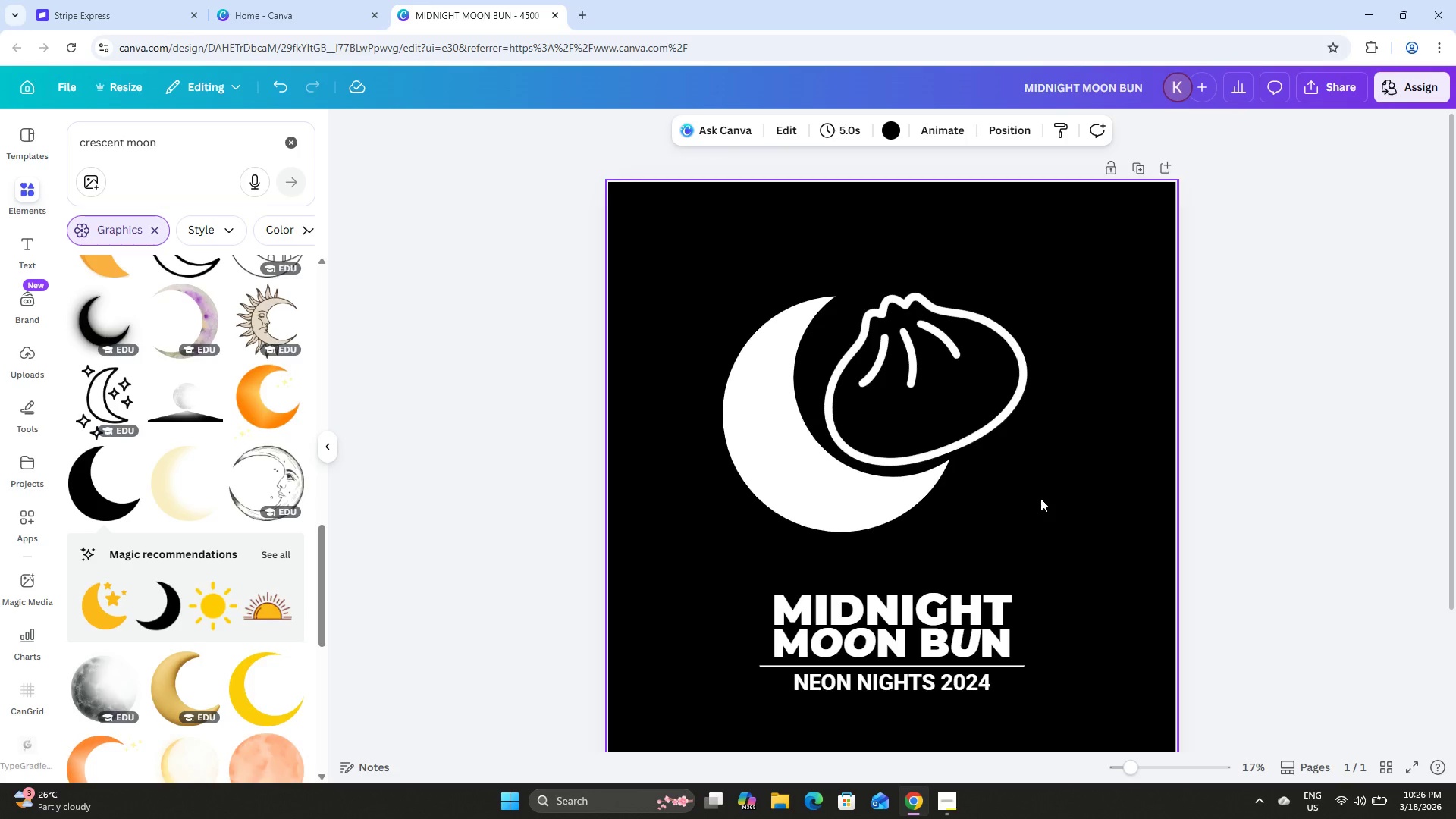 
wait(7.39)
 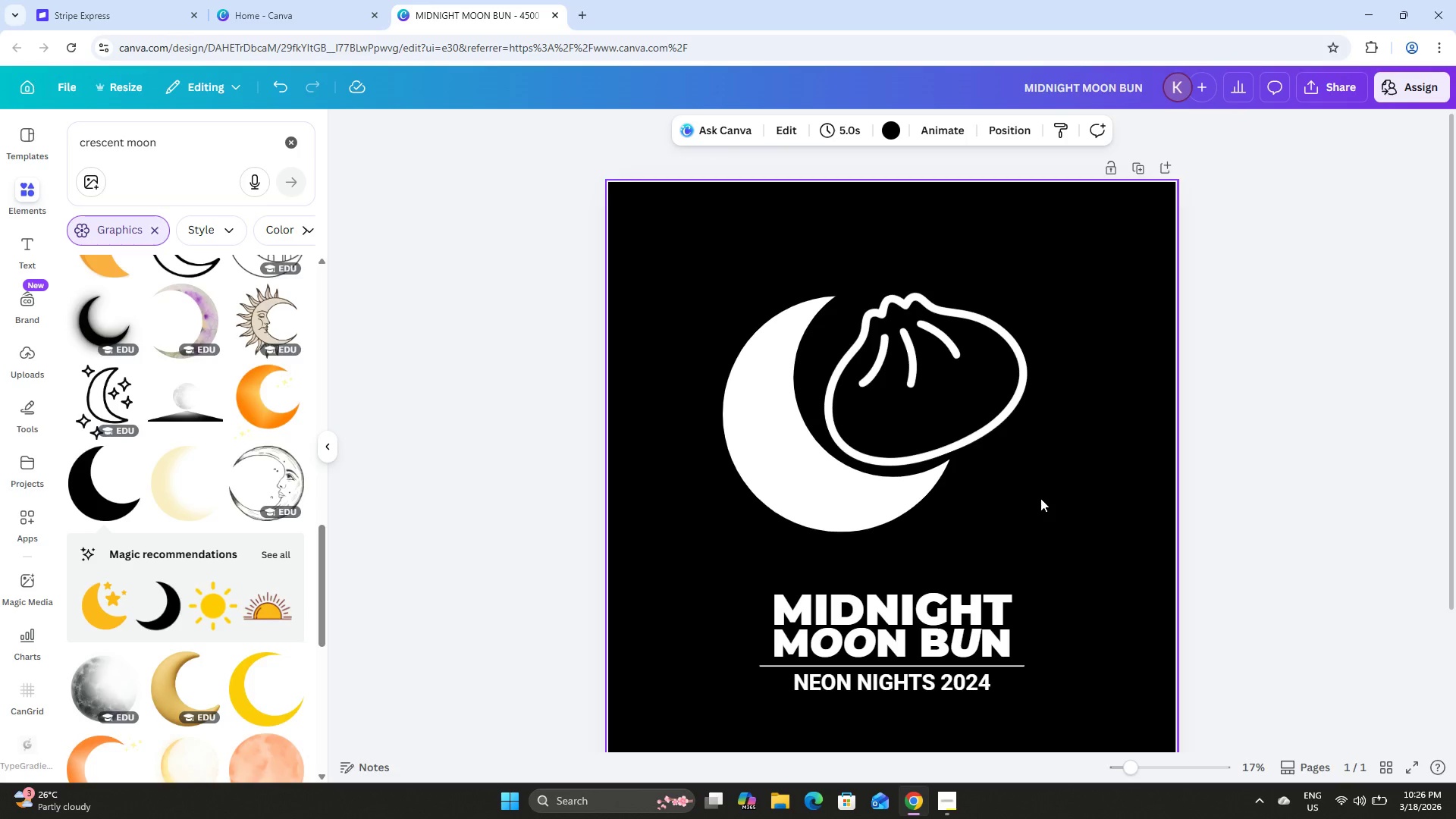 
left_click([1033, 368])
 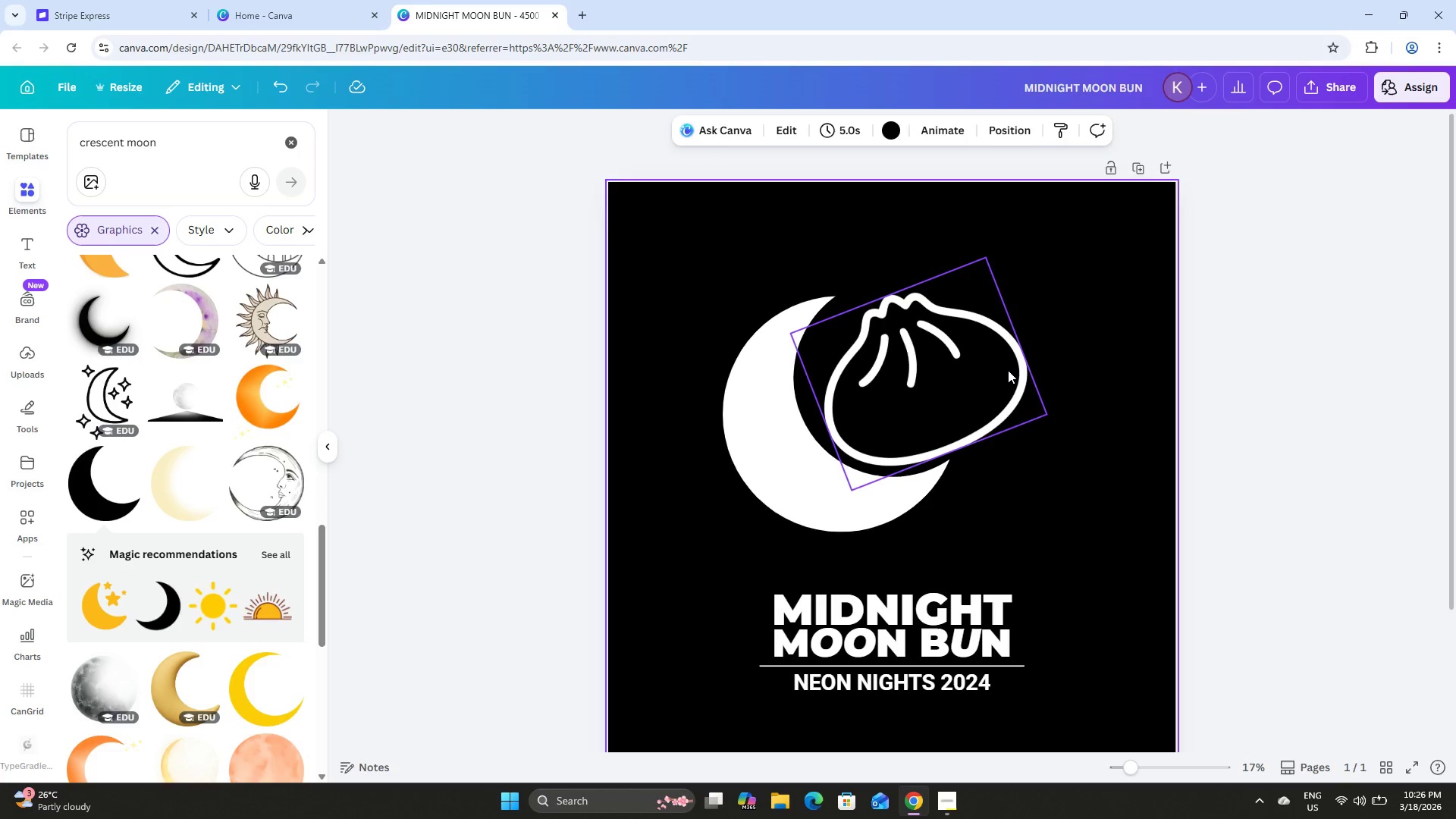 
left_click([1008, 370])
 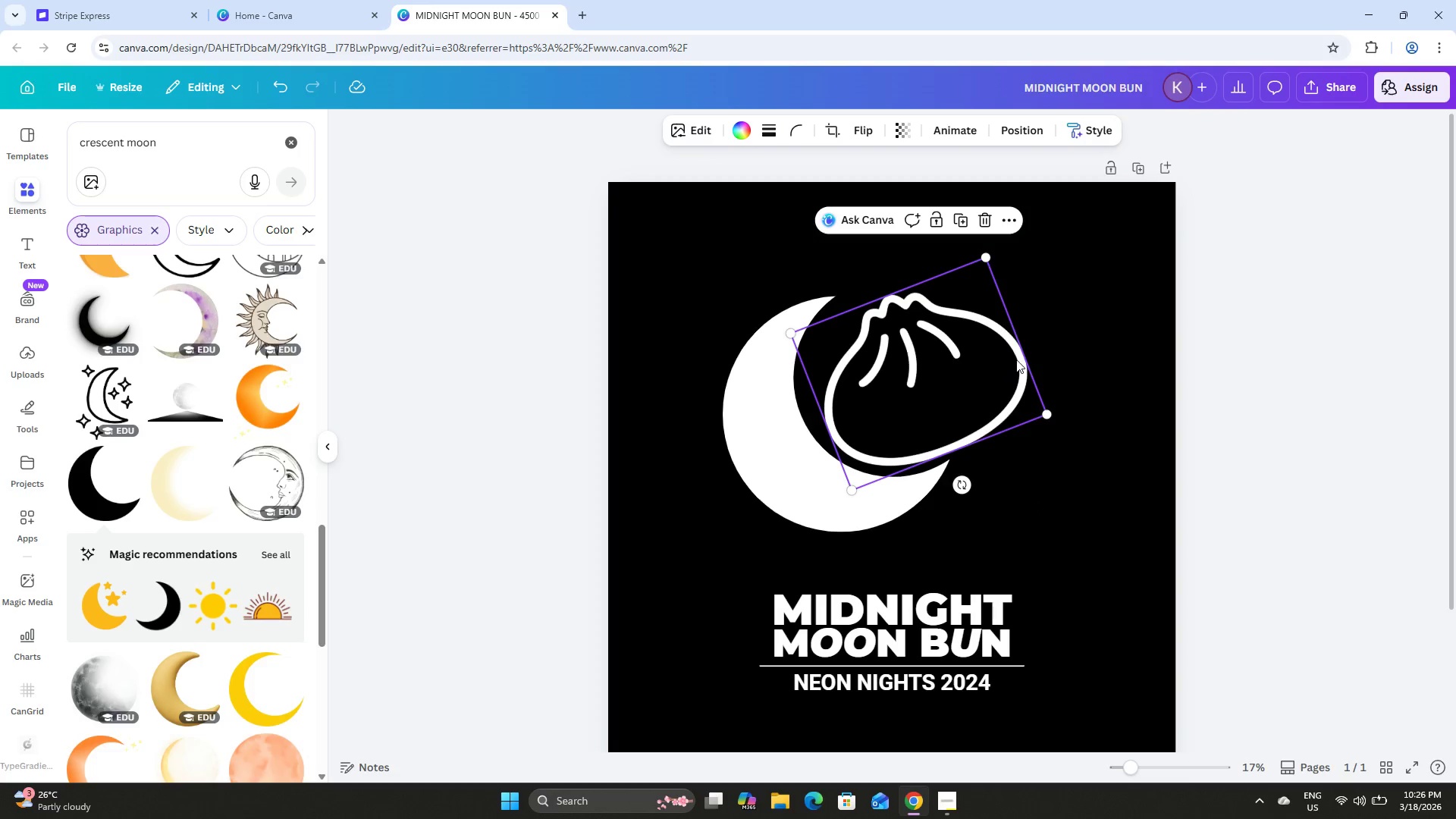 
left_click_drag(start_coordinate=[1016, 359], to_coordinate=[988, 372])
 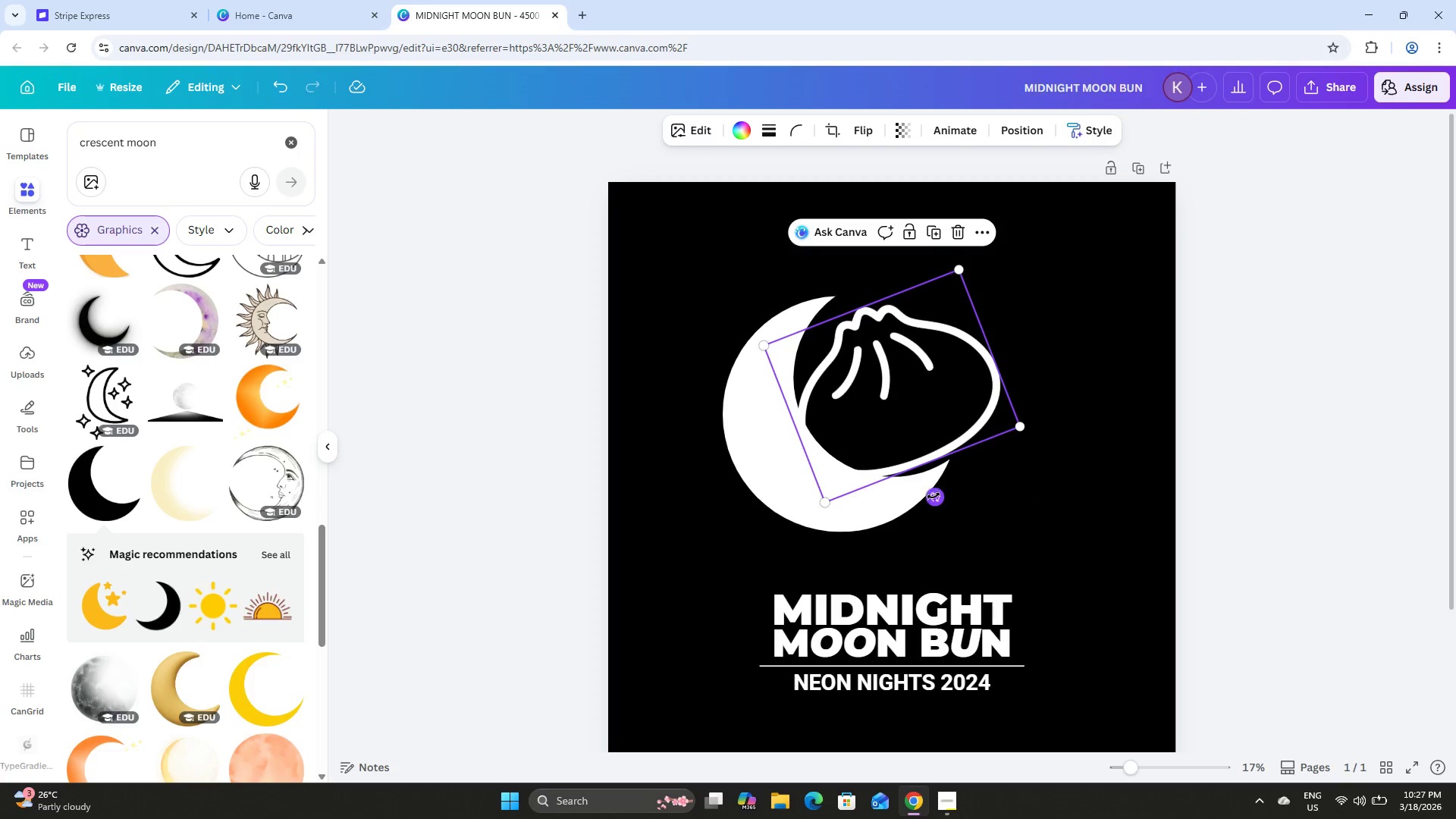 
left_click_drag(start_coordinate=[935, 497], to_coordinate=[939, 491])
 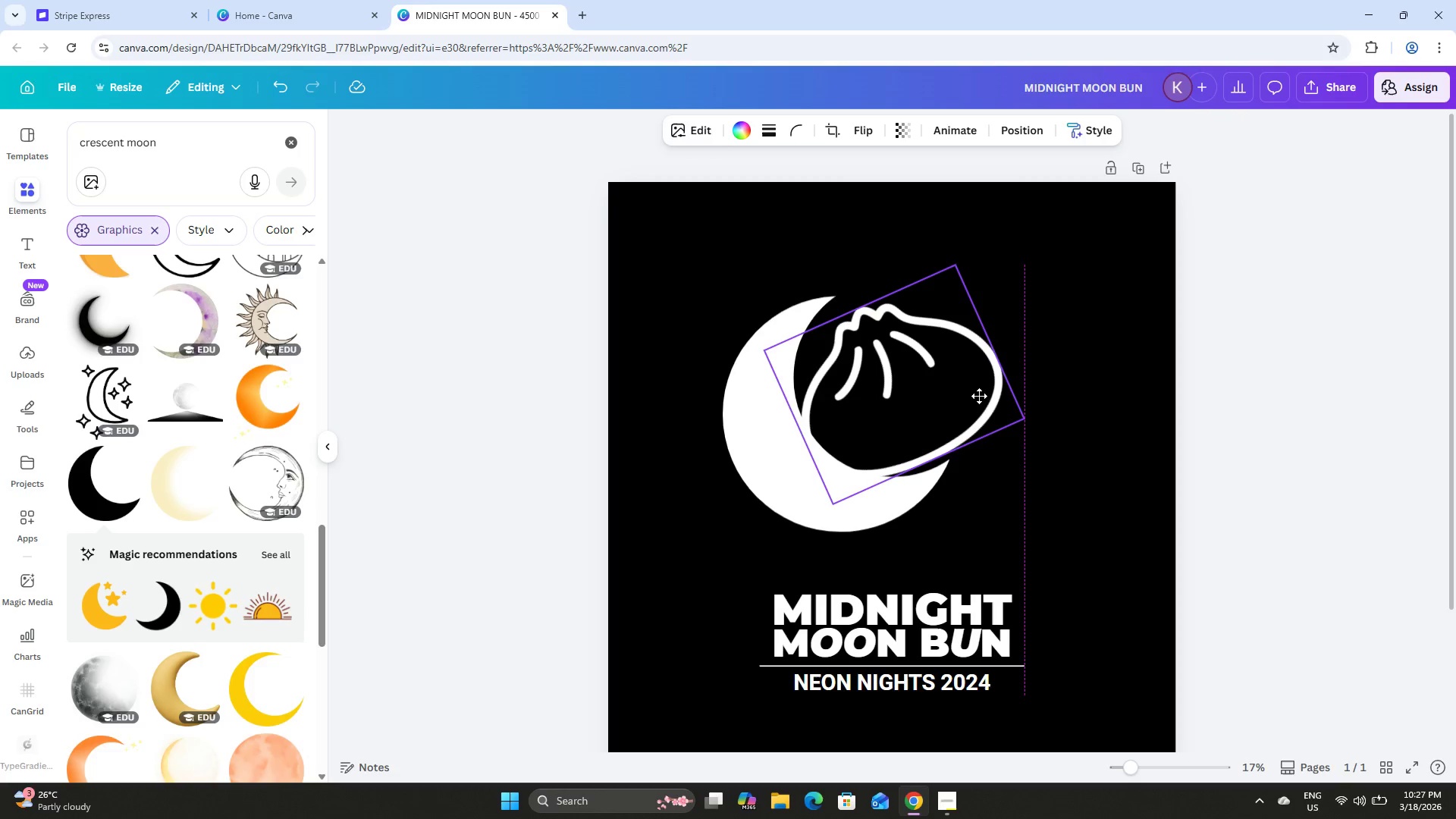 
wait(8.2)
 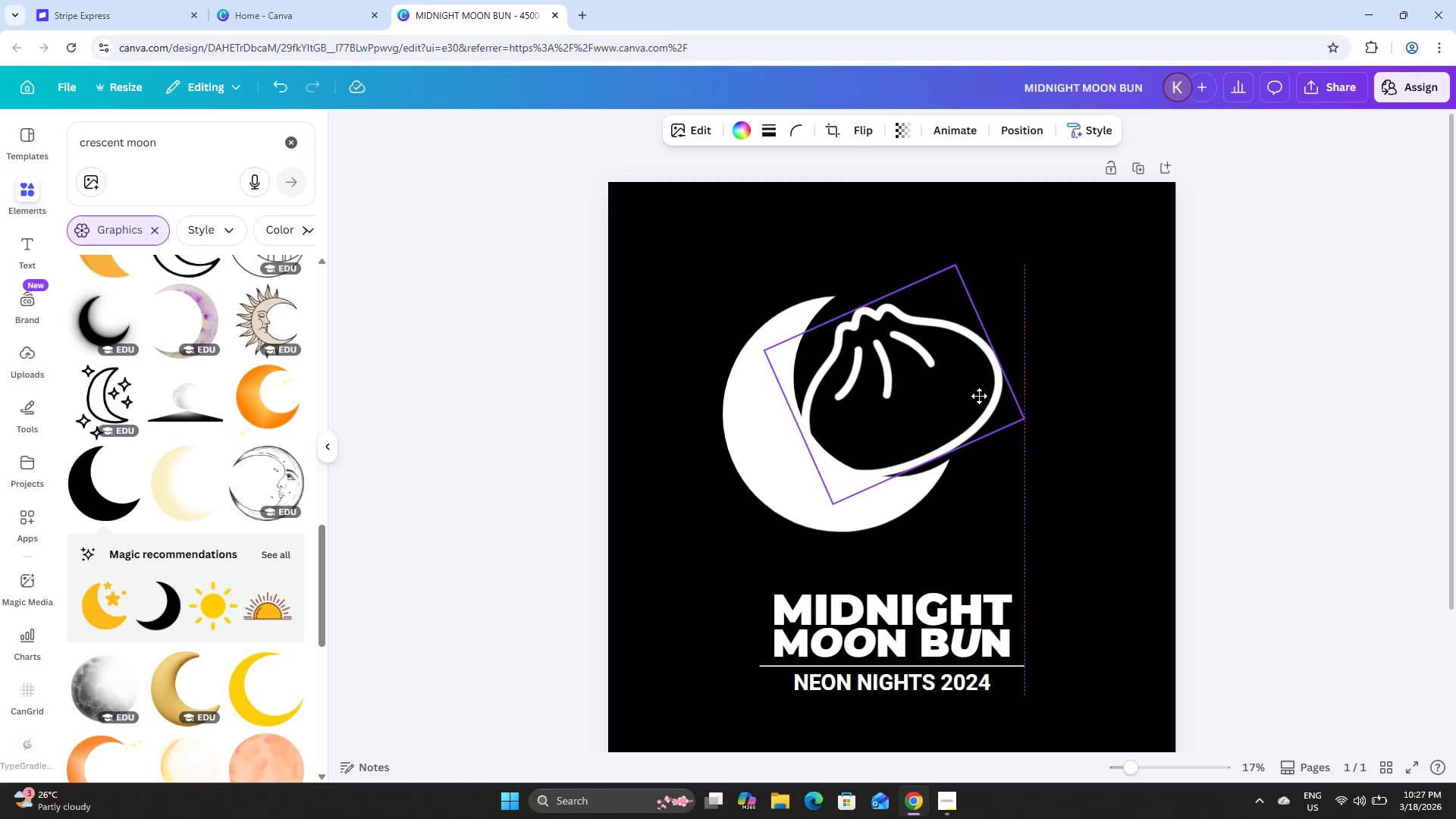 
left_click_drag(start_coordinate=[943, 492], to_coordinate=[950, 486])
 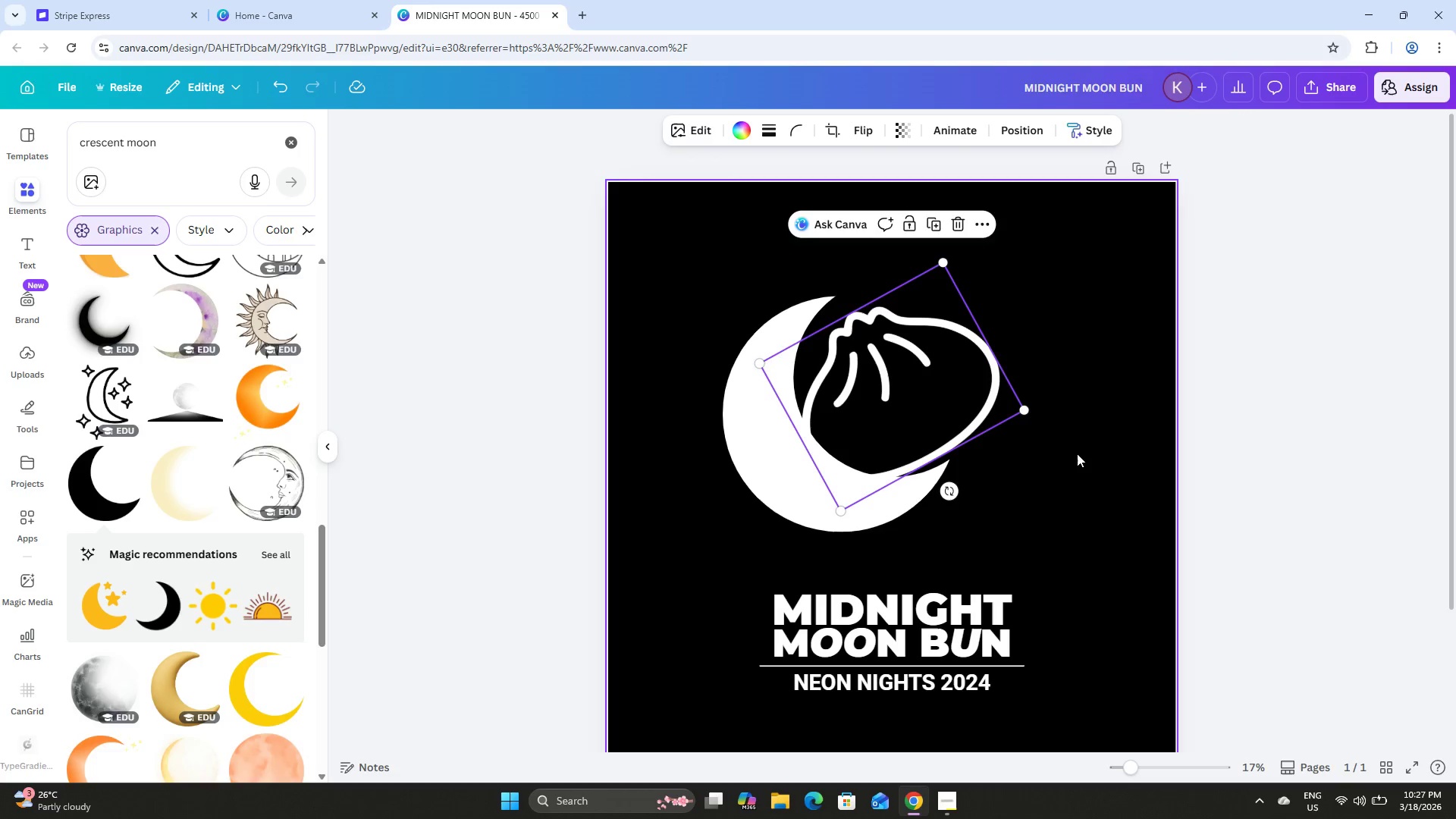 
left_click([1077, 453])
 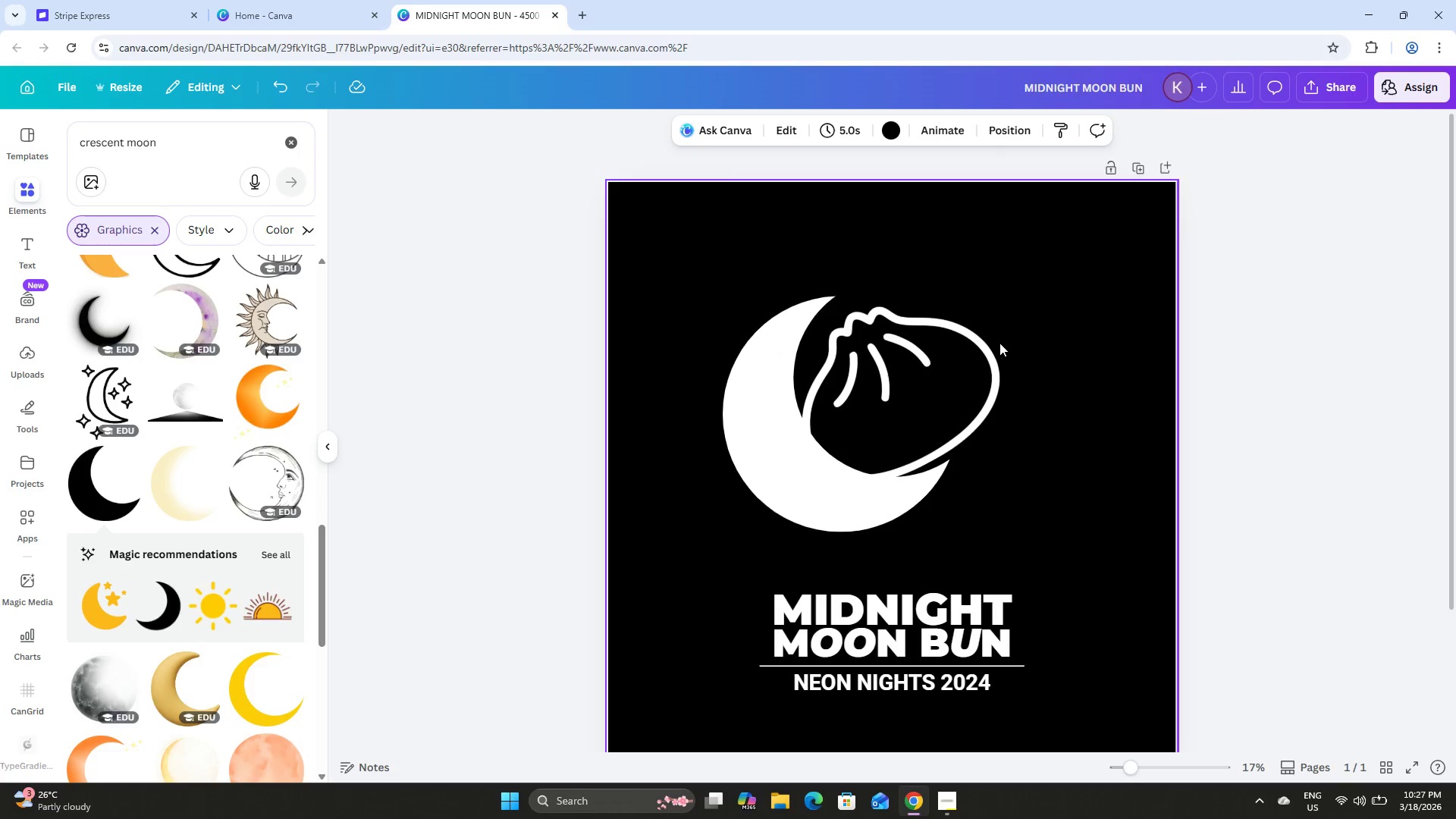 
double_click([971, 353])
 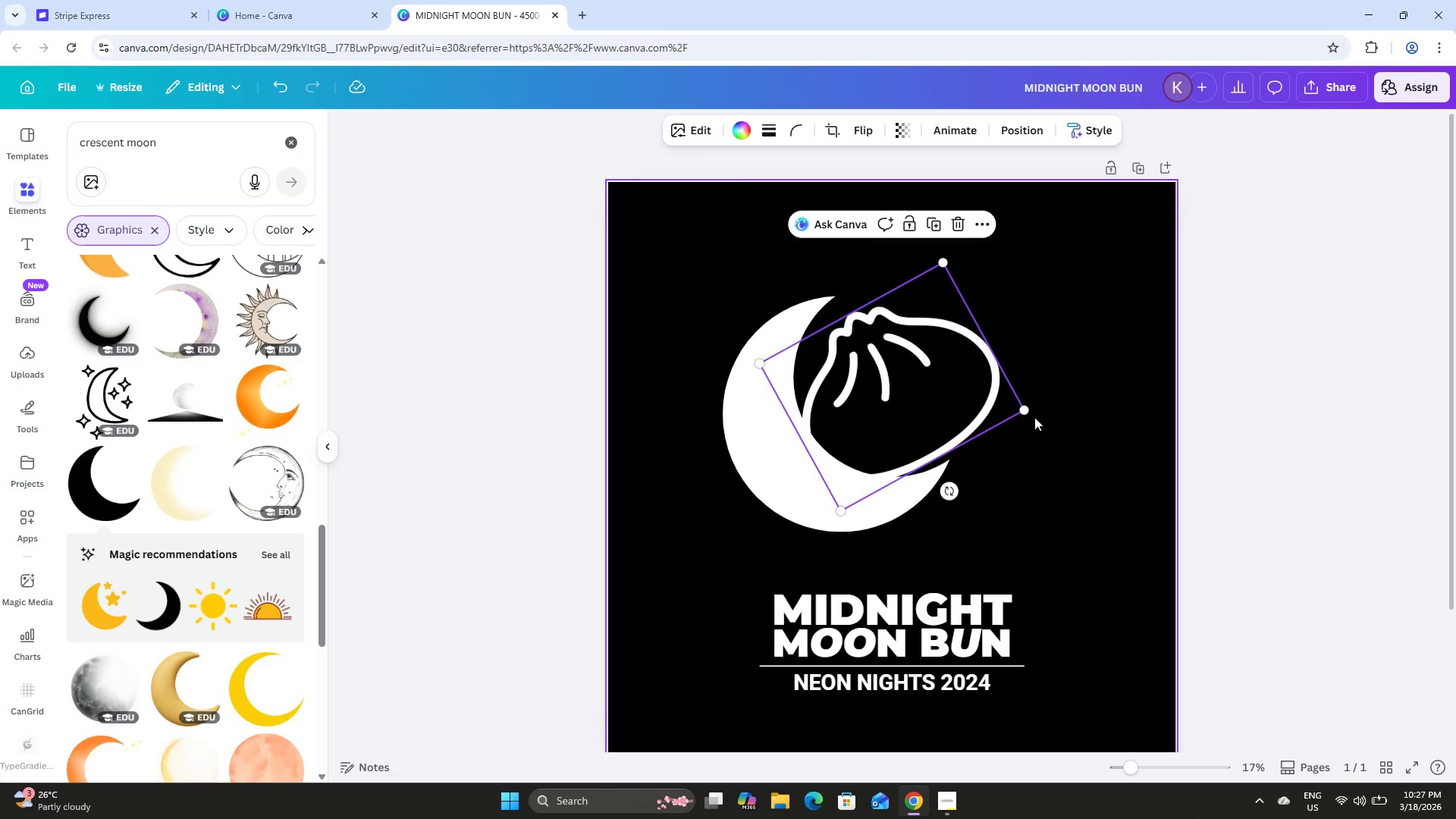 
left_click_drag(start_coordinate=[1028, 407], to_coordinate=[1006, 407])
 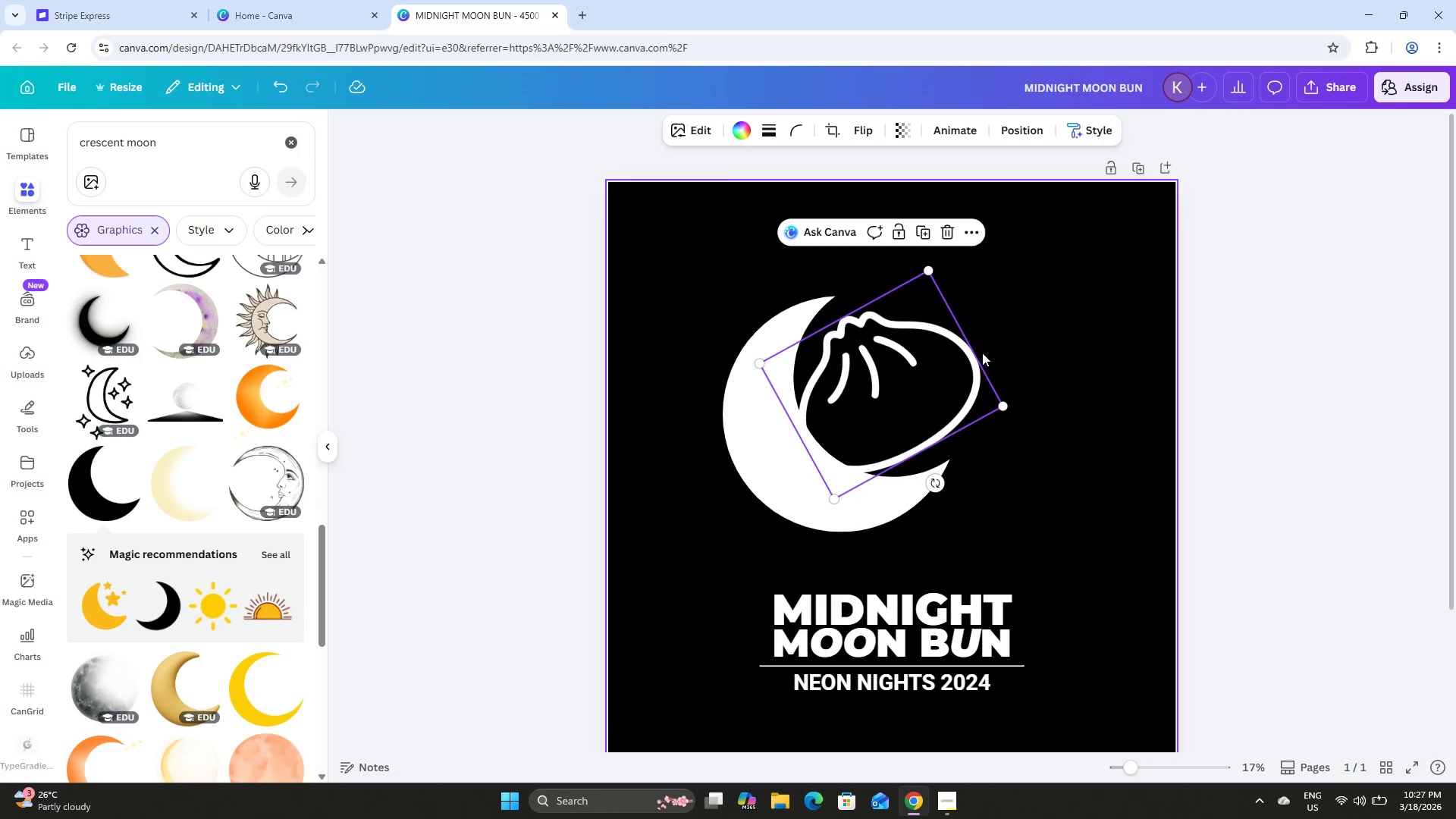 
left_click_drag(start_coordinate=[982, 353], to_coordinate=[995, 362])
 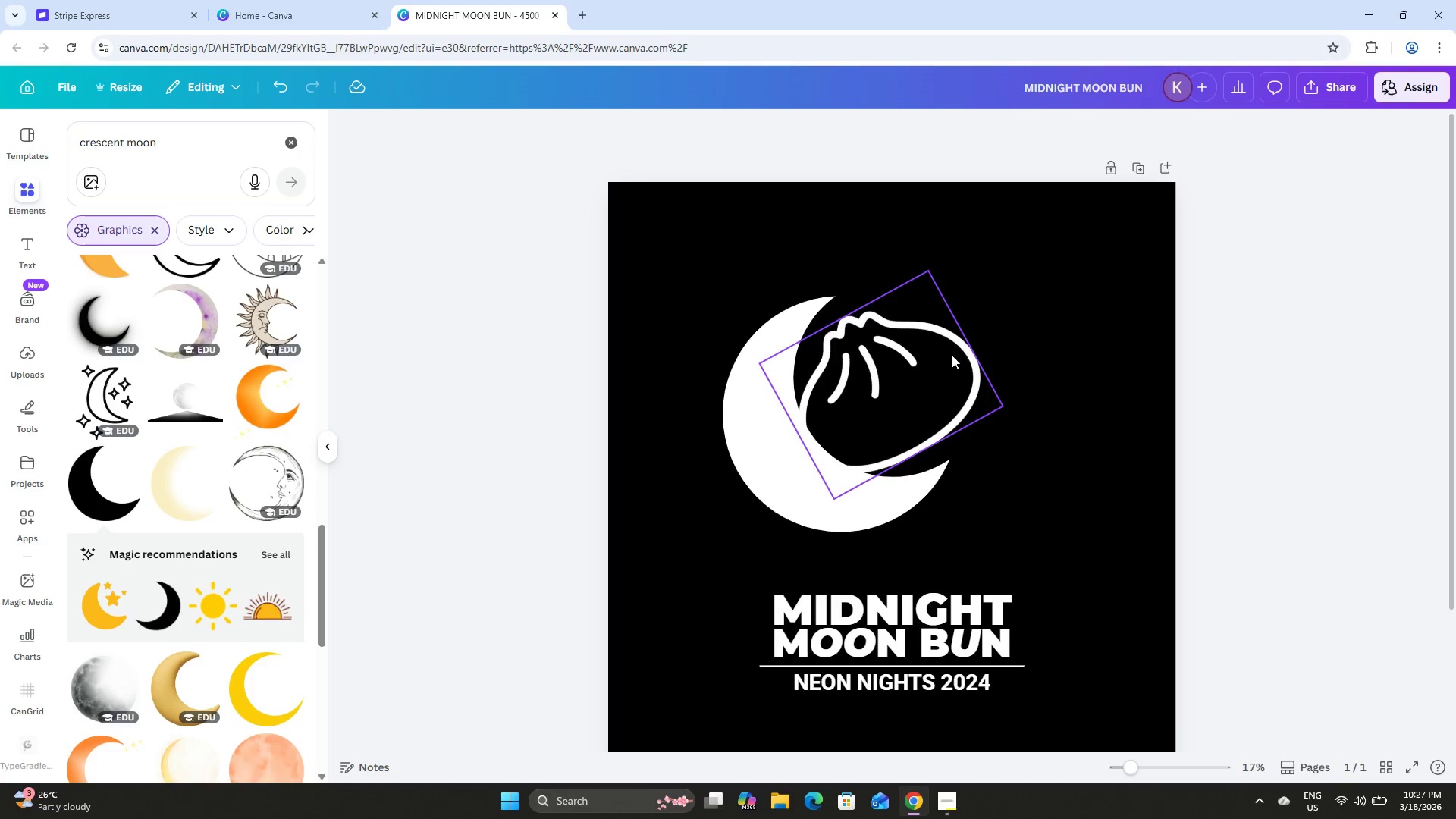 
left_click_drag(start_coordinate=[951, 355], to_coordinate=[956, 367])
 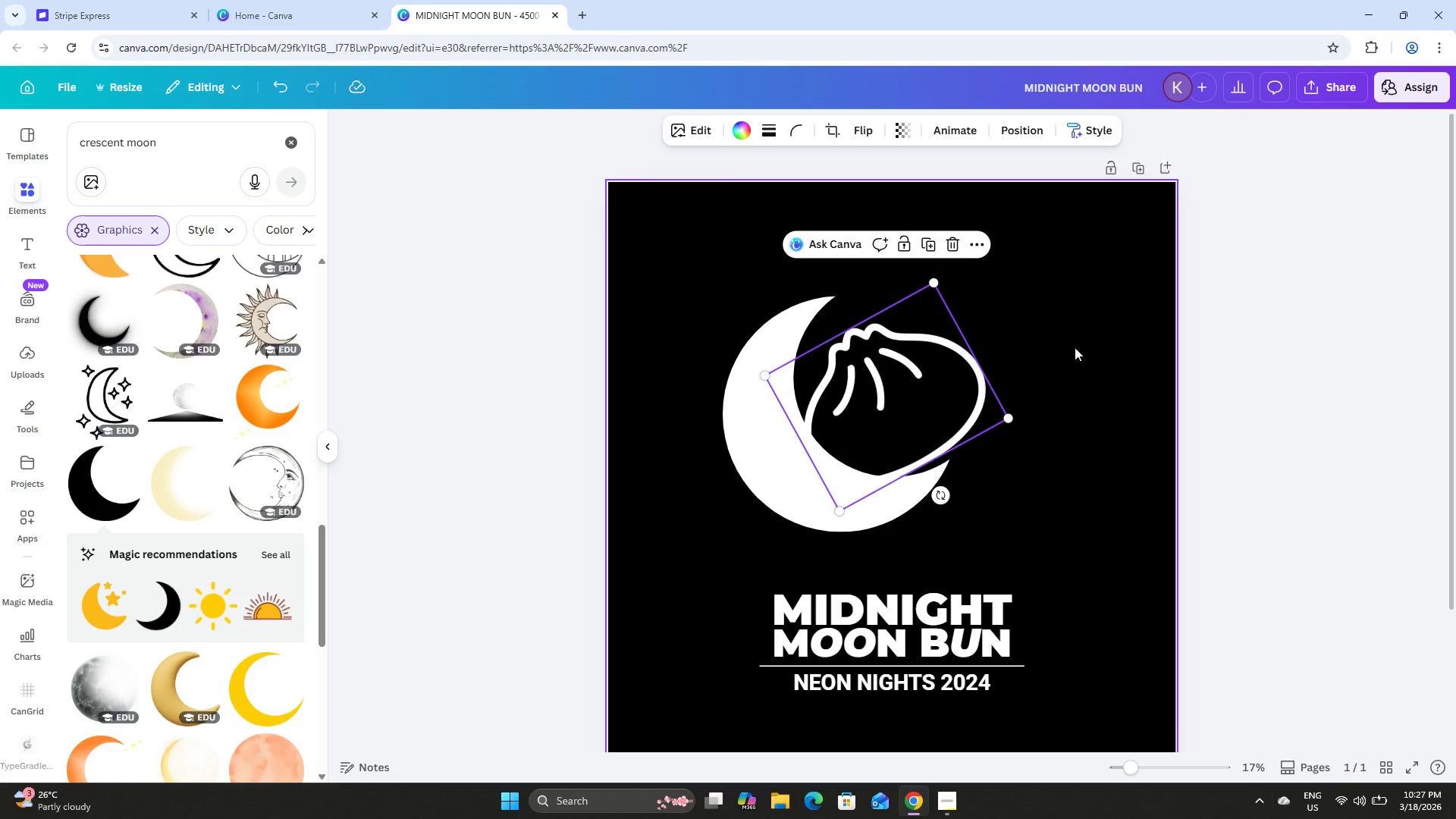 
left_click([1075, 347])
 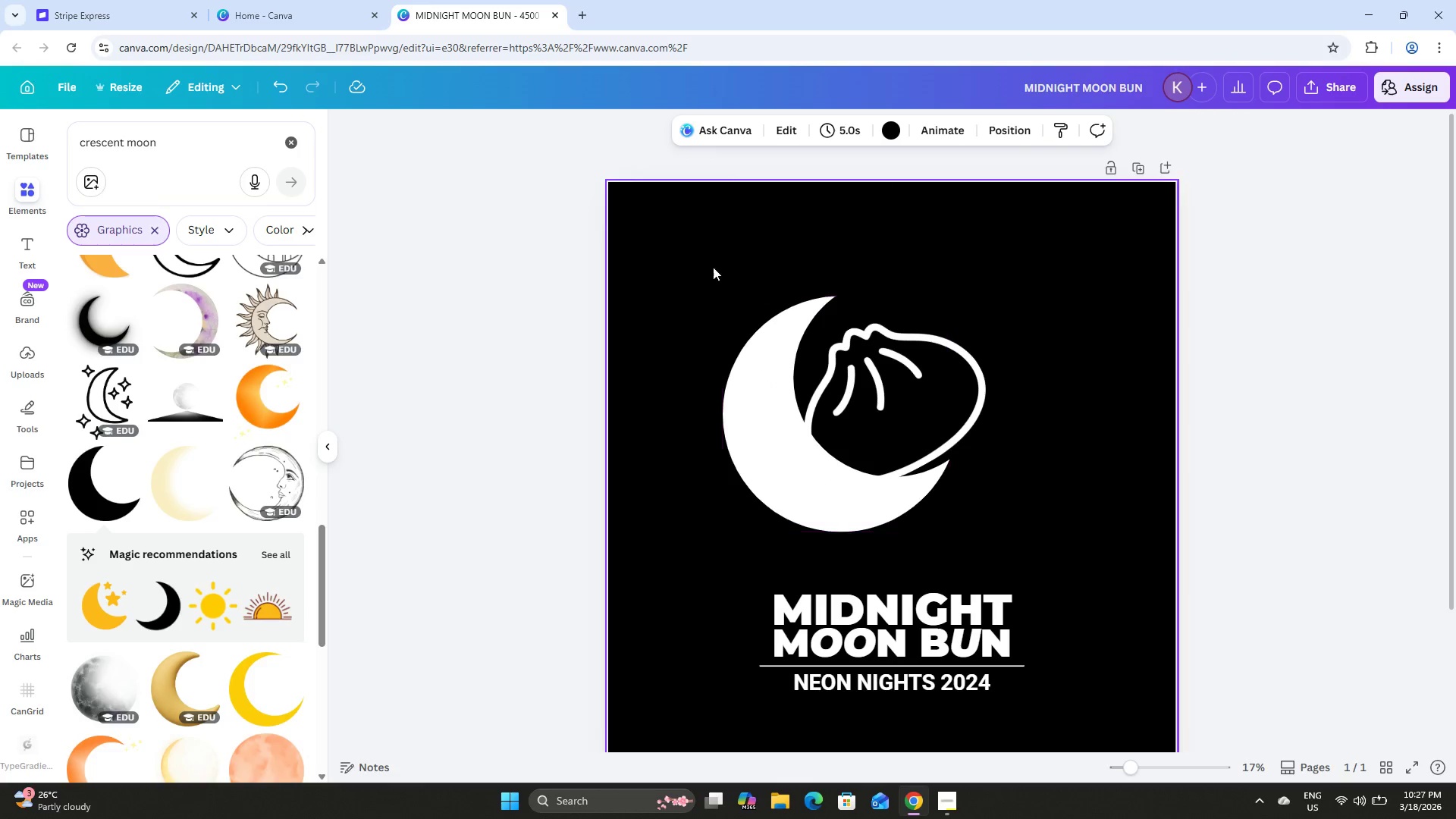 
left_click_drag(start_coordinate=[703, 265], to_coordinate=[1039, 508])
 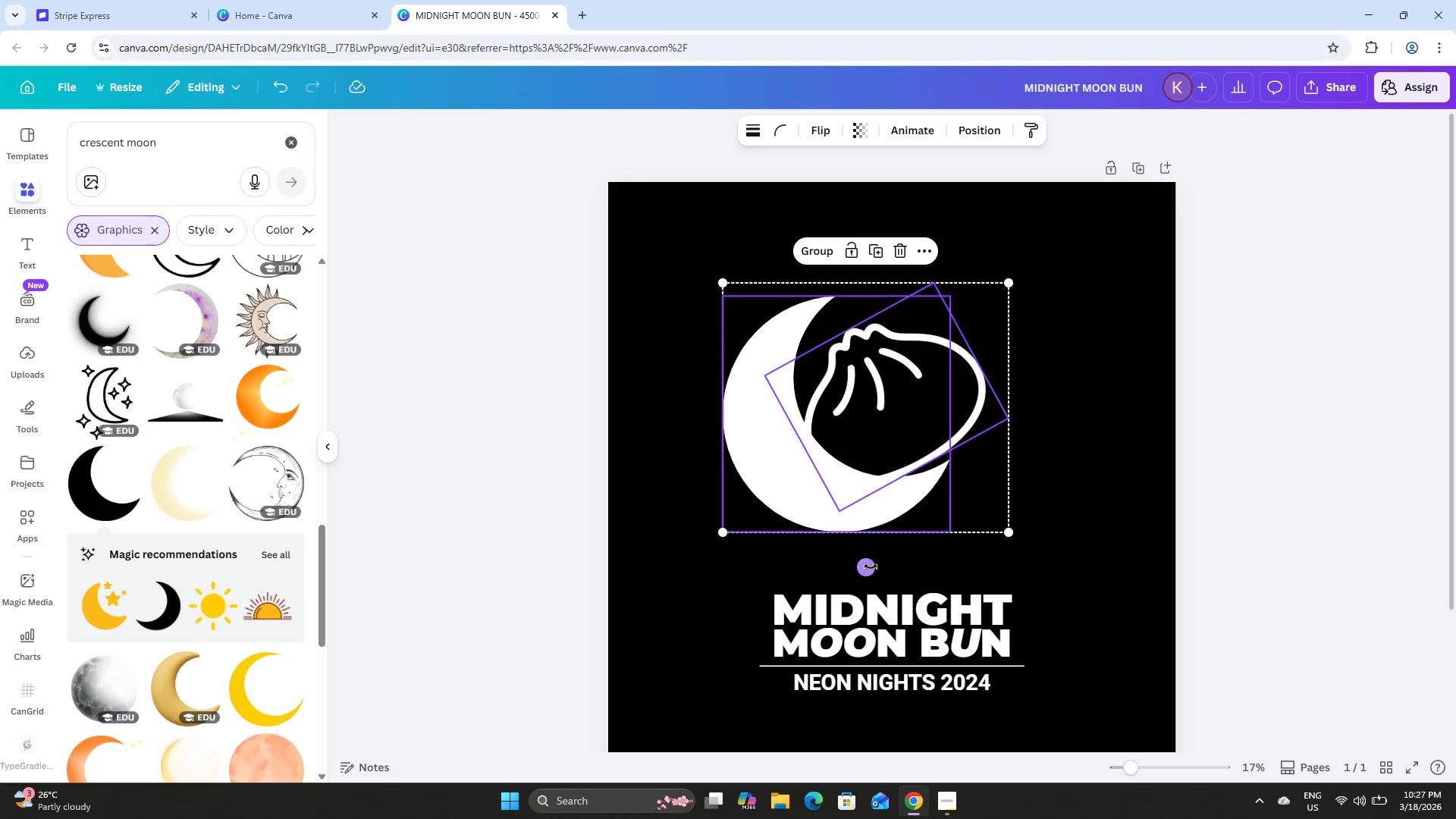 
left_click_drag(start_coordinate=[871, 566], to_coordinate=[817, 541])
 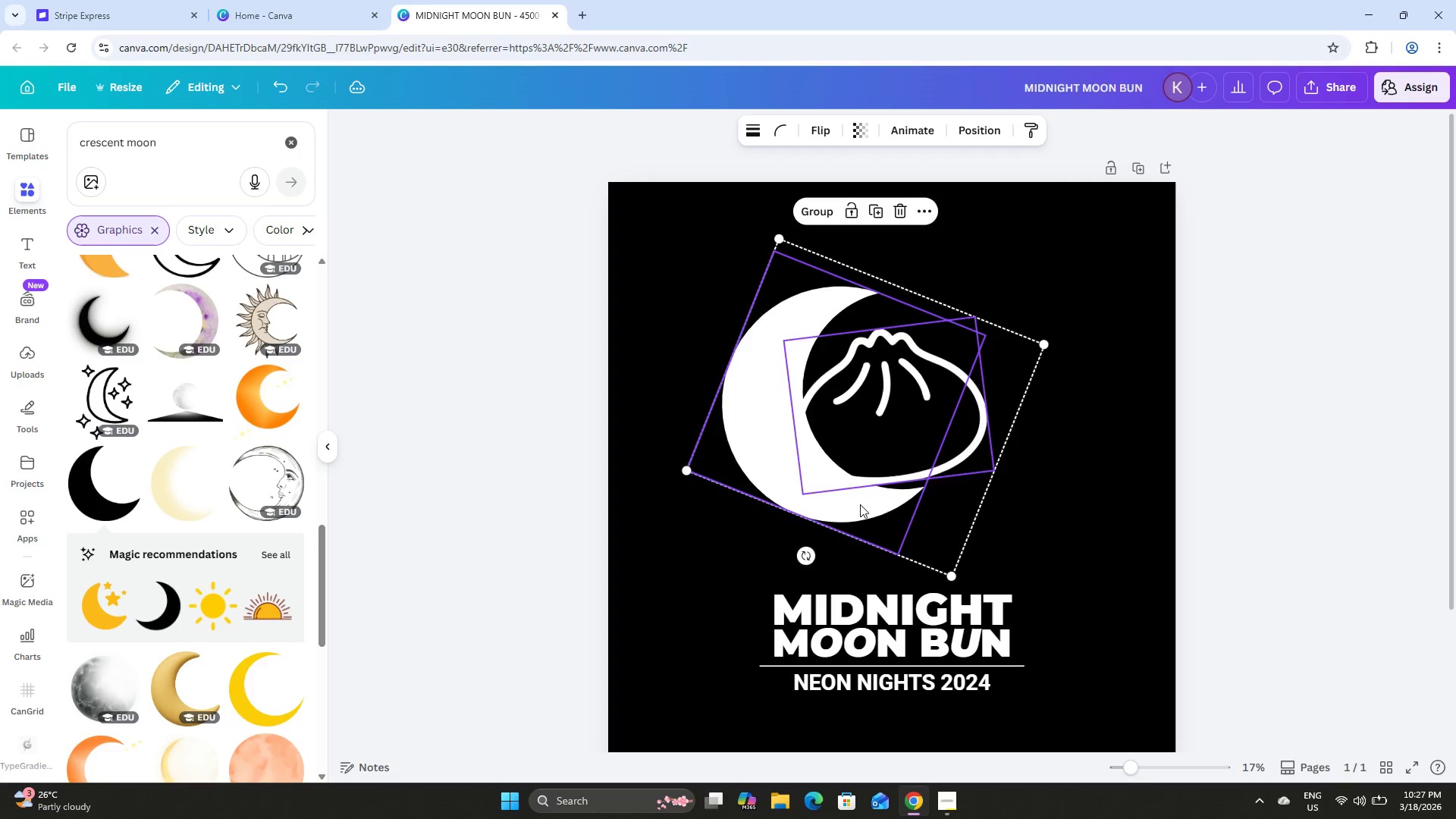 
left_click_drag(start_coordinate=[855, 504], to_coordinate=[885, 548])
 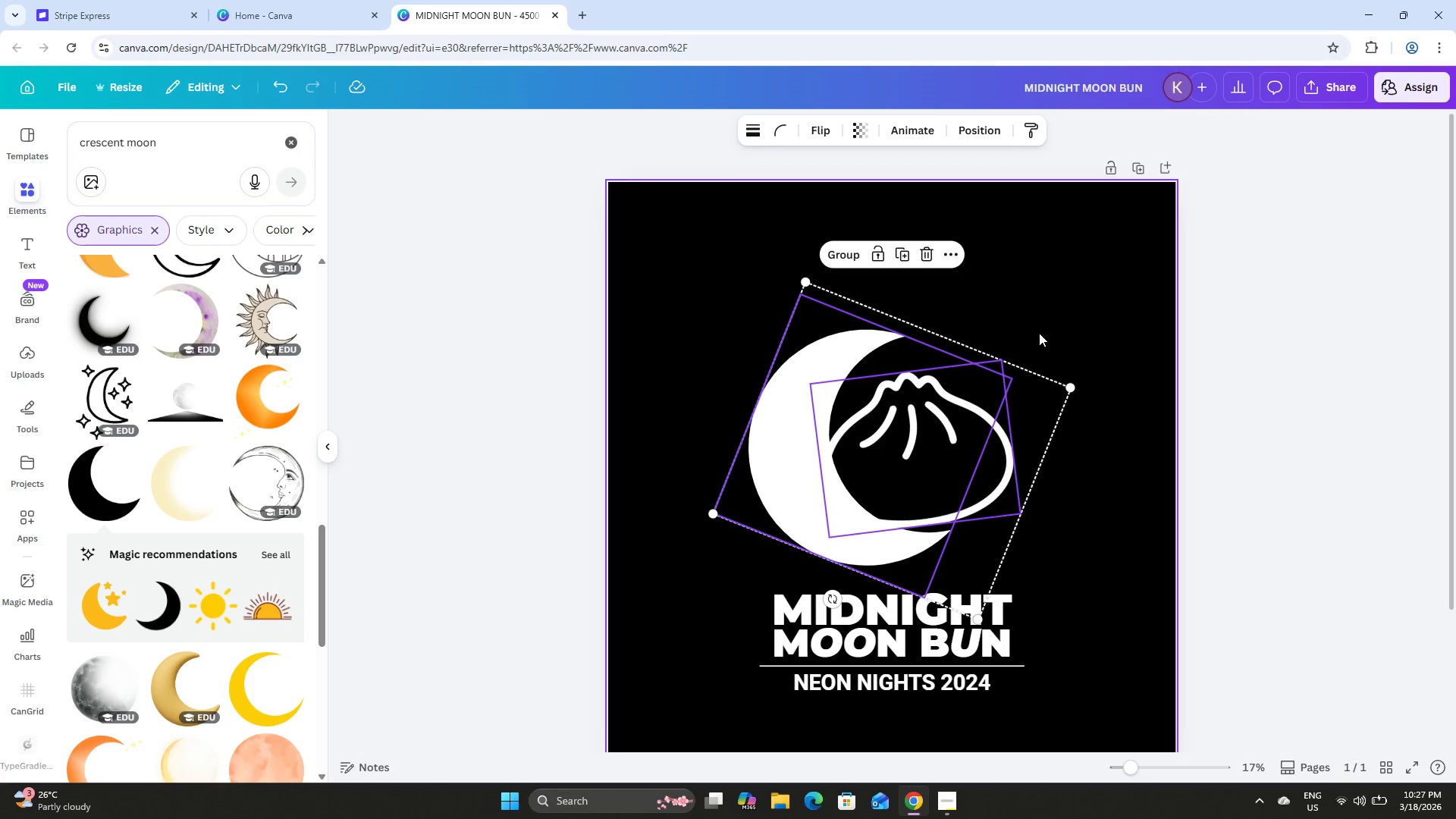 
left_click_drag(start_coordinate=[1039, 333], to_coordinate=[1039, 328])
 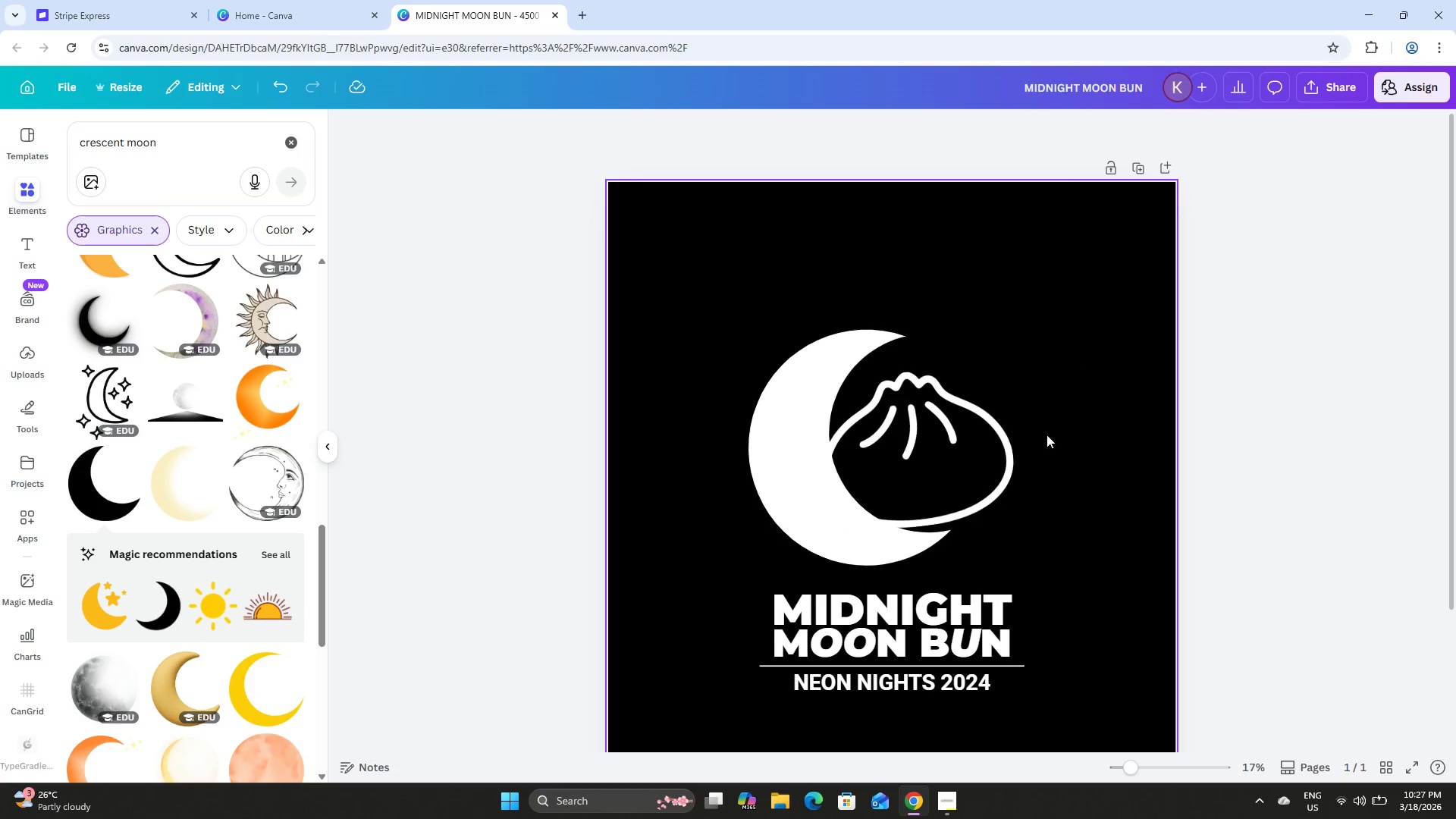 
left_click([982, 481])
 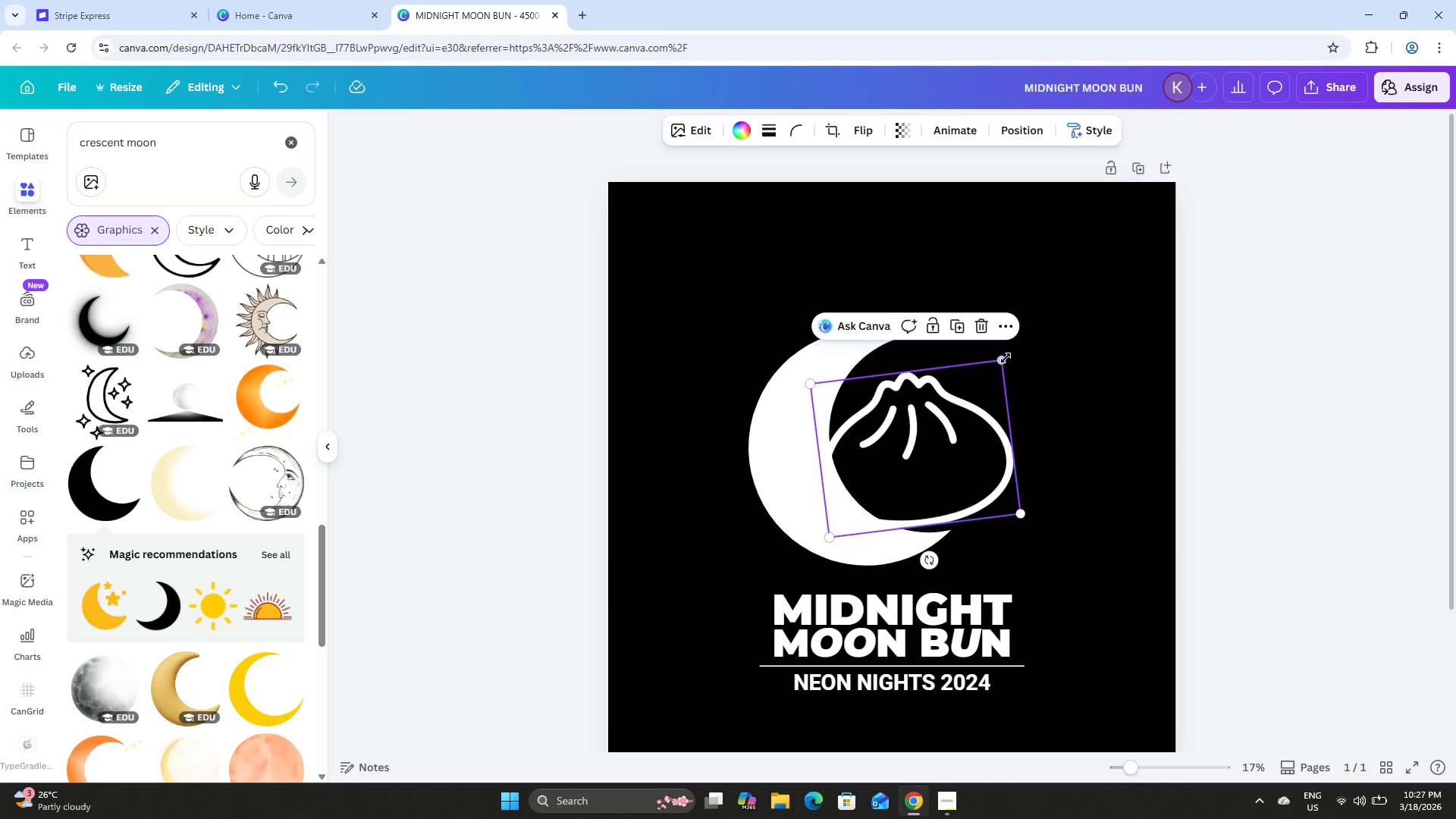 
left_click_drag(start_coordinate=[1003, 358], to_coordinate=[993, 365])
 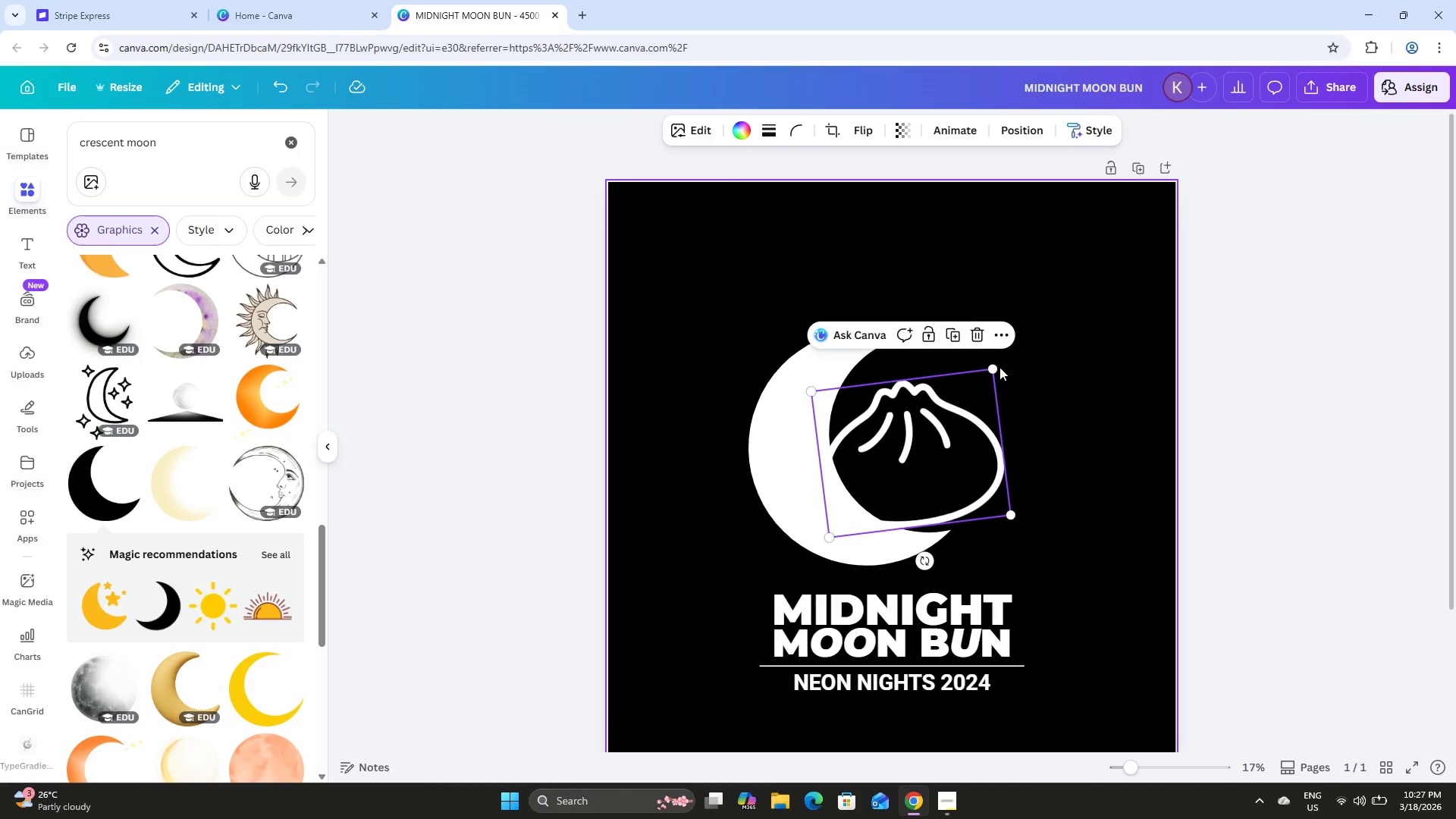 
left_click_drag(start_coordinate=[996, 367], to_coordinate=[987, 383])
 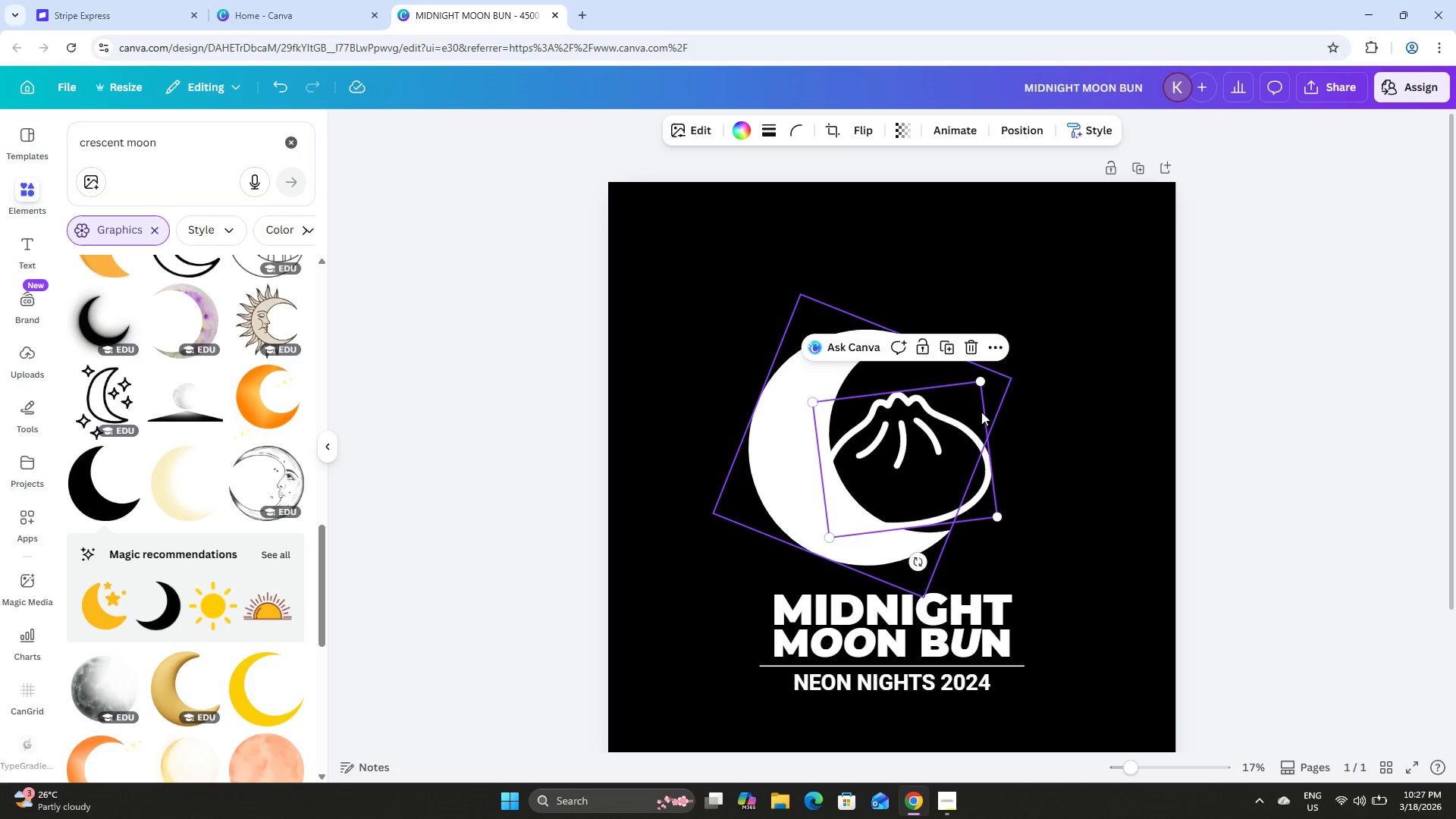 
left_click_drag(start_coordinate=[980, 416], to_coordinate=[984, 419])
 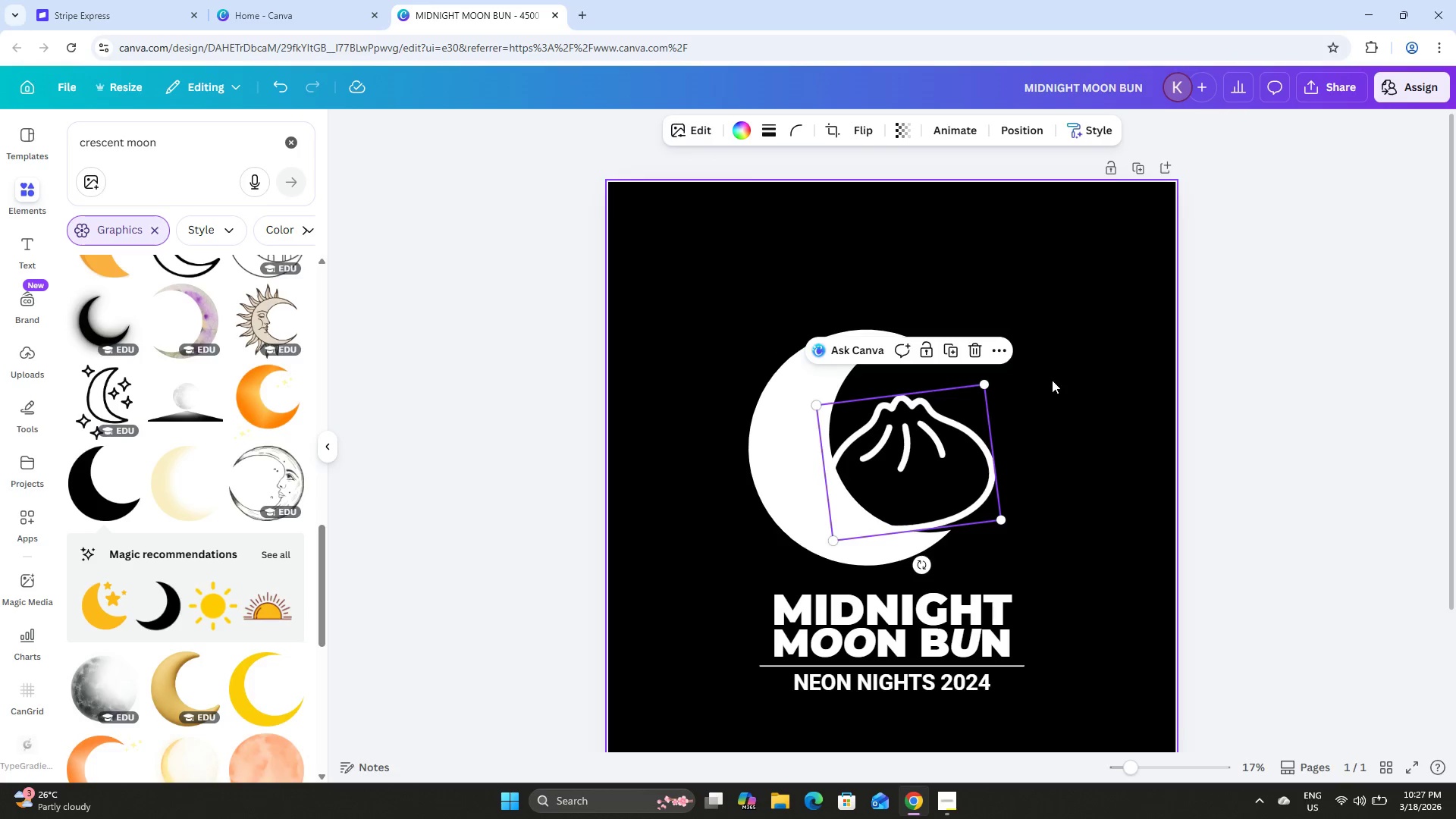 
left_click([1052, 380])
 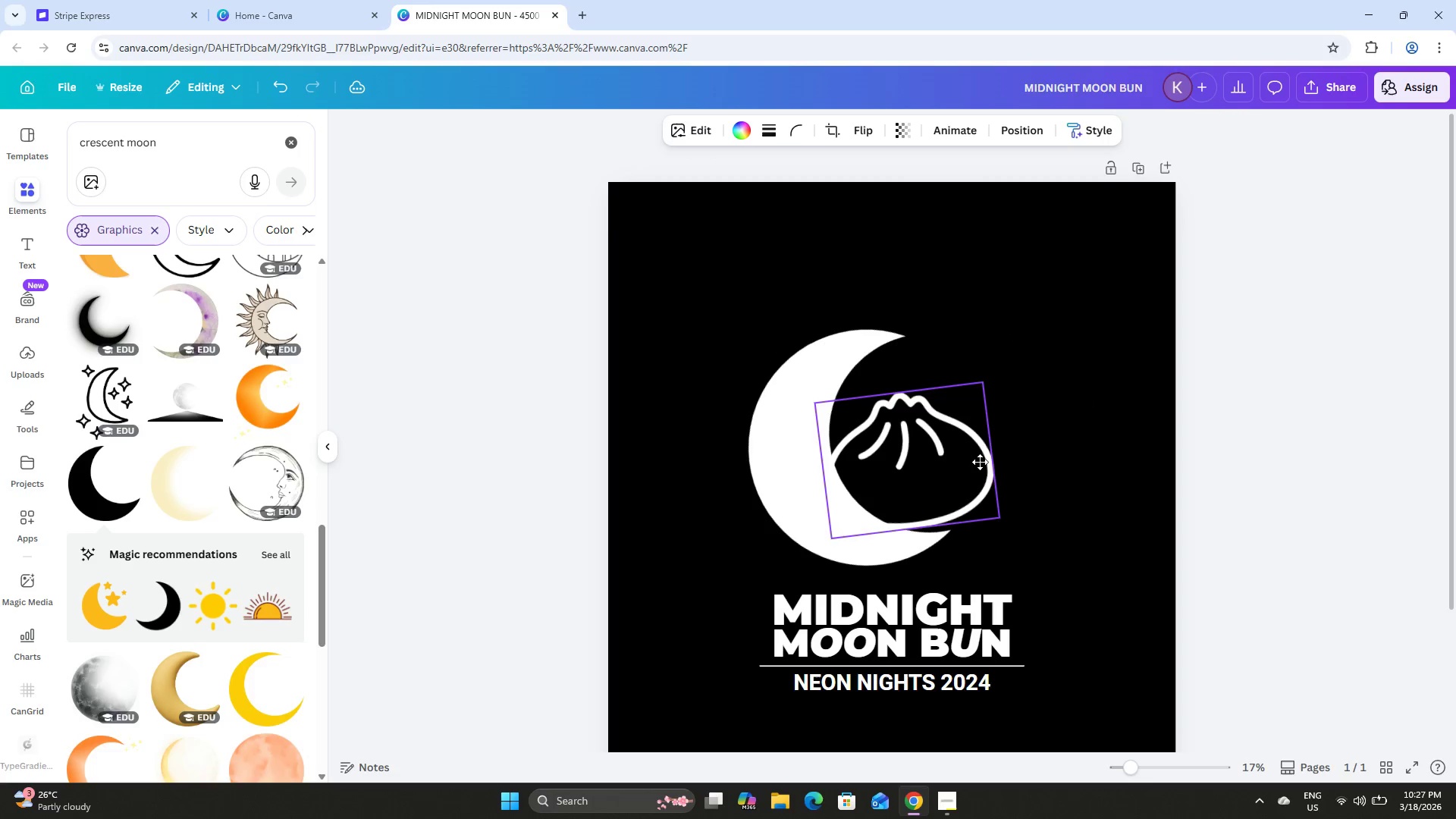 
left_click_drag(start_coordinate=[921, 561], to_coordinate=[903, 559])
 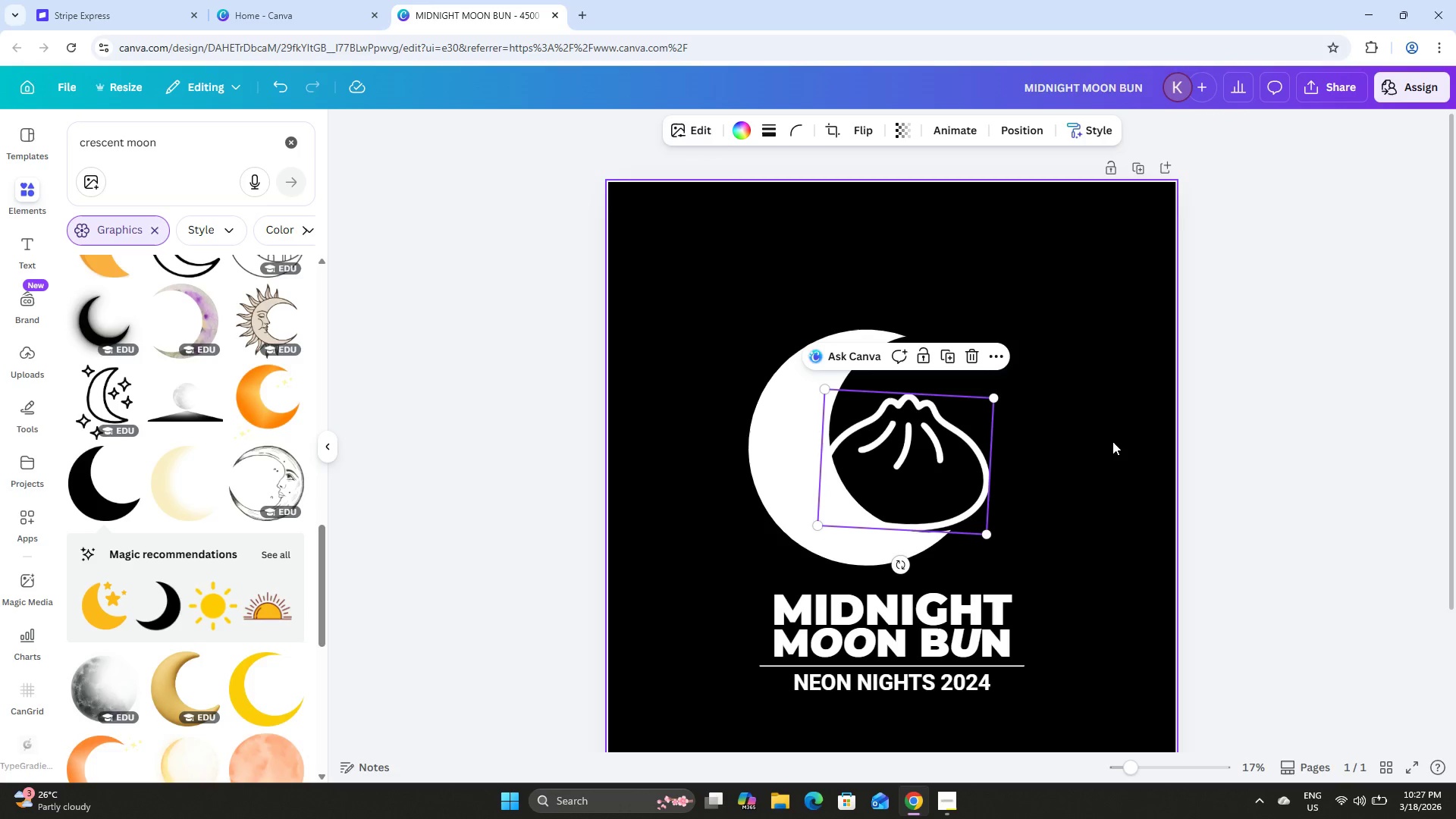 
left_click([1112, 441])
 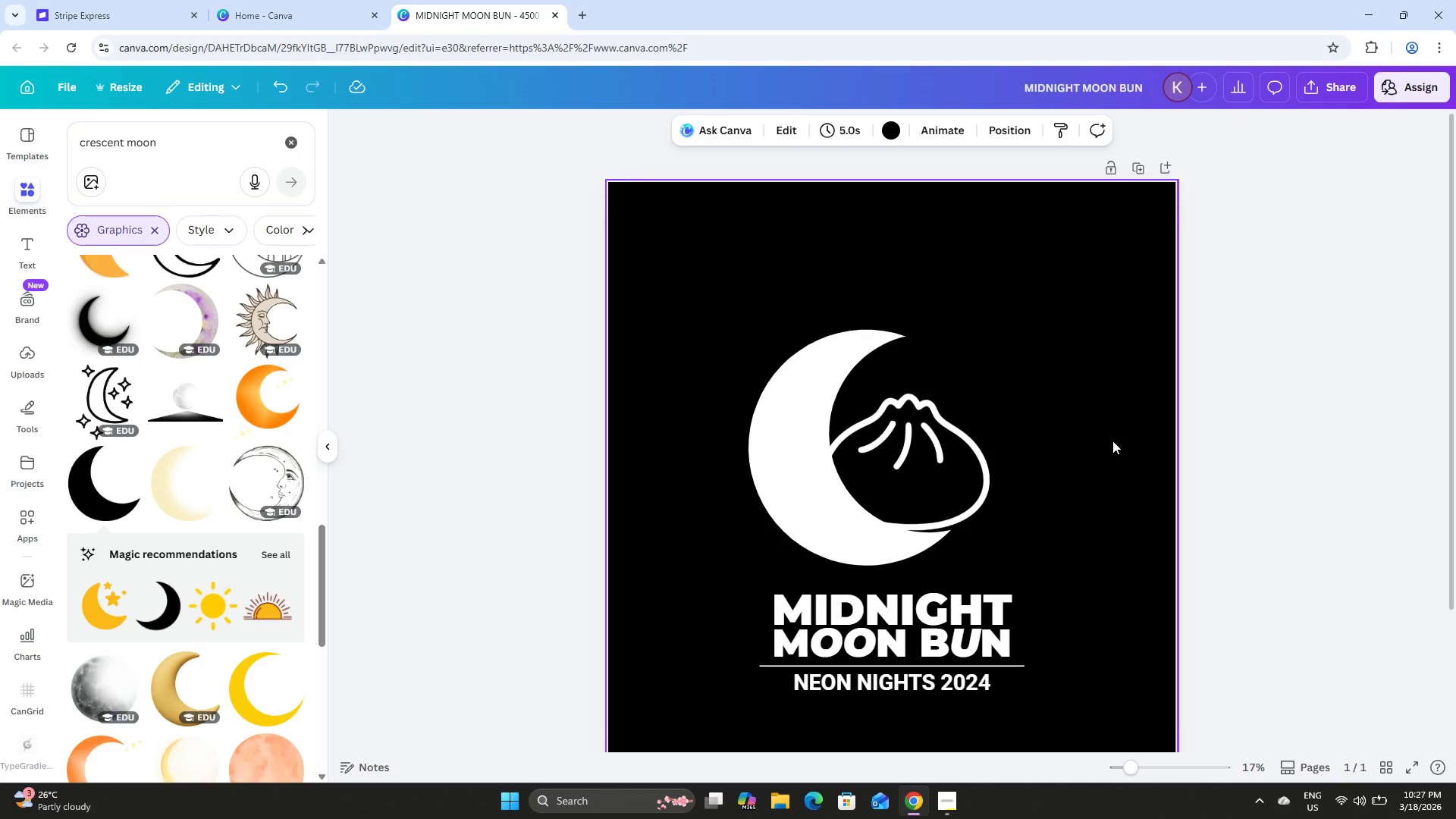 
left_click([966, 497])
 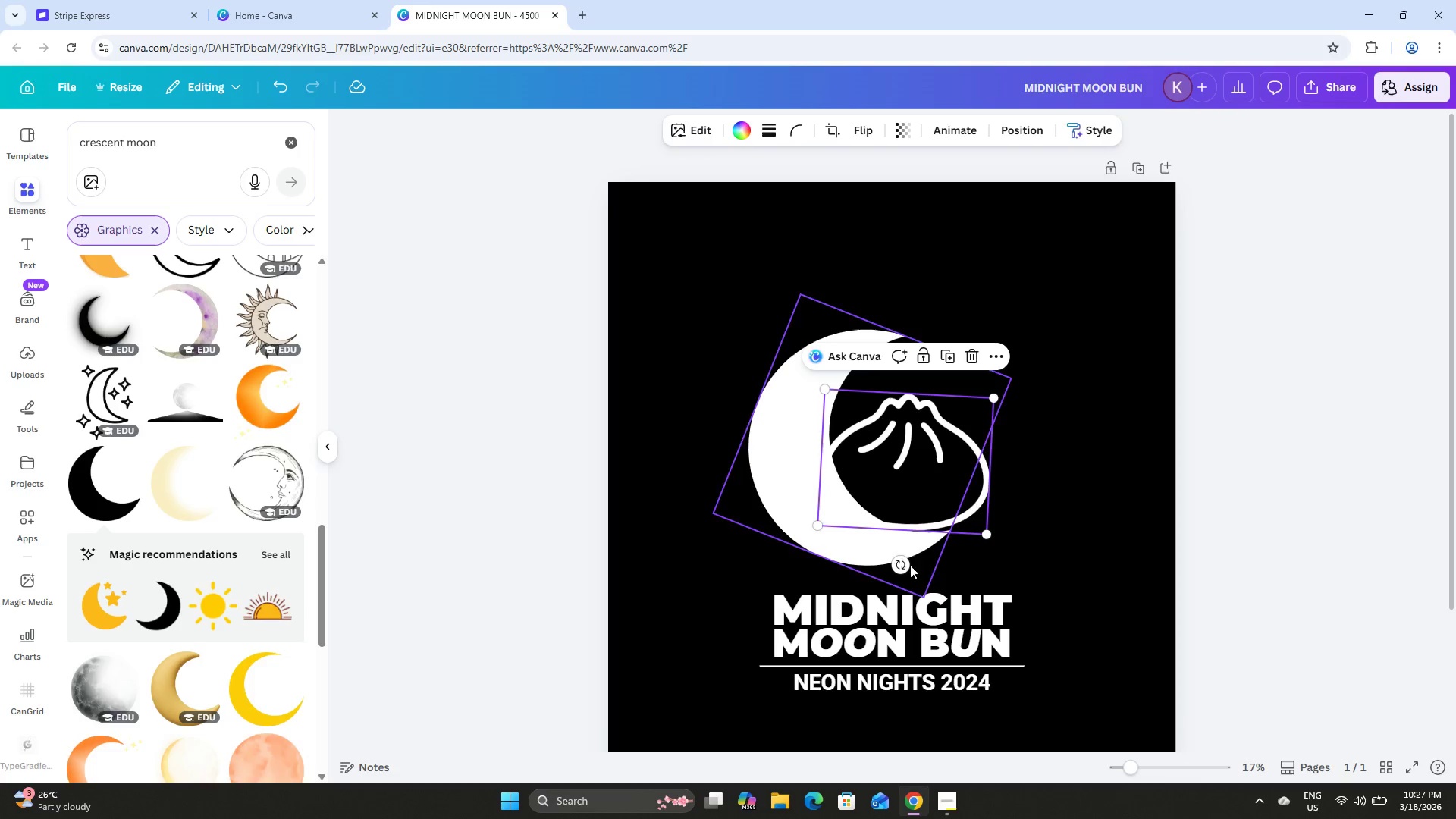 
left_click_drag(start_coordinate=[904, 565], to_coordinate=[880, 573])
 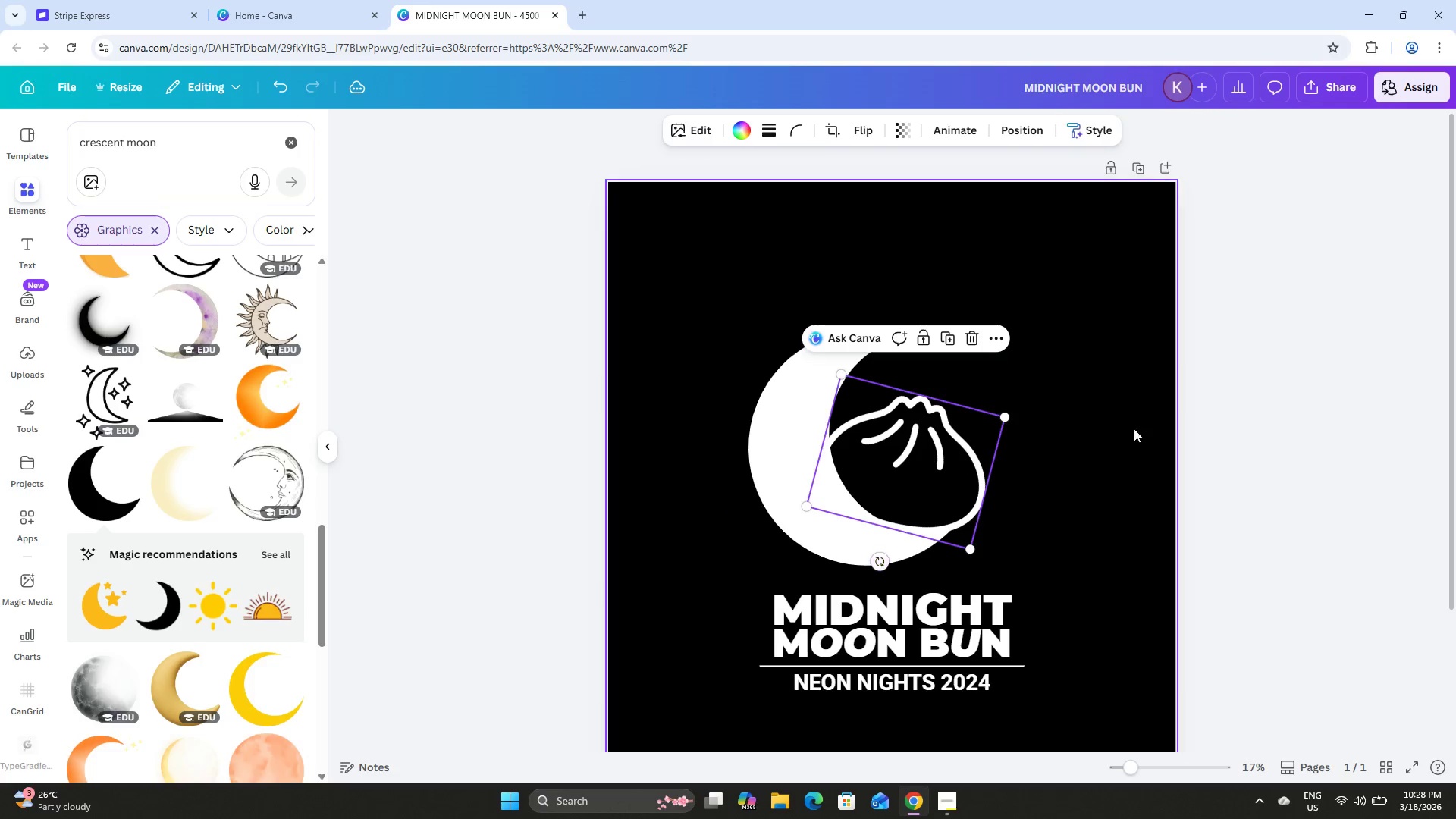 
left_click([1149, 422])
 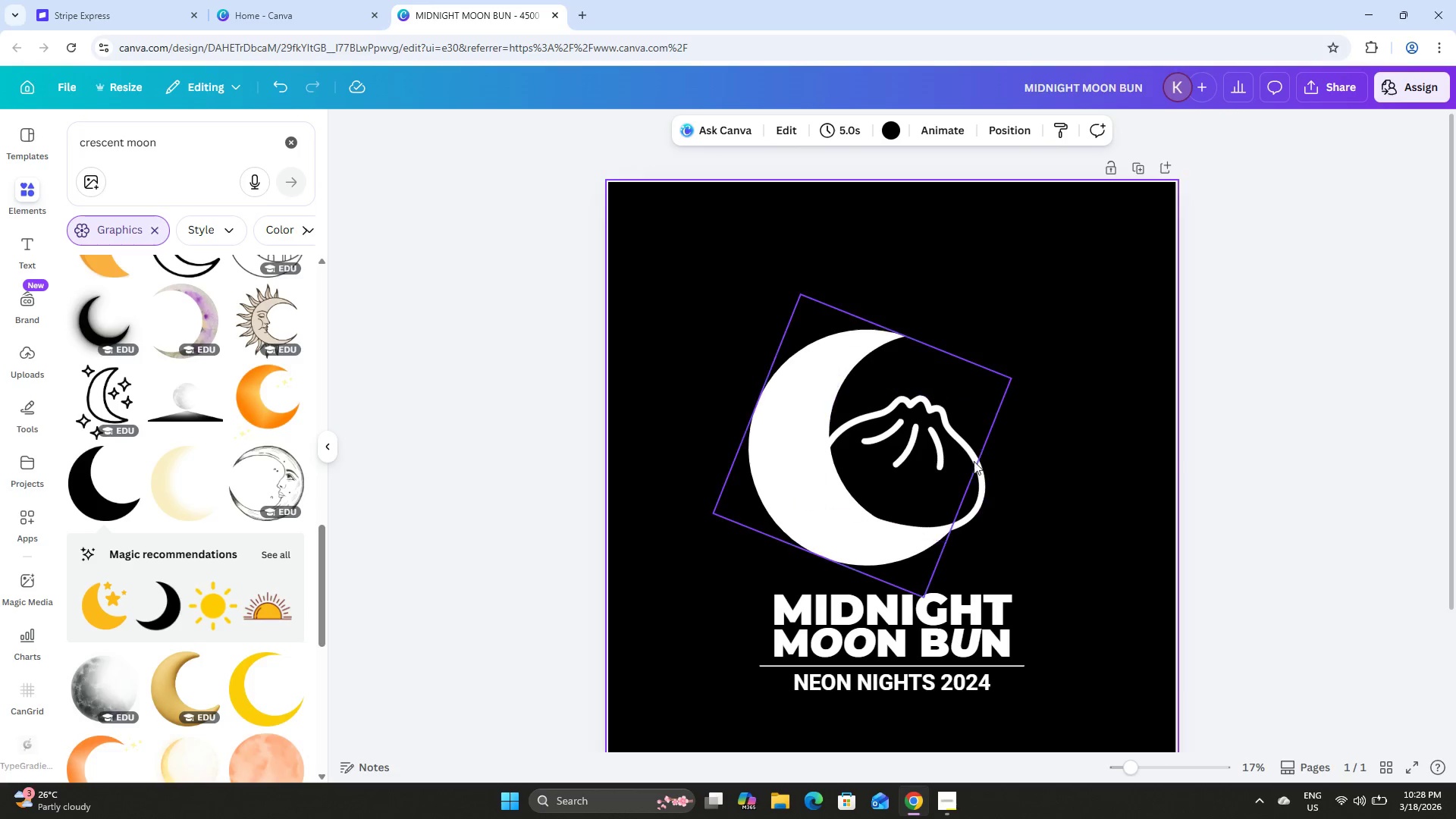 
left_click_drag(start_coordinate=[957, 455], to_coordinate=[953, 457])
 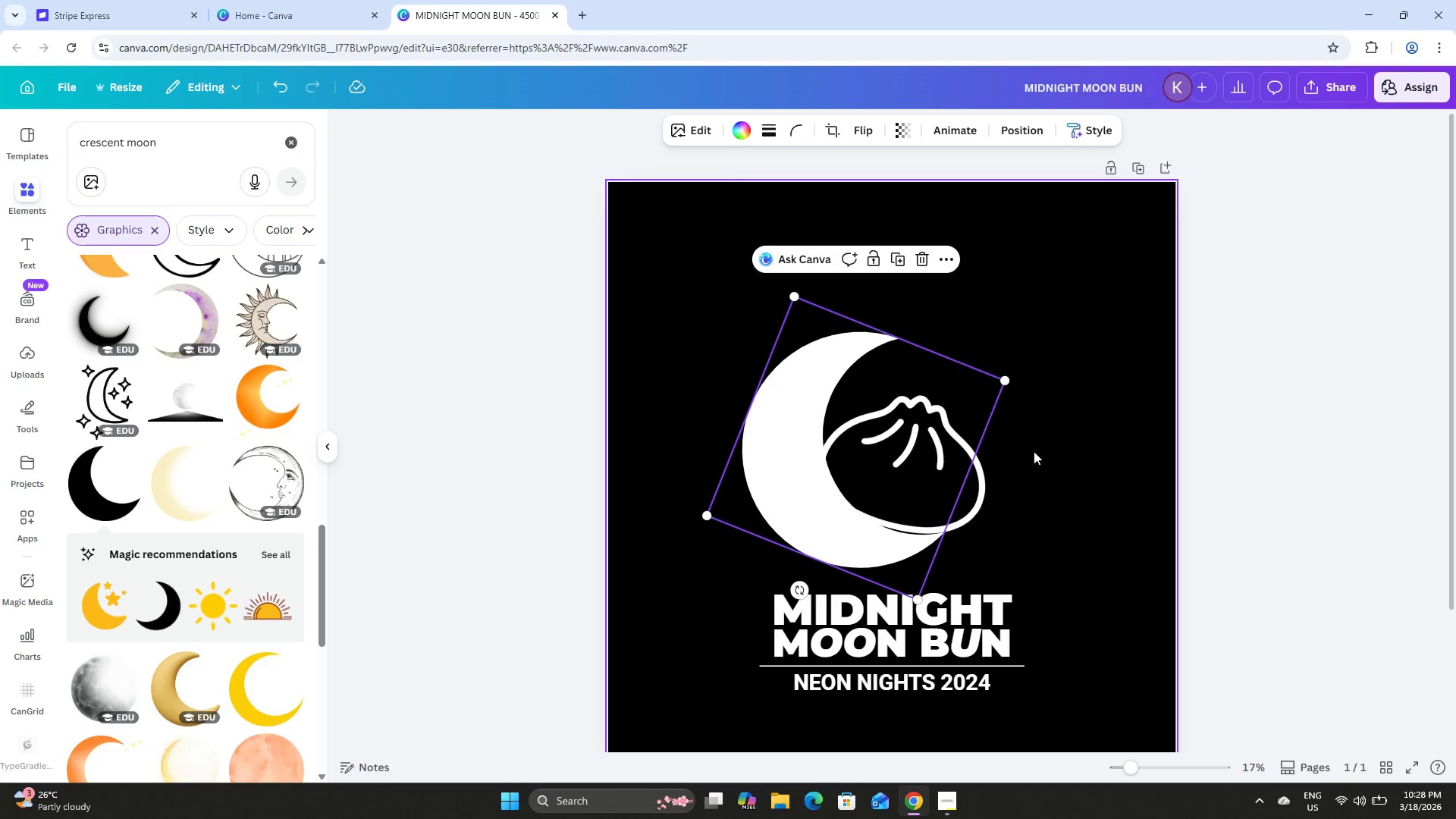 
key(Control+Z)
 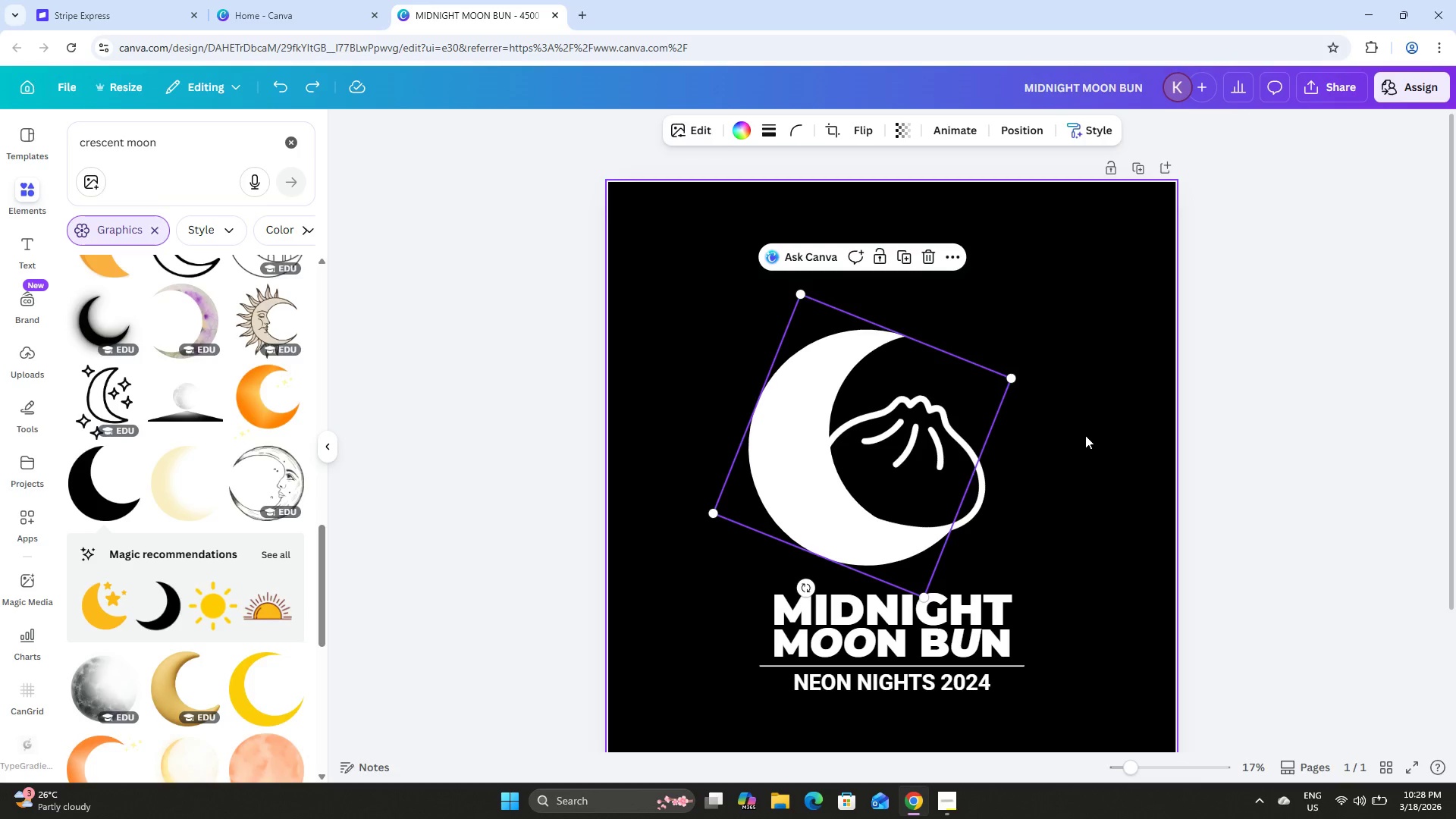 
left_click([1081, 434])
 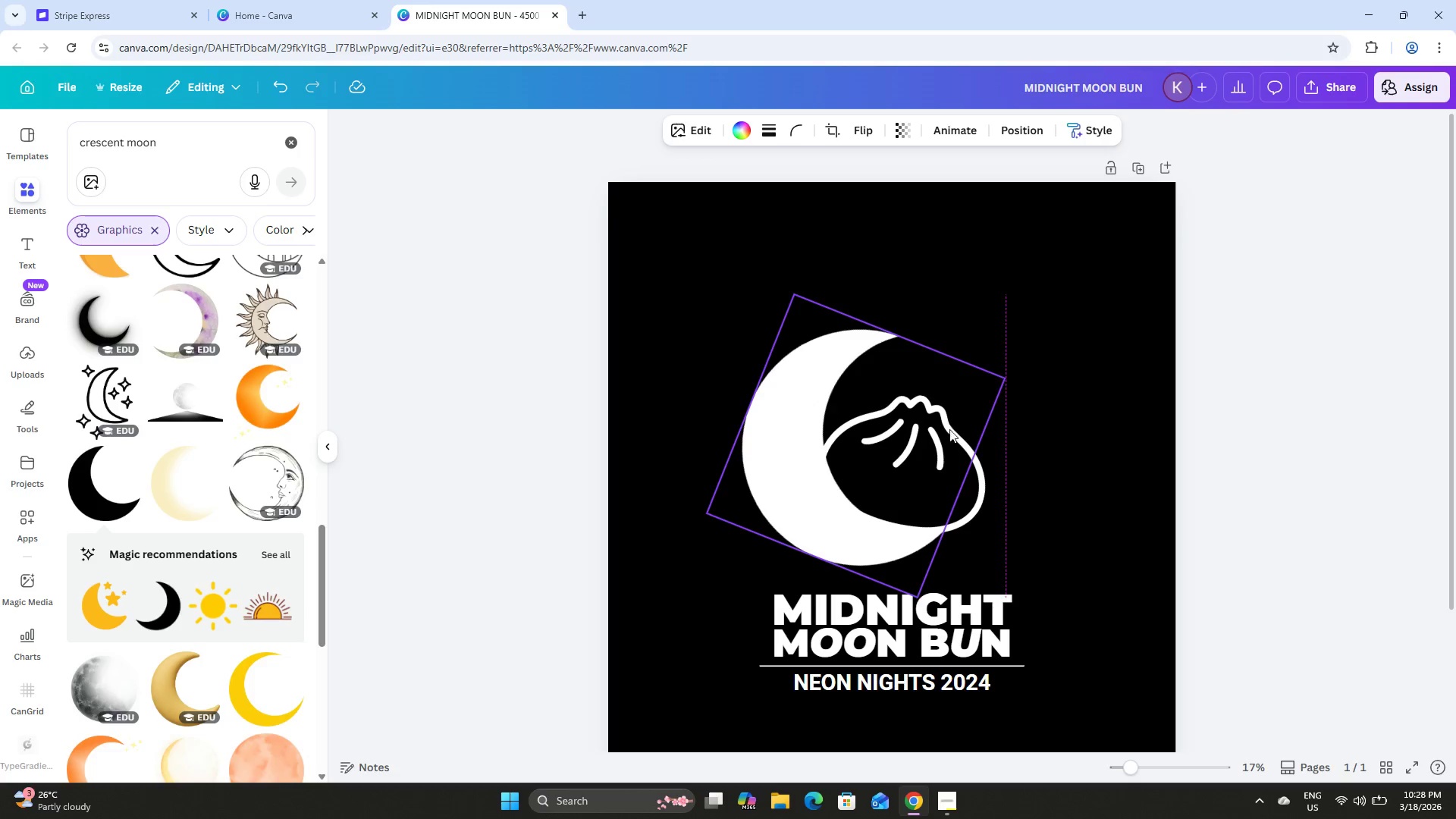 
key(Control+Z)
 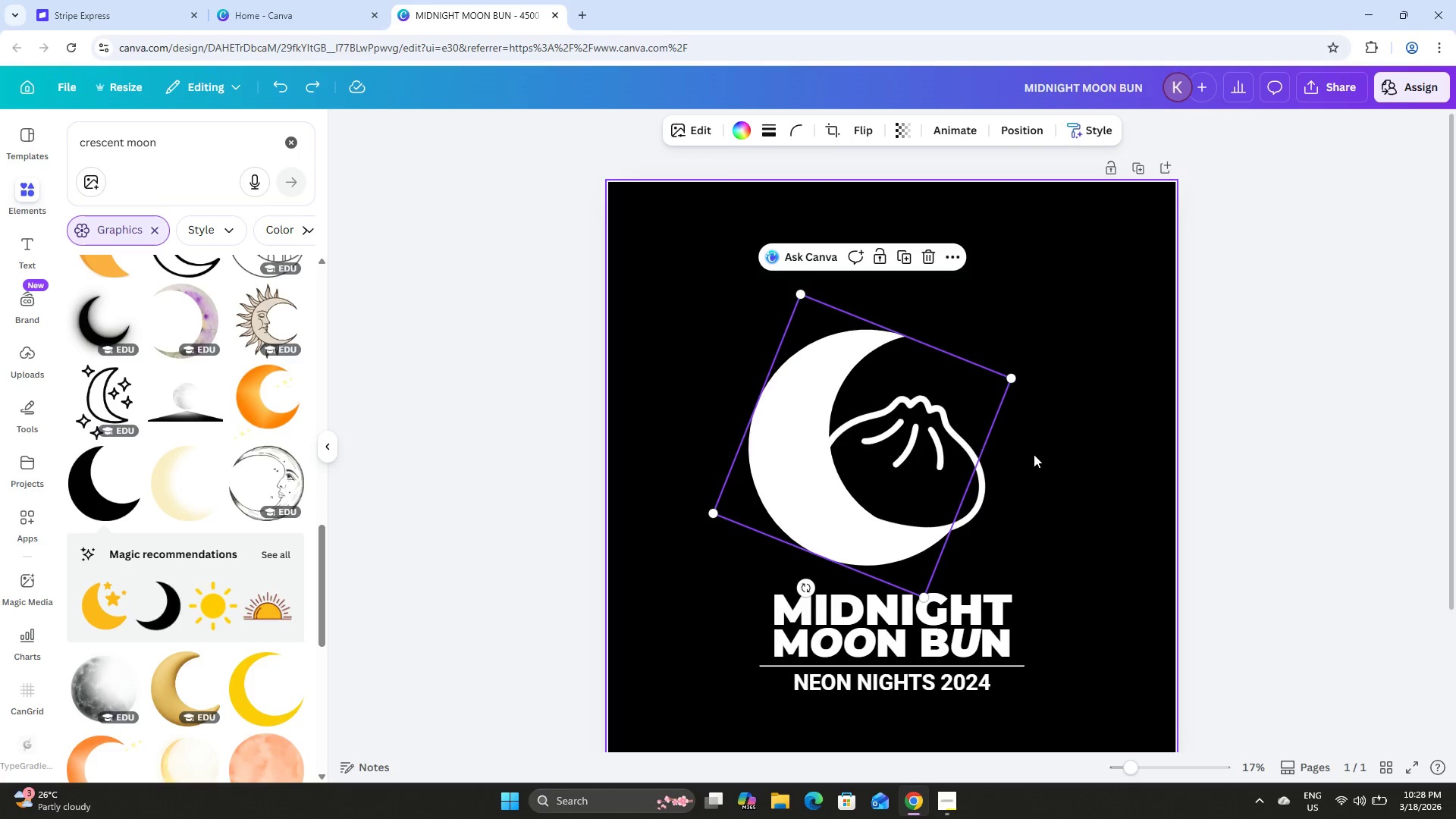 
left_click([1034, 454])
 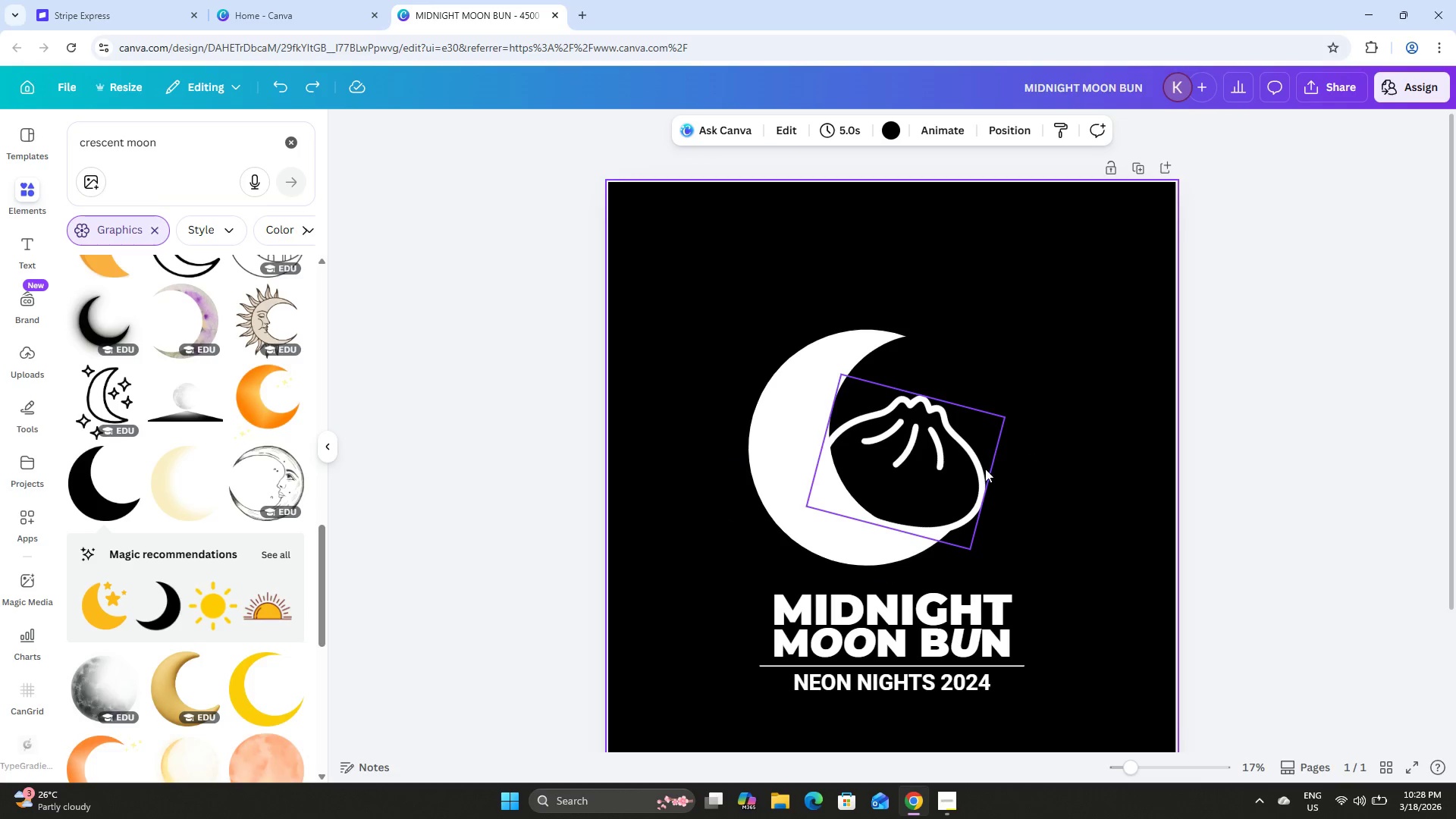 
left_click([984, 472])
 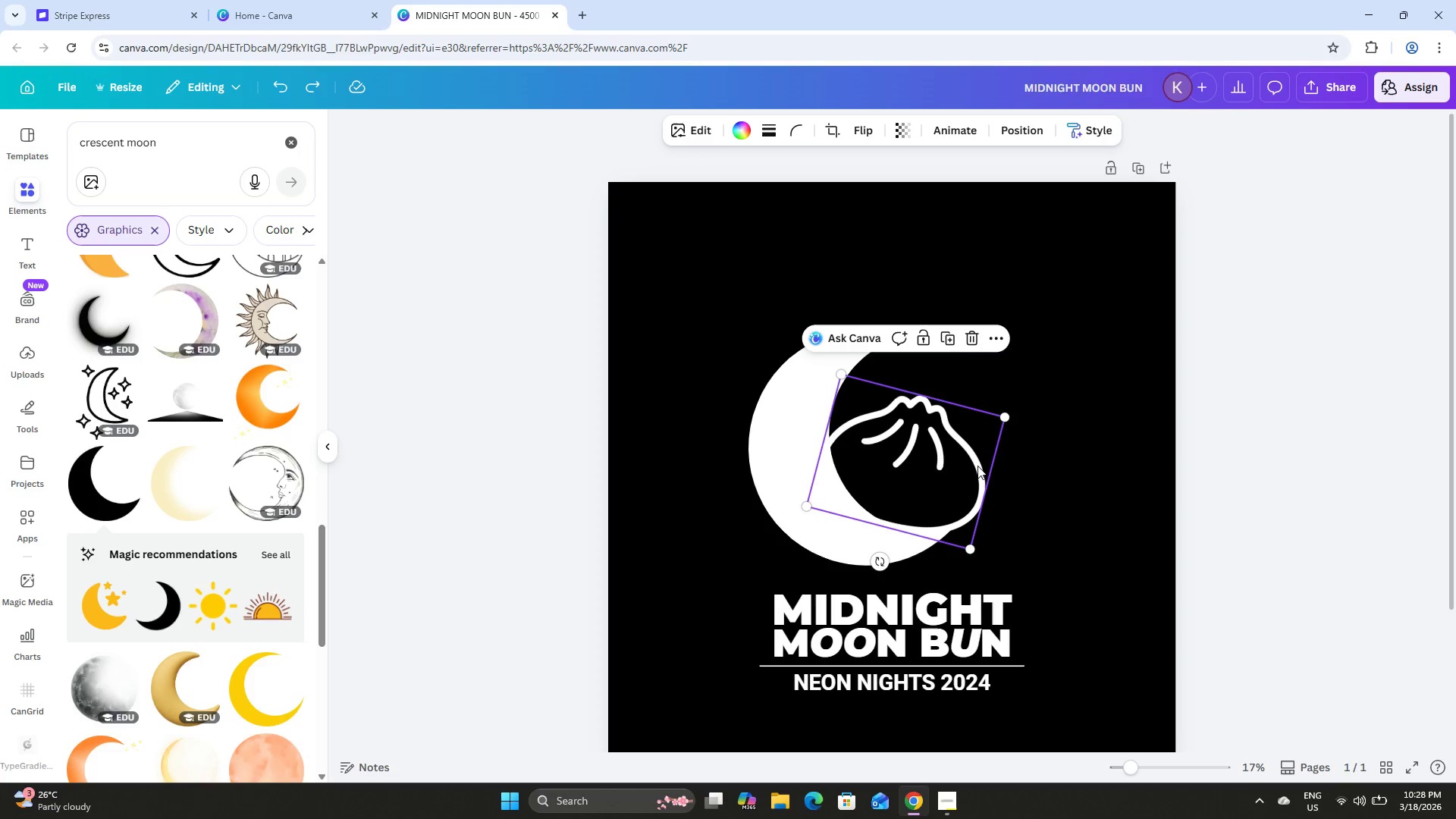 
left_click_drag(start_coordinate=[977, 465], to_coordinate=[962, 471])
 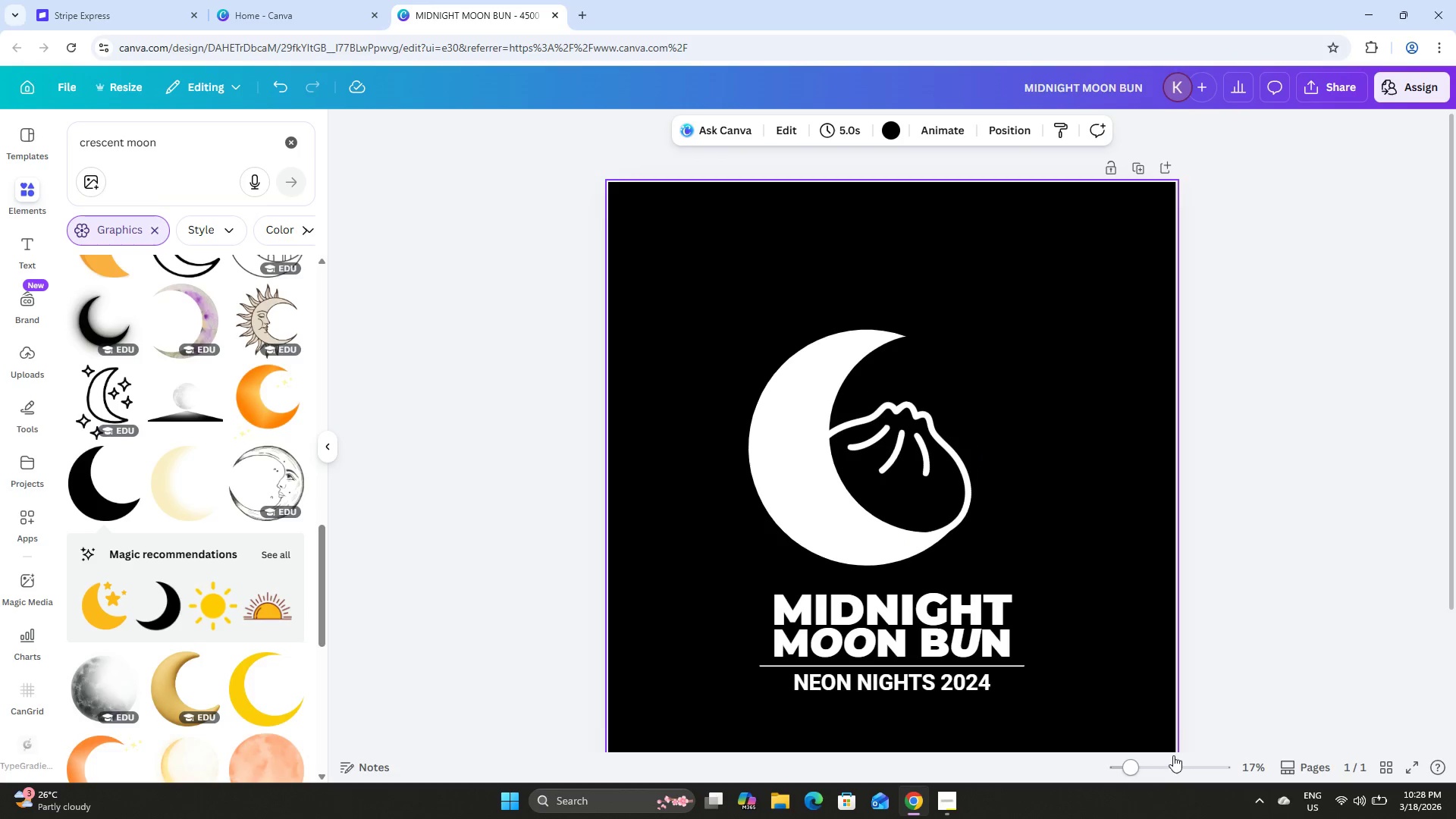 
left_click_drag(start_coordinate=[1131, 758], to_coordinate=[1166, 759])
 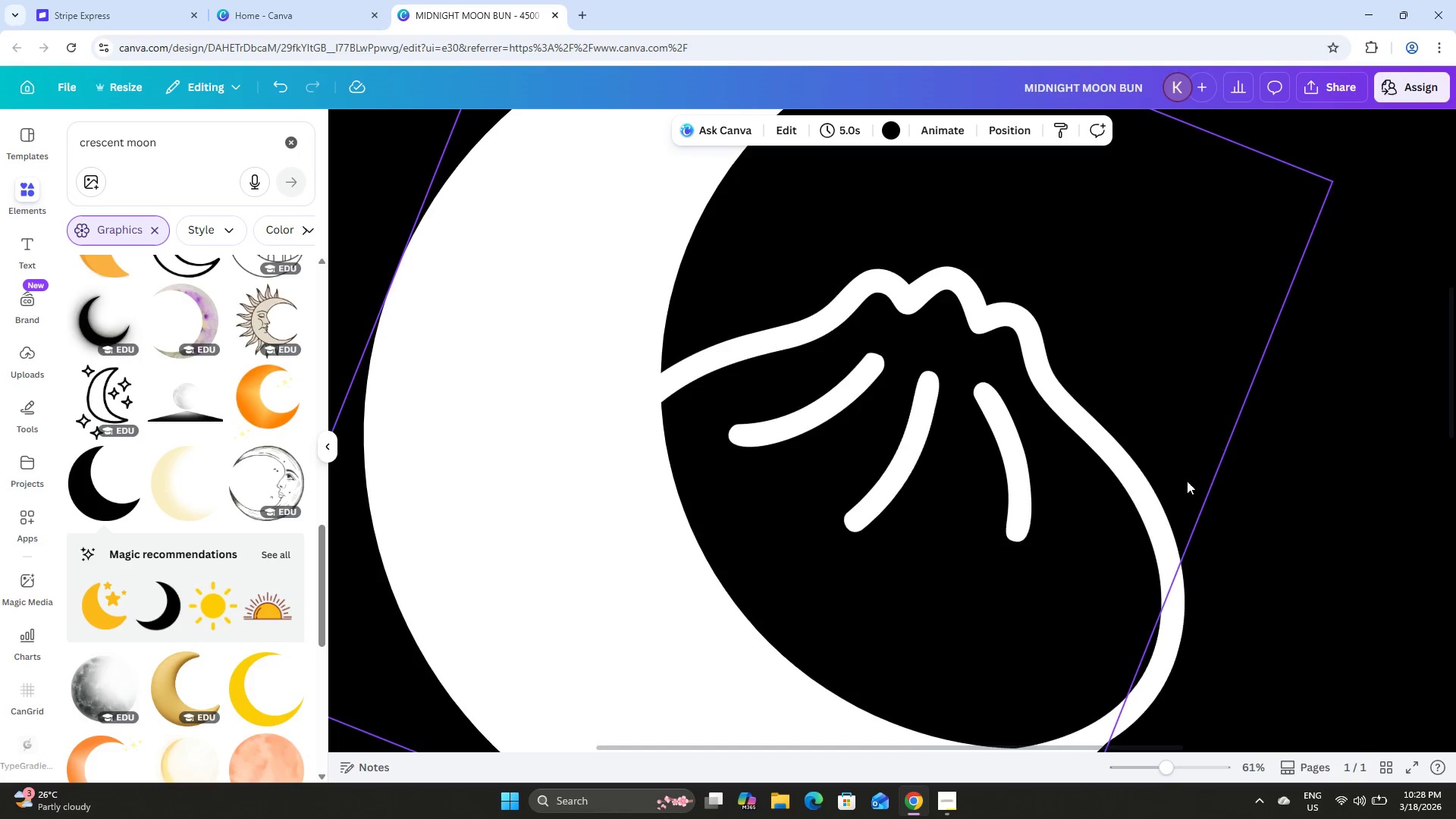 
scroll: coordinate [1187, 480], scroll_direction: down, amount: 3.0
 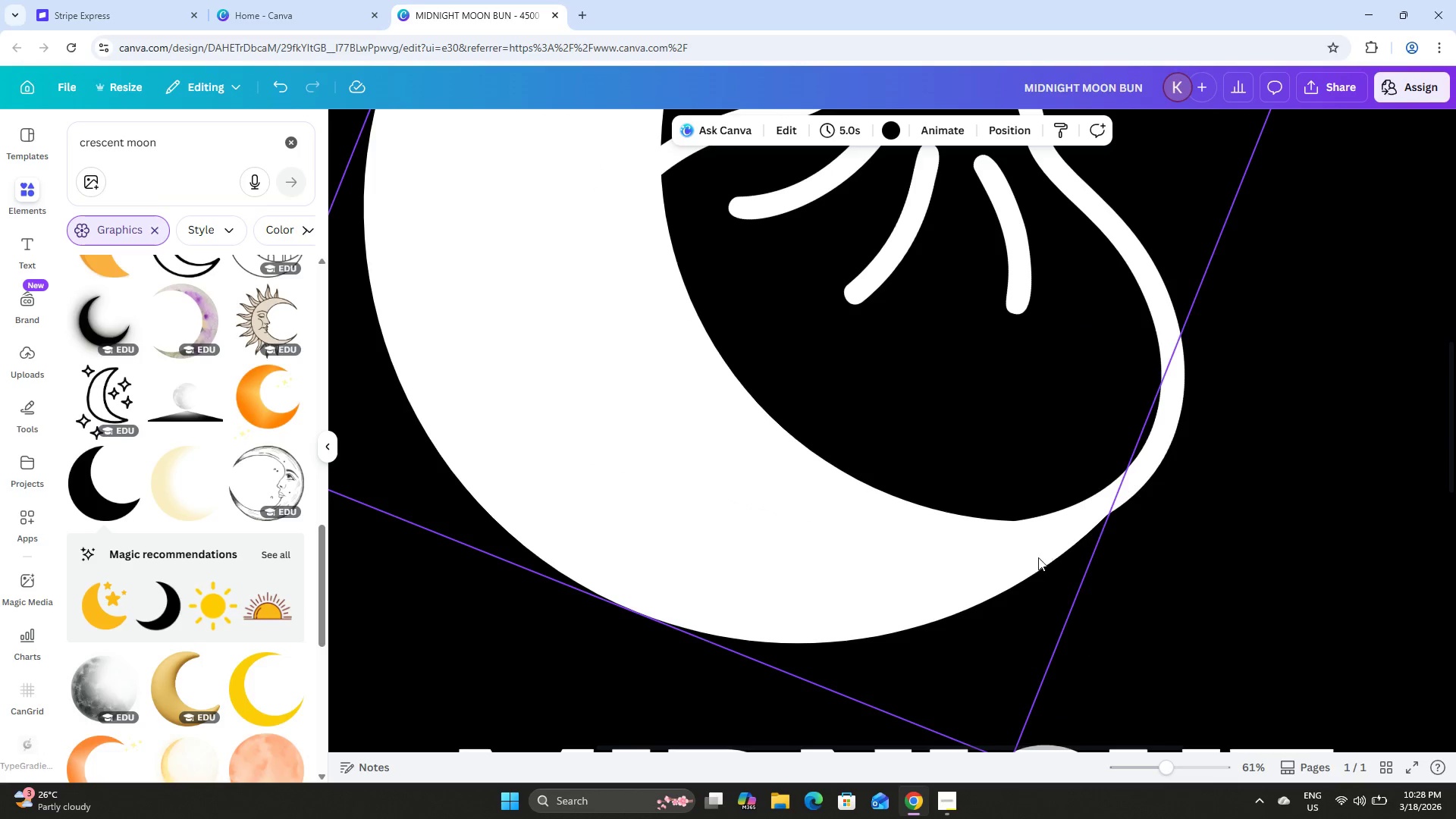 
left_click([1053, 552])
 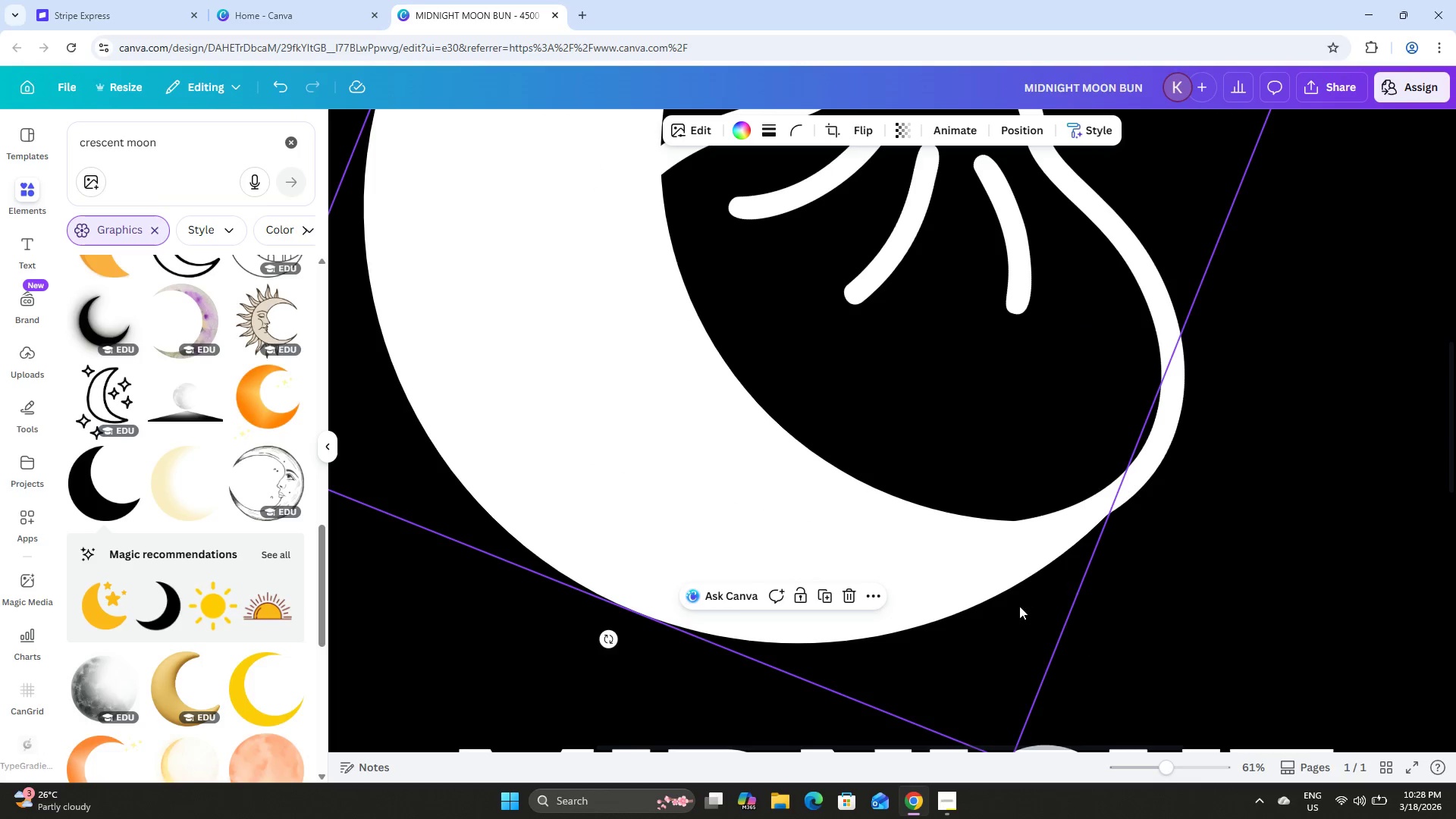 
scroll: coordinate [1065, 531], scroll_direction: down, amount: 2.0
 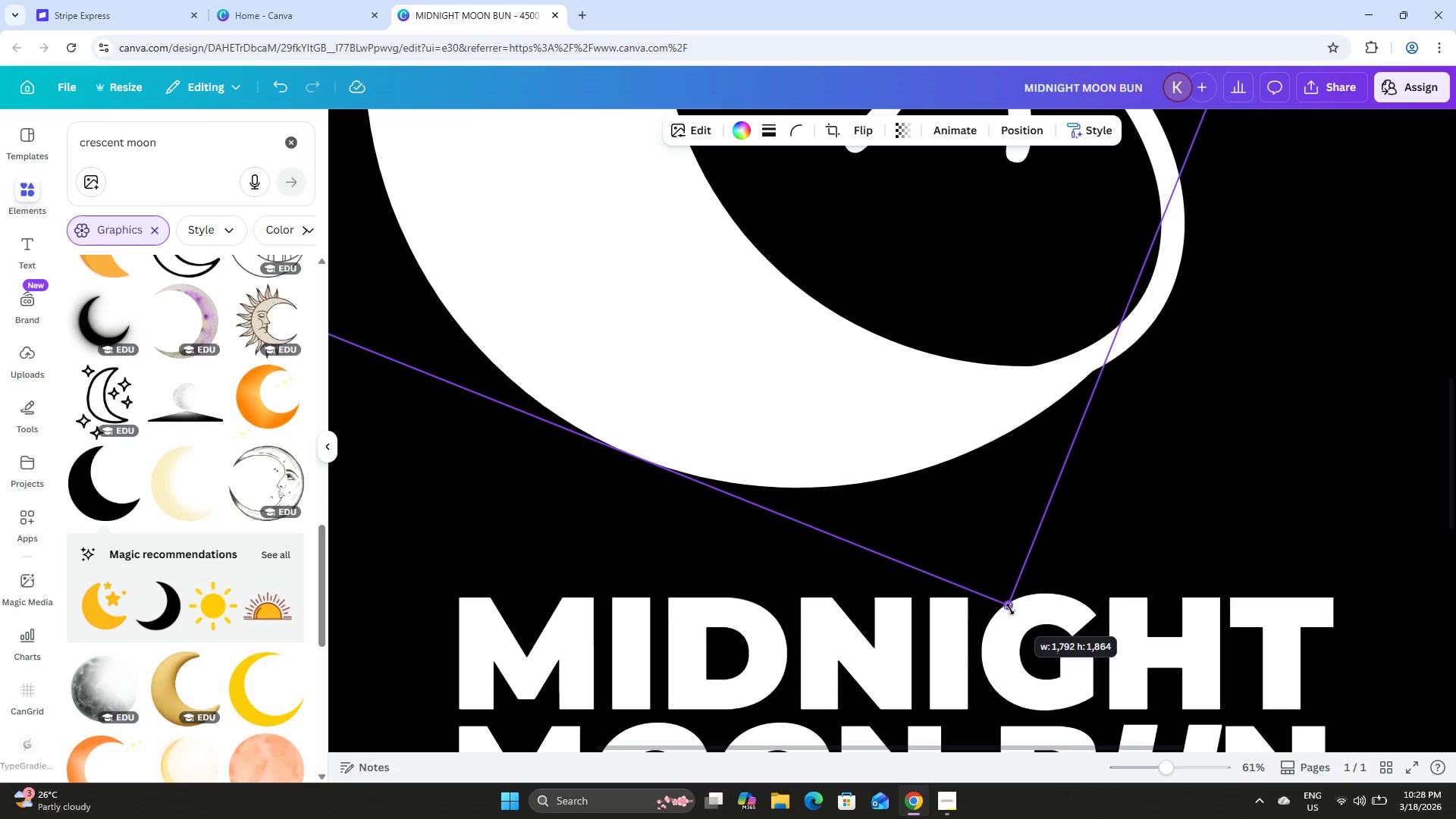 
wait(5.26)
 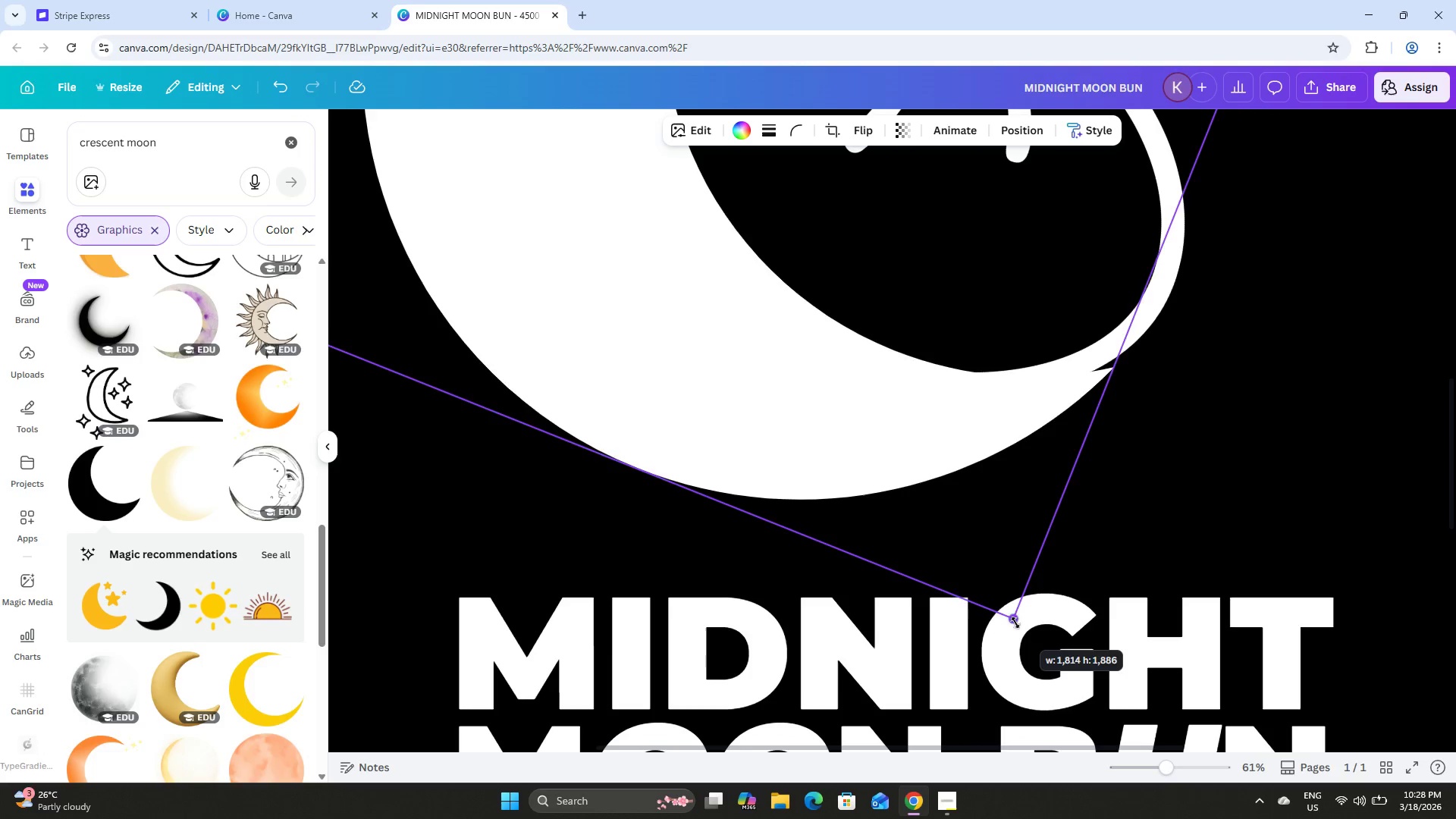 
left_click([1244, 482])
 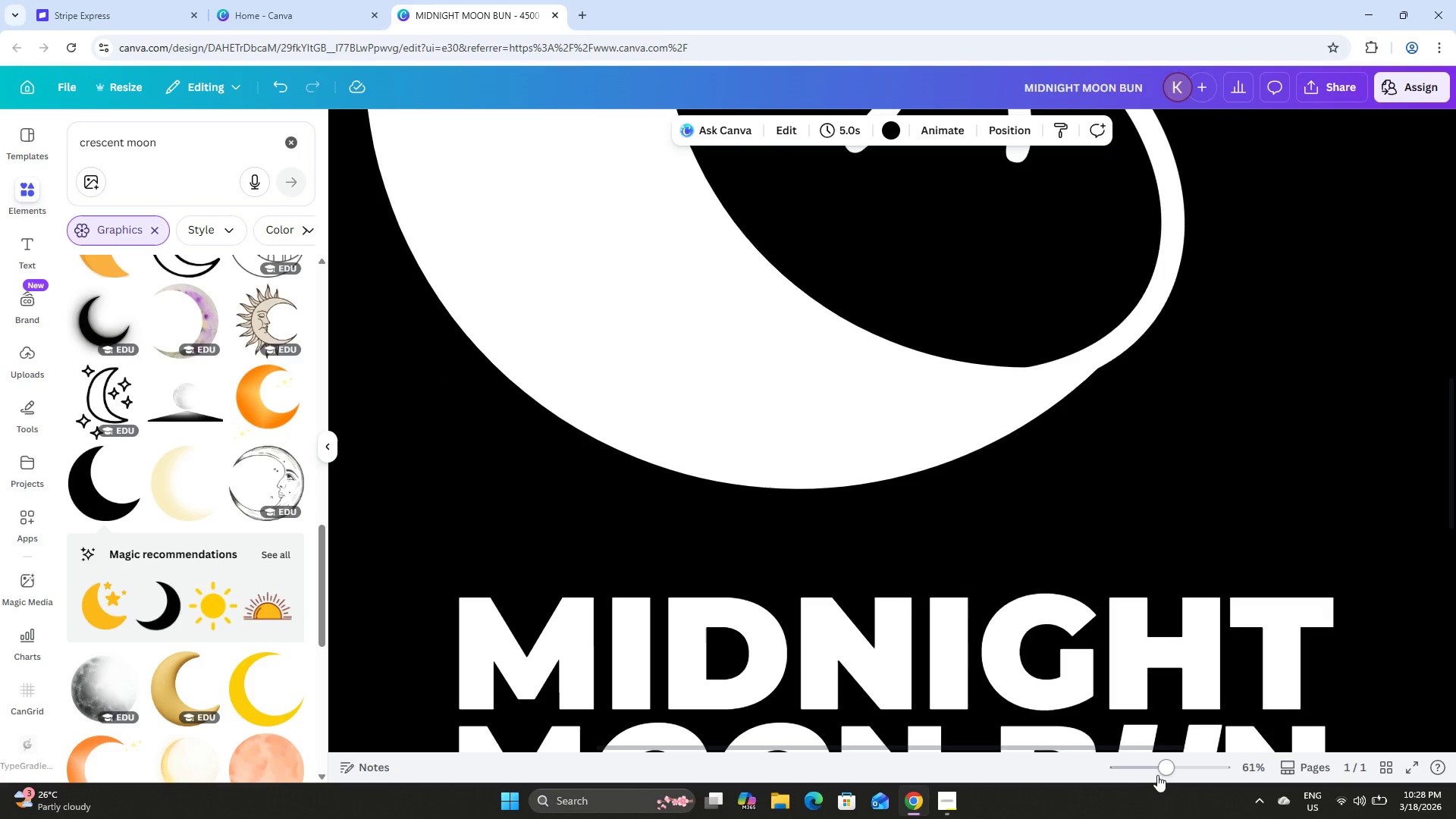 
left_click_drag(start_coordinate=[1161, 769], to_coordinate=[1135, 769])
 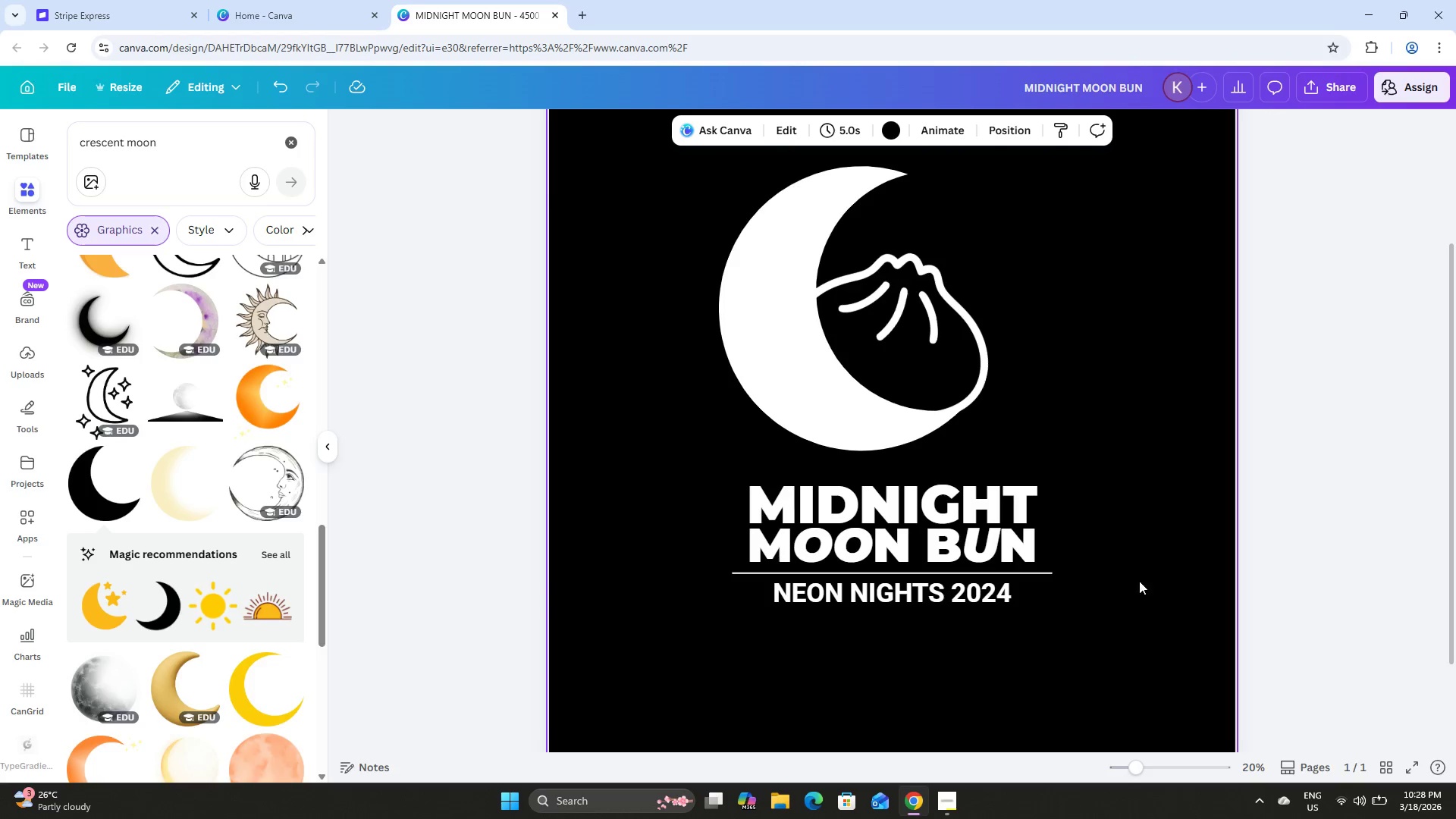 
scroll: coordinate [1138, 563], scroll_direction: up, amount: 4.0
 